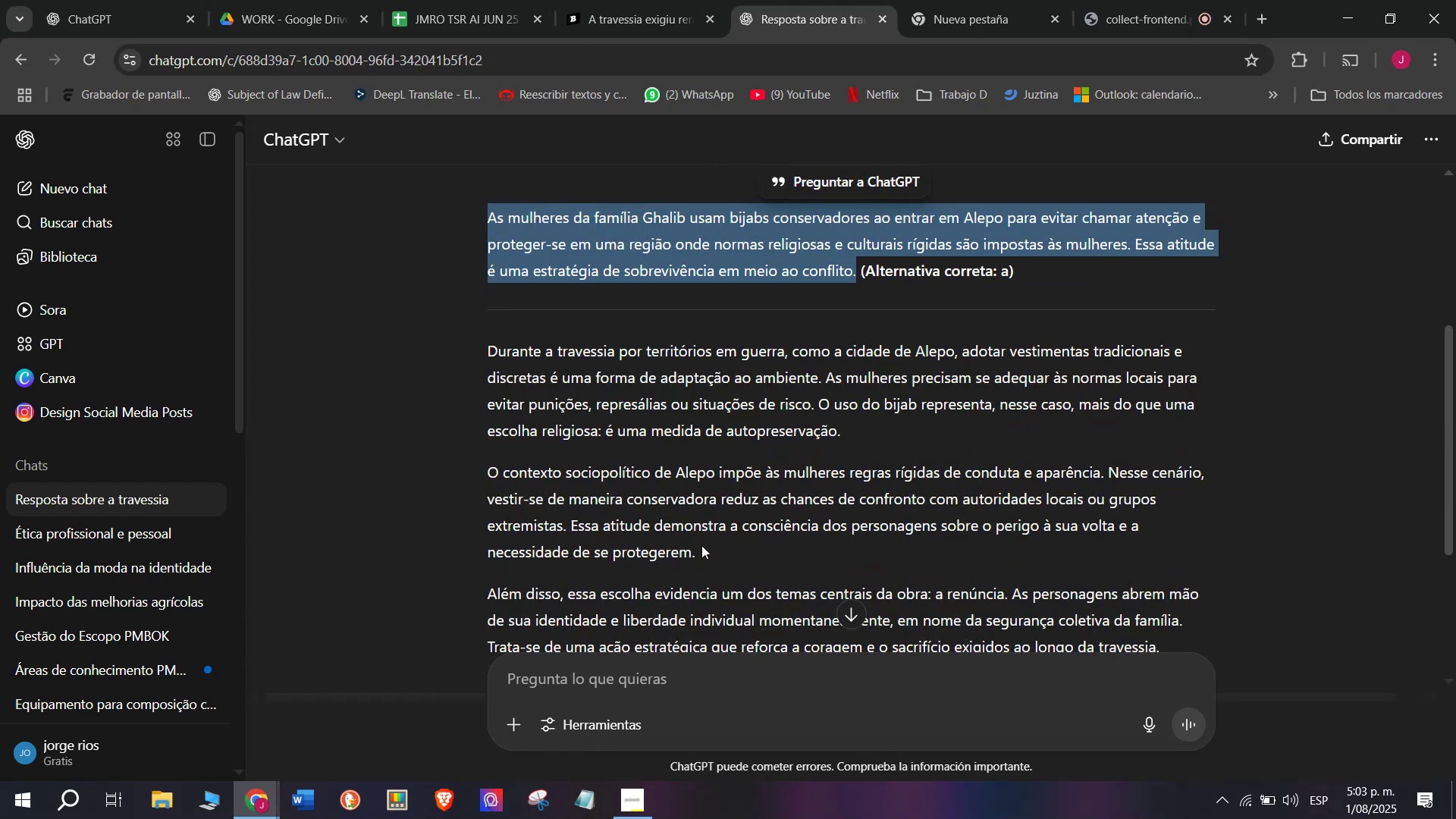 
left_click_drag(start_coordinate=[701, 551], to_coordinate=[482, 351])
 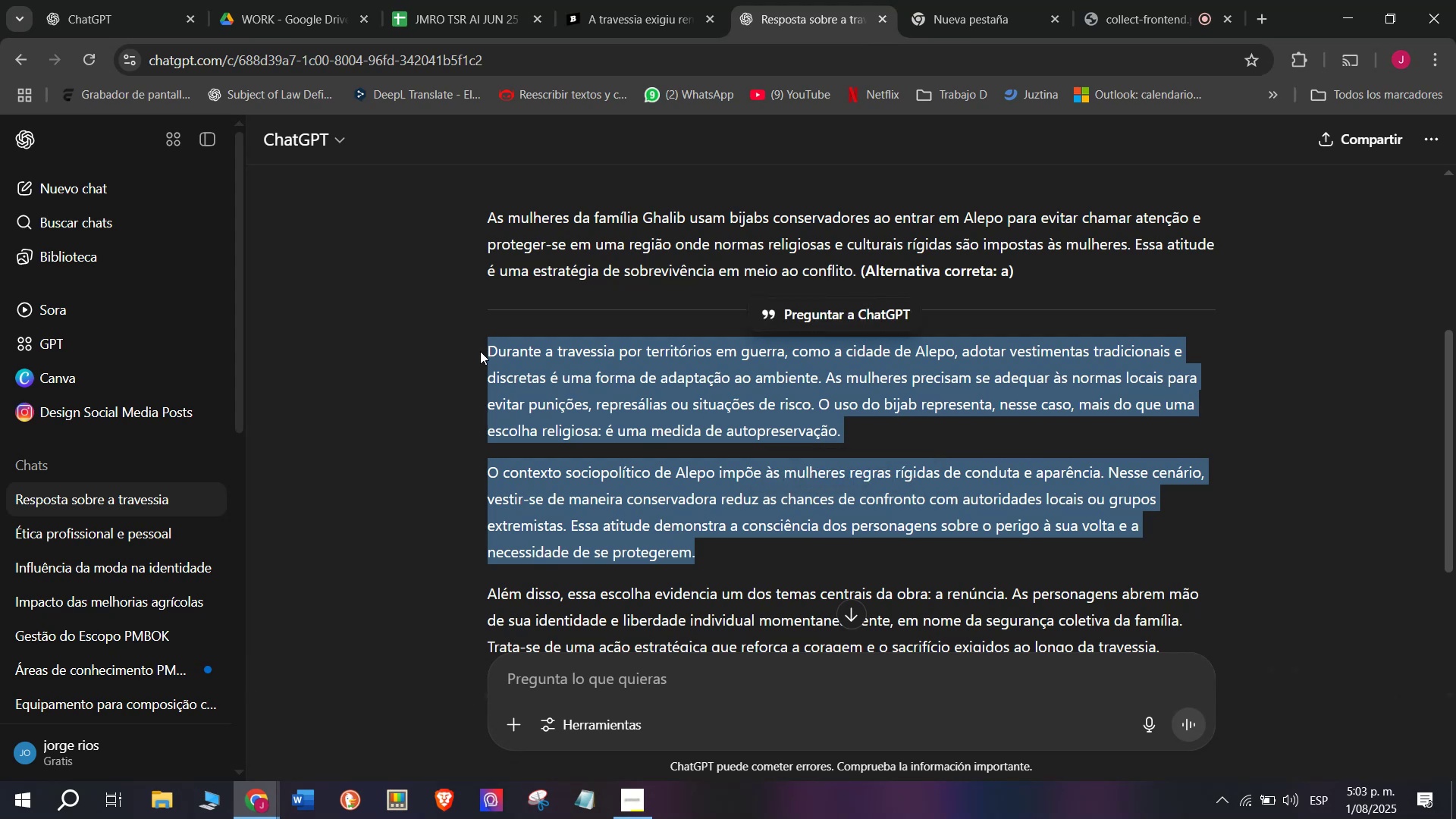 
key(Control+C)
 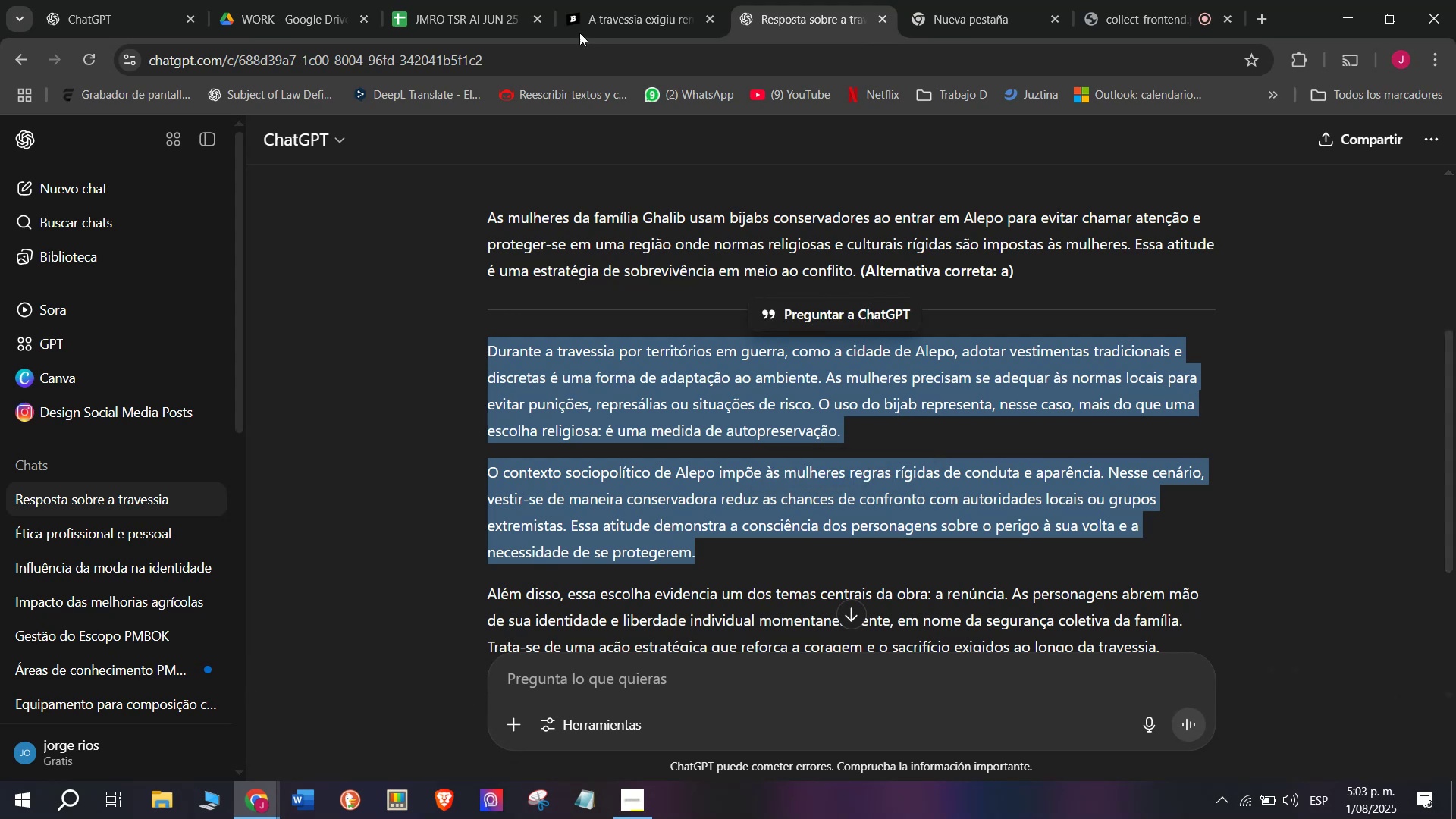 
left_click([610, 0])
 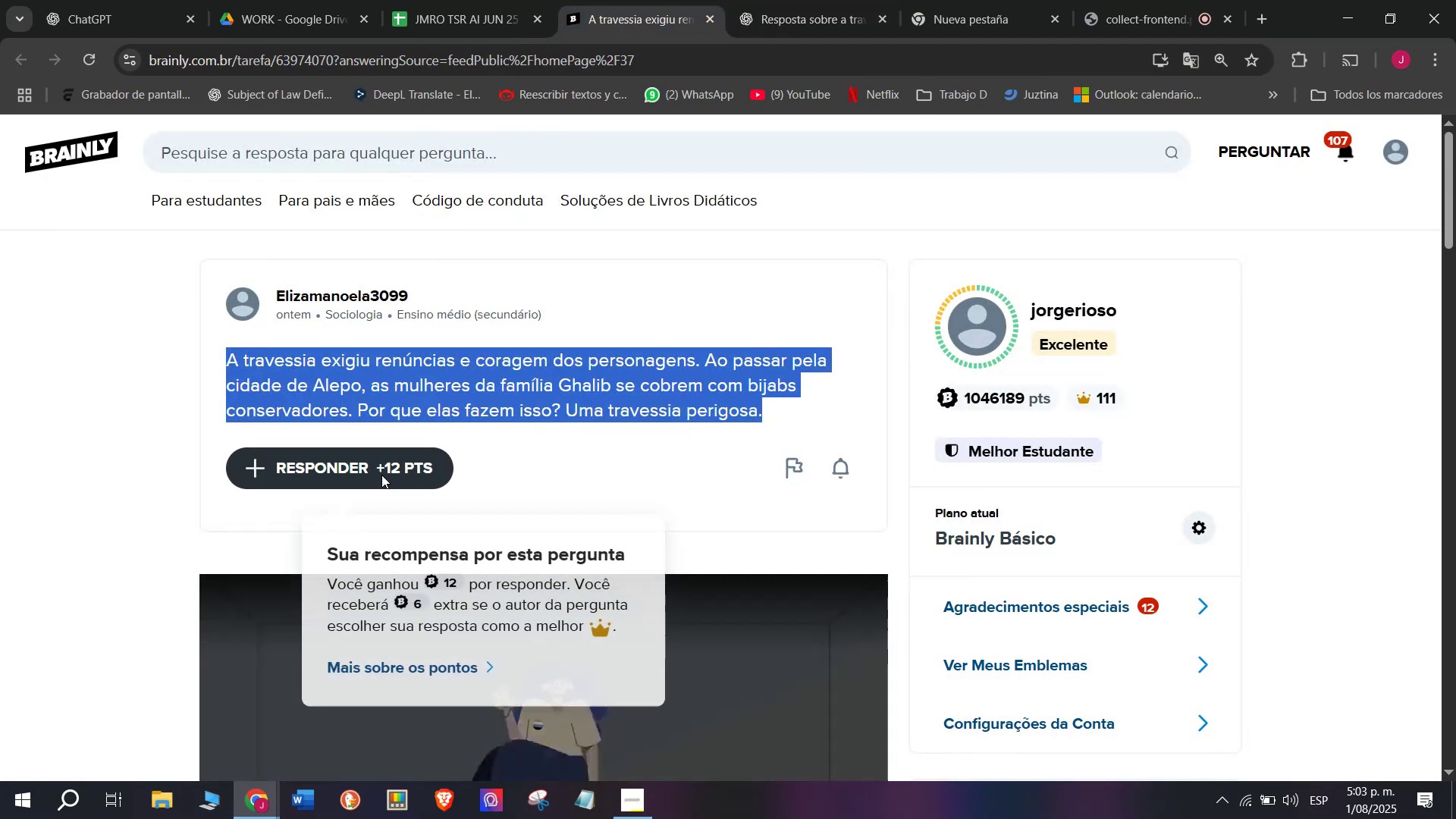 
left_click_drag(start_coordinate=[764, 449], to_coordinate=[577, 259])
 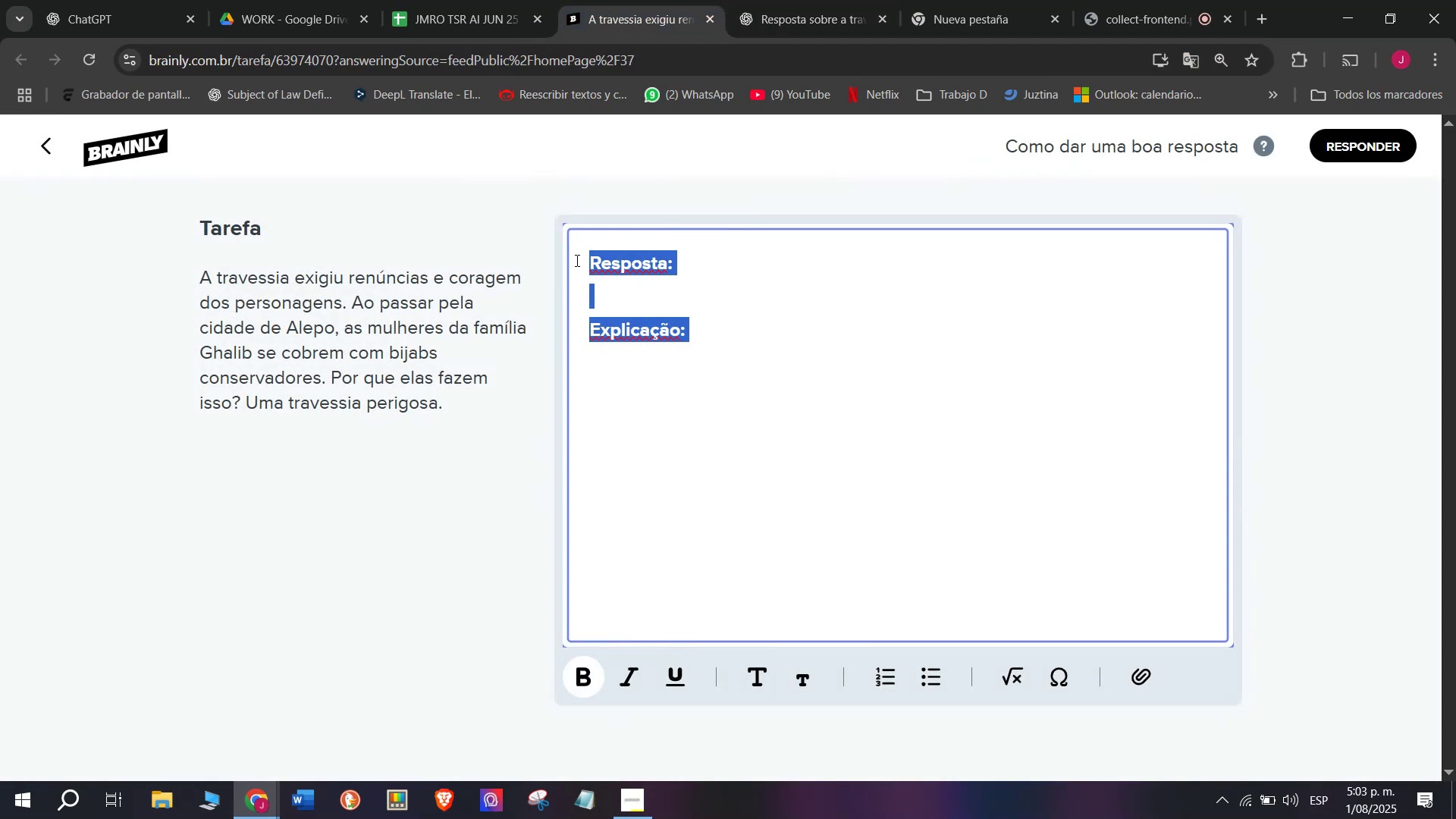 
key(Meta+MetaLeft)
 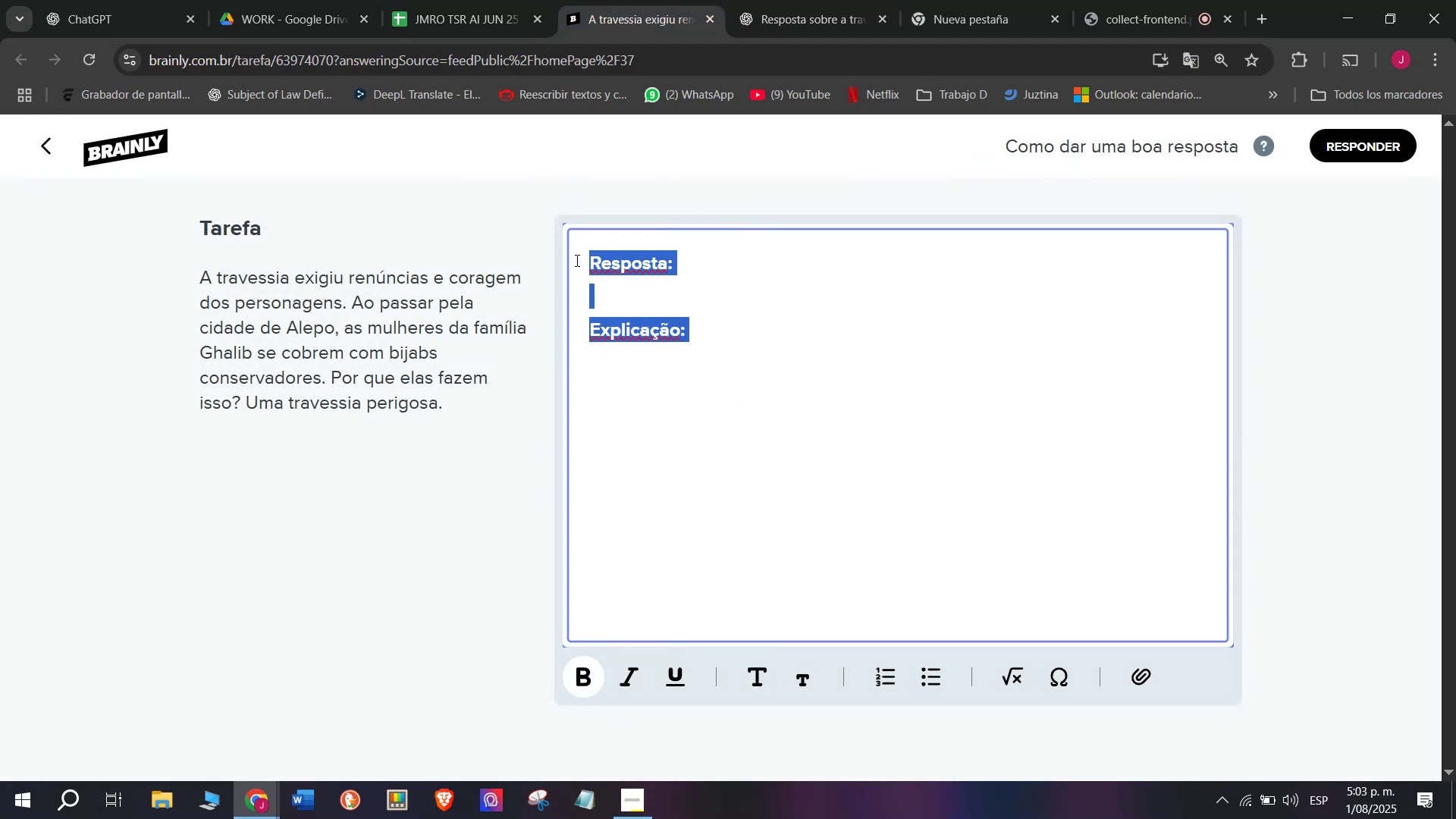 
key(Meta+V)
 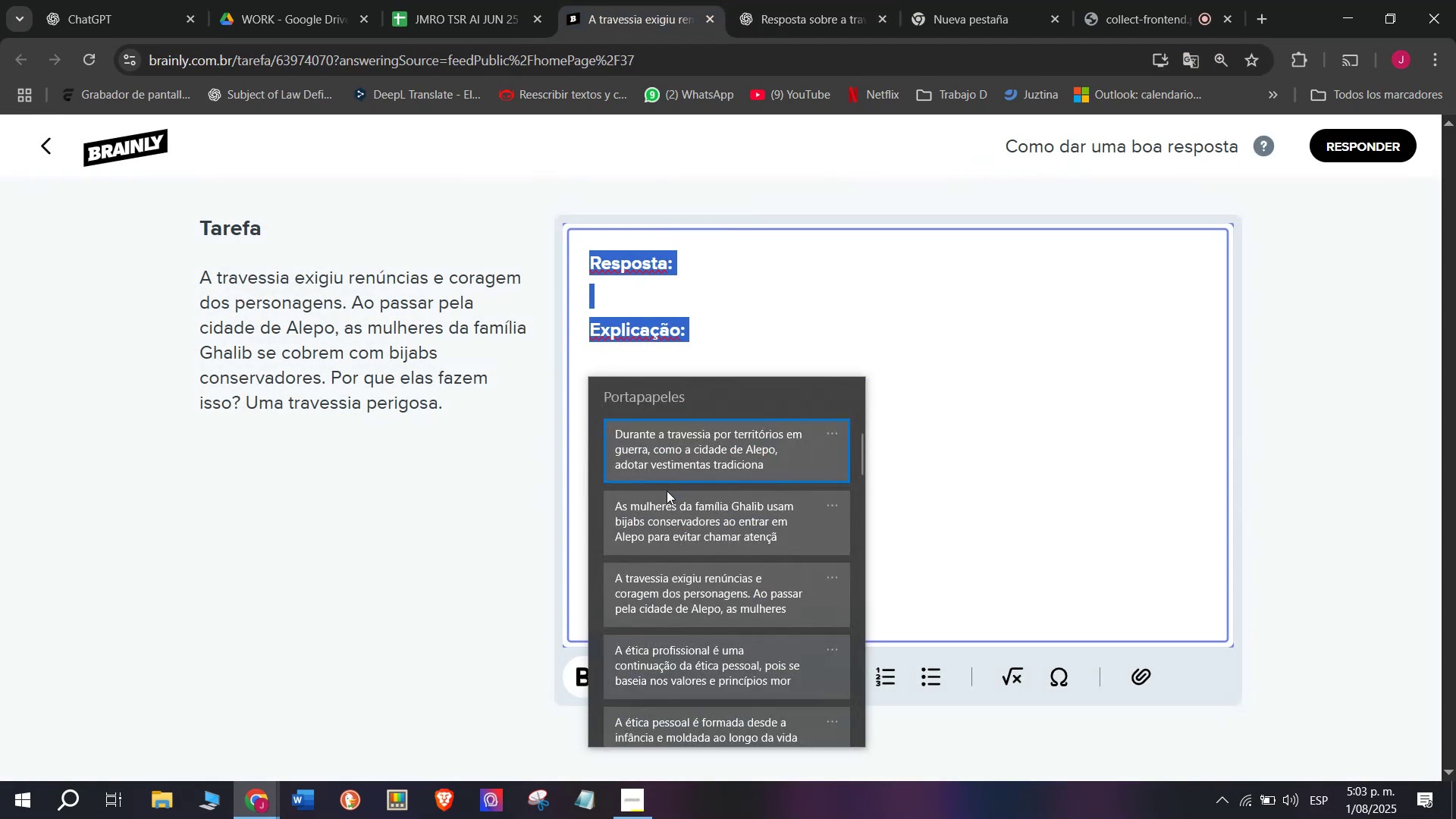 
left_click([666, 497])
 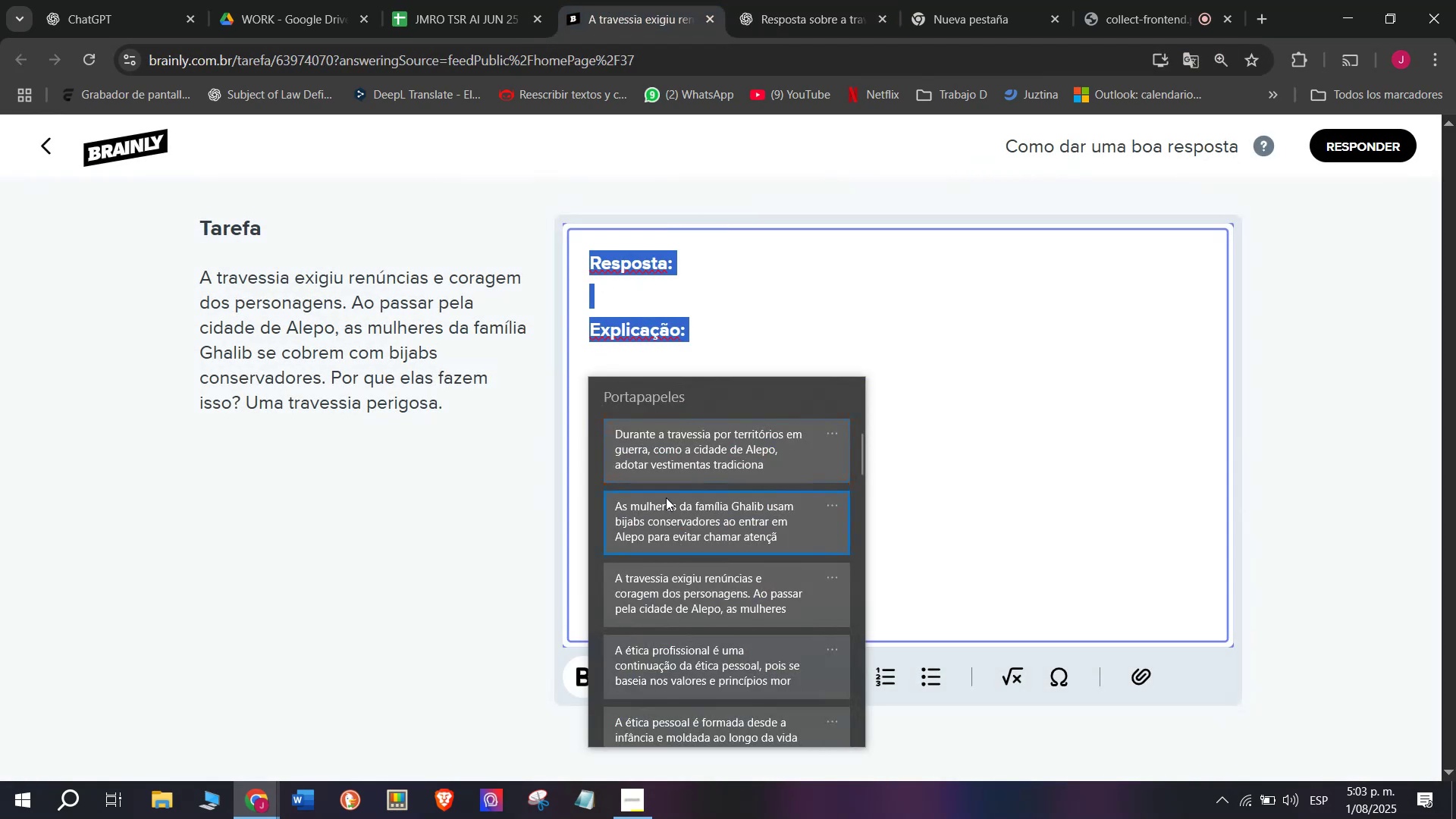 
key(Control+ControlLeft)
 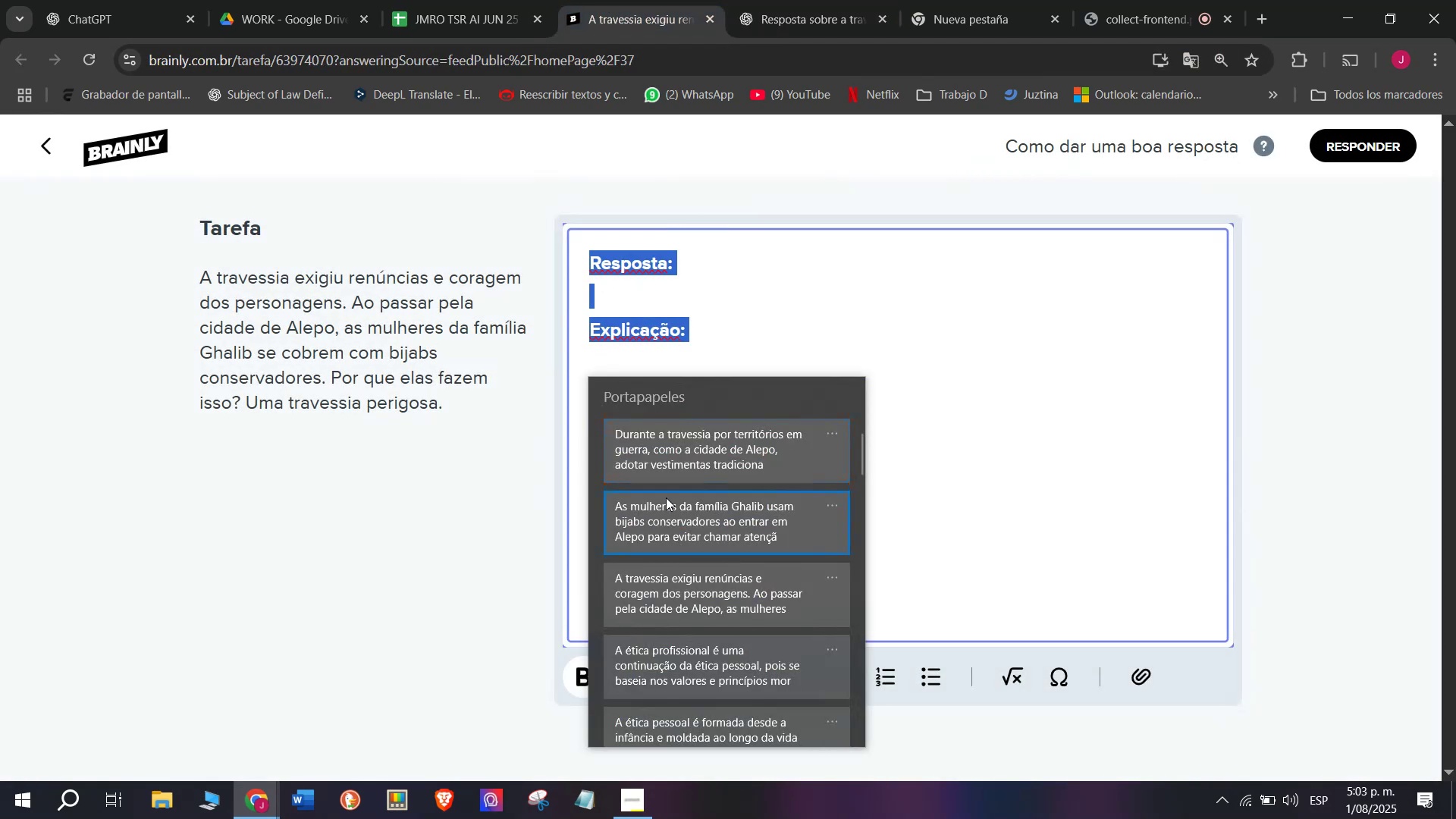 
key(Control+V)
 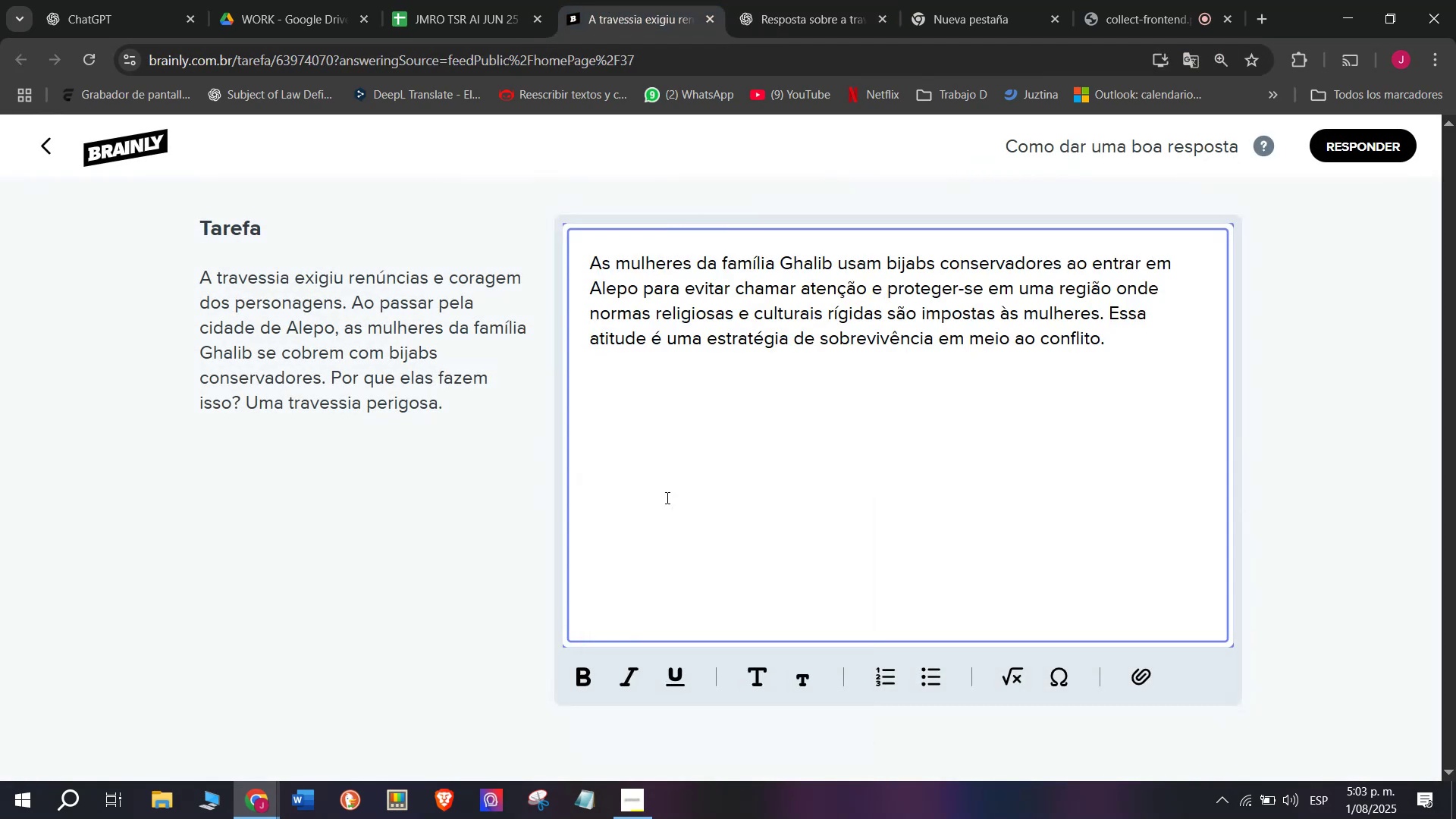 
key(Enter)
 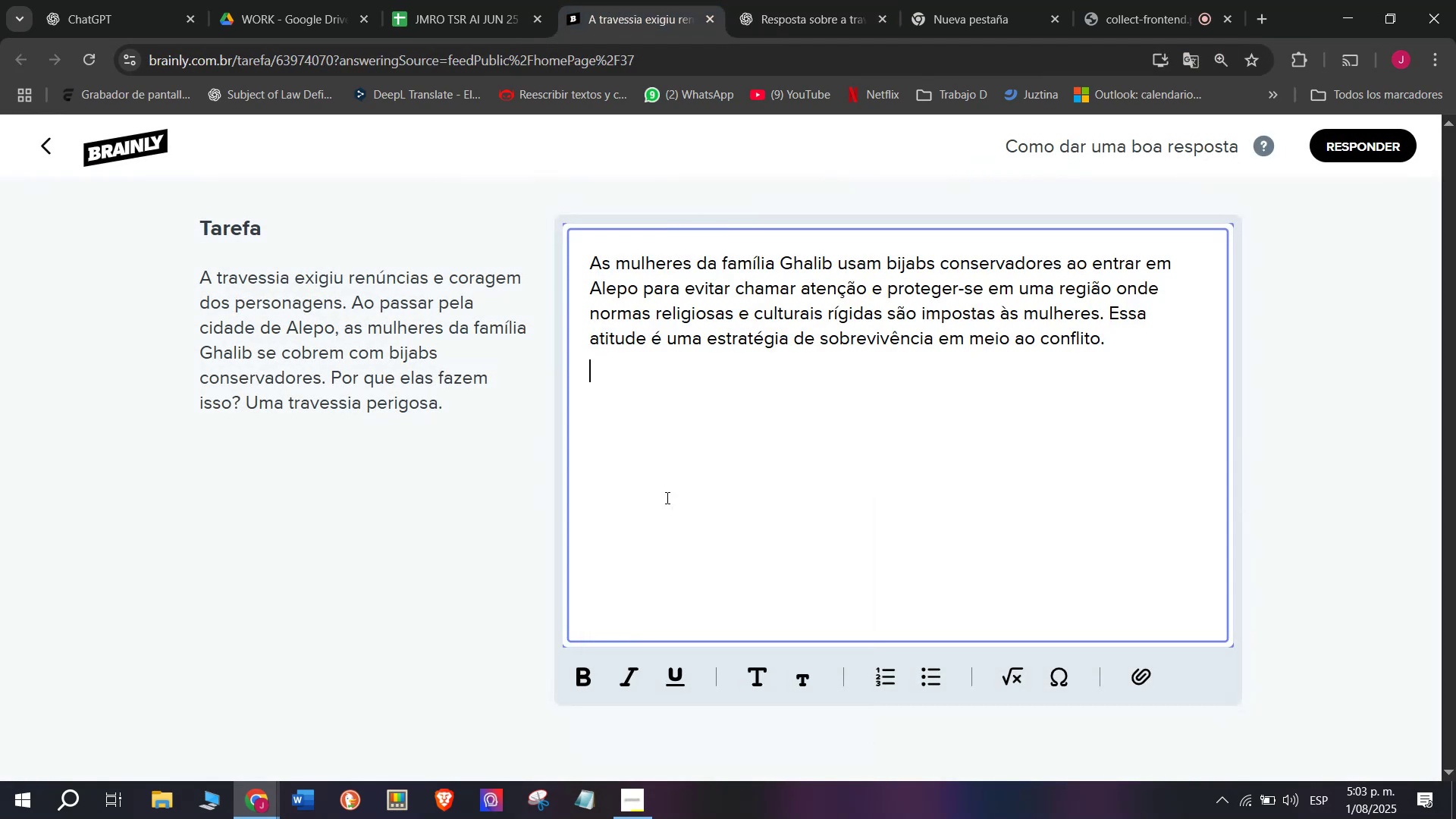 
key(Enter)
 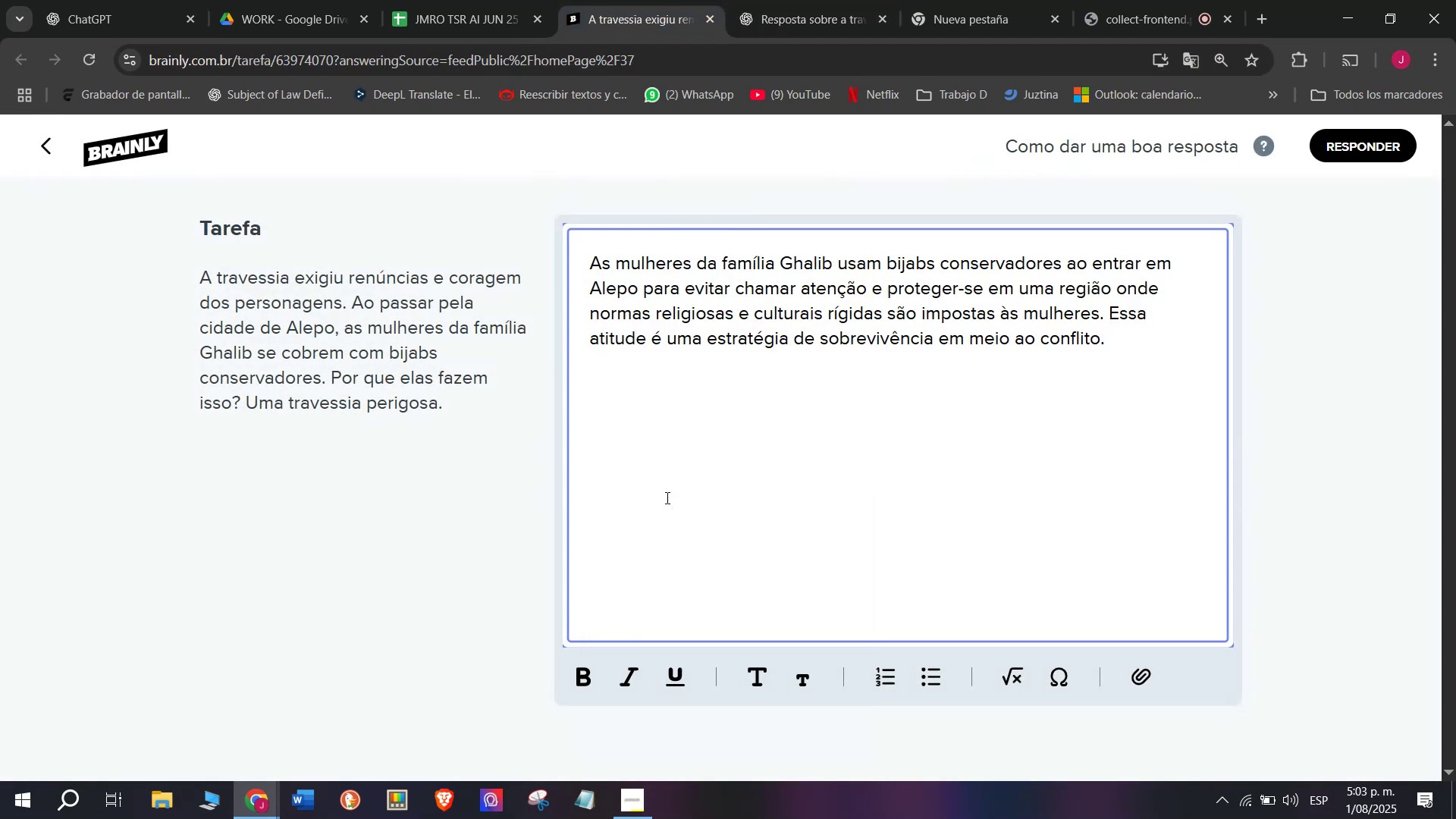 
key(Meta+V)
 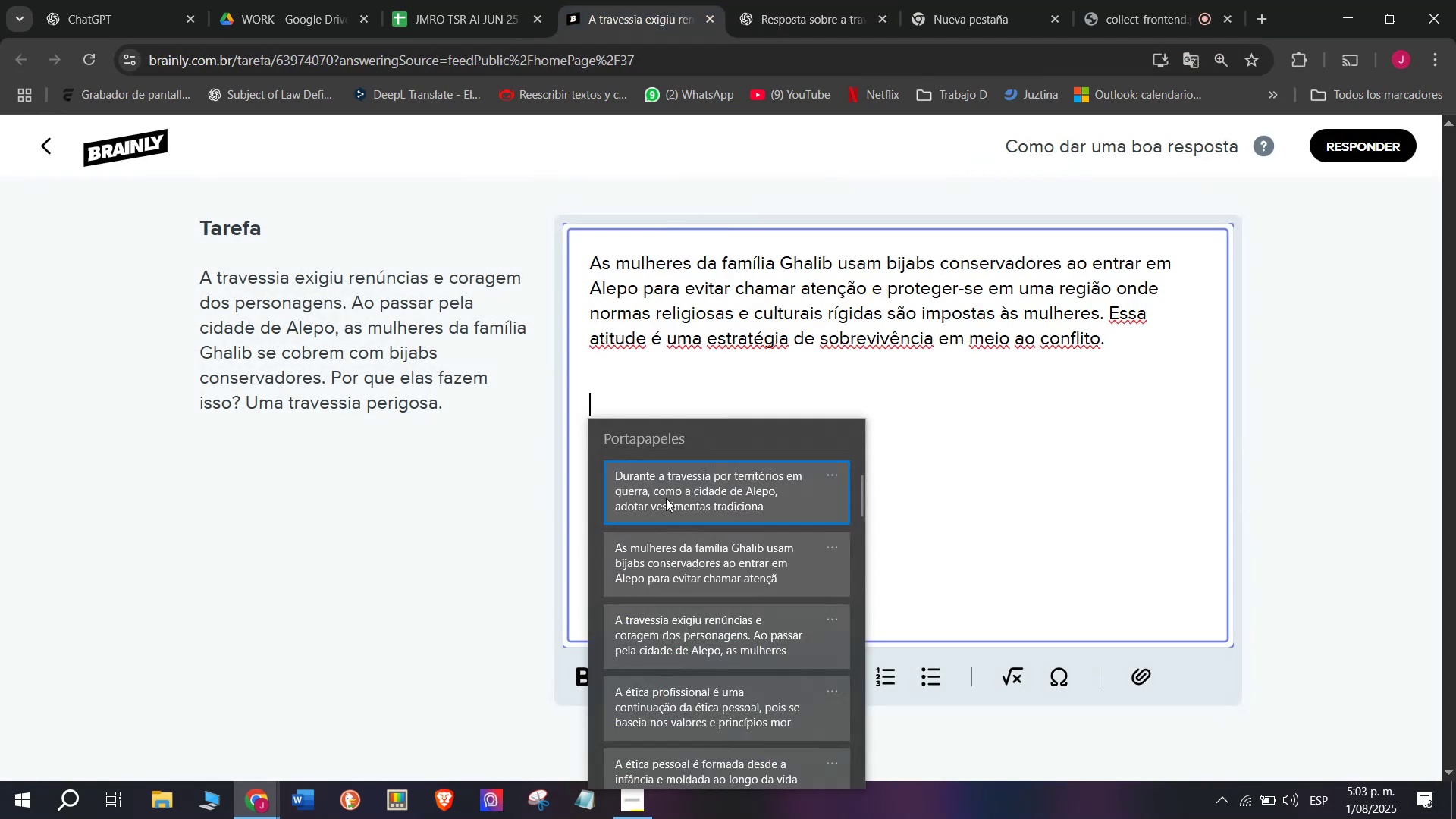 
left_click([666, 498])
 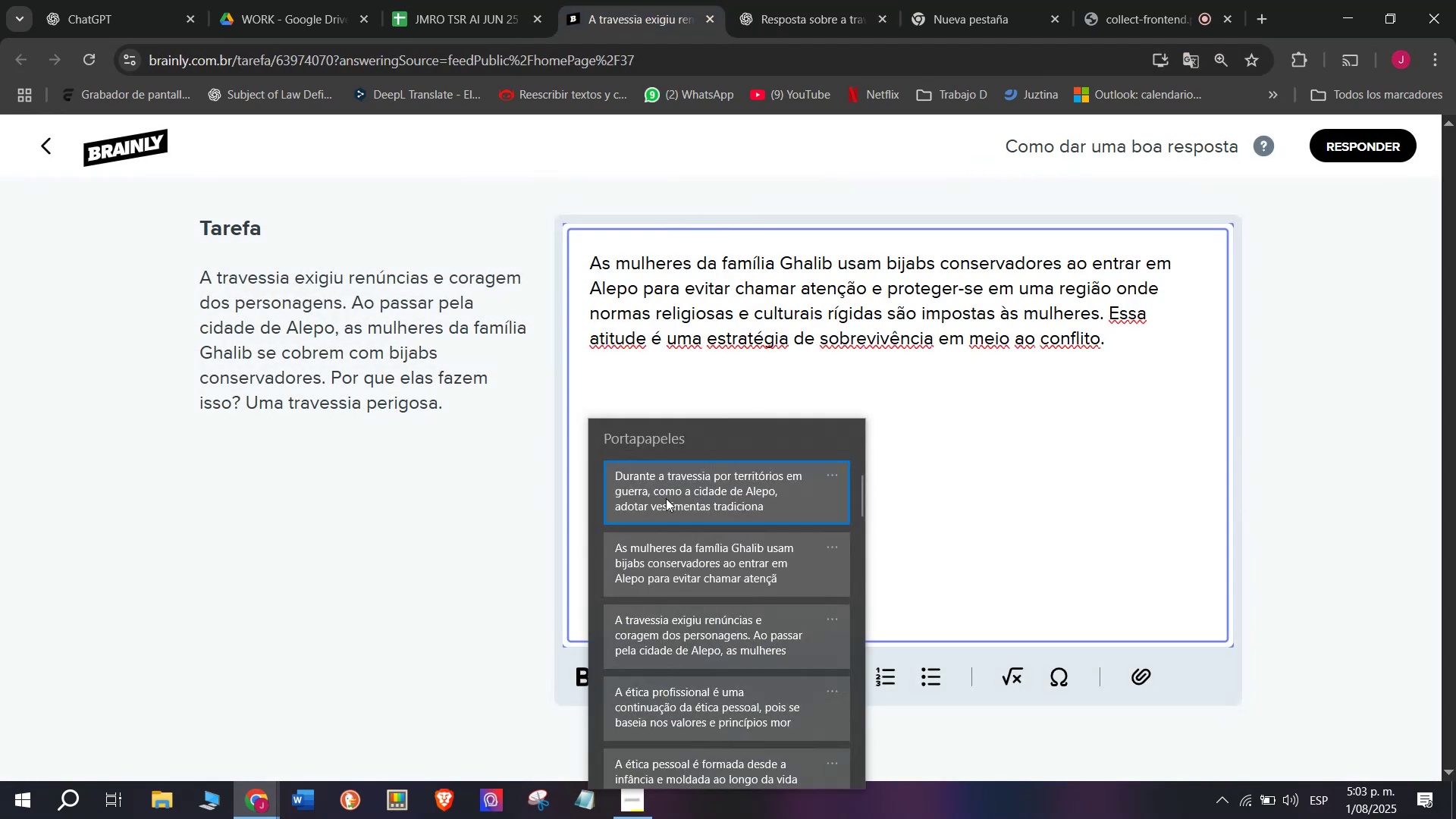 
key(Control+ControlLeft)
 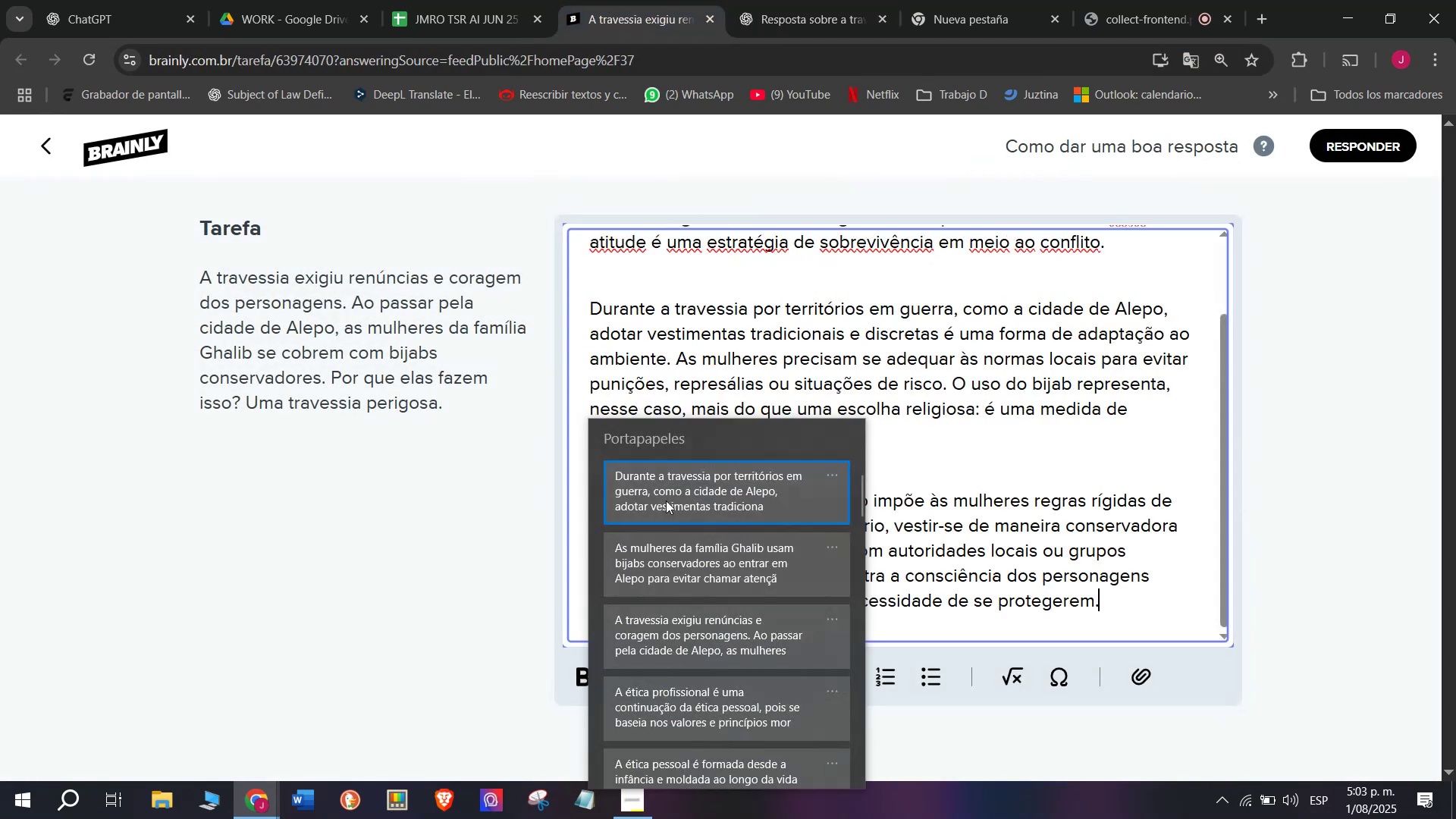 
key(Control+V)
 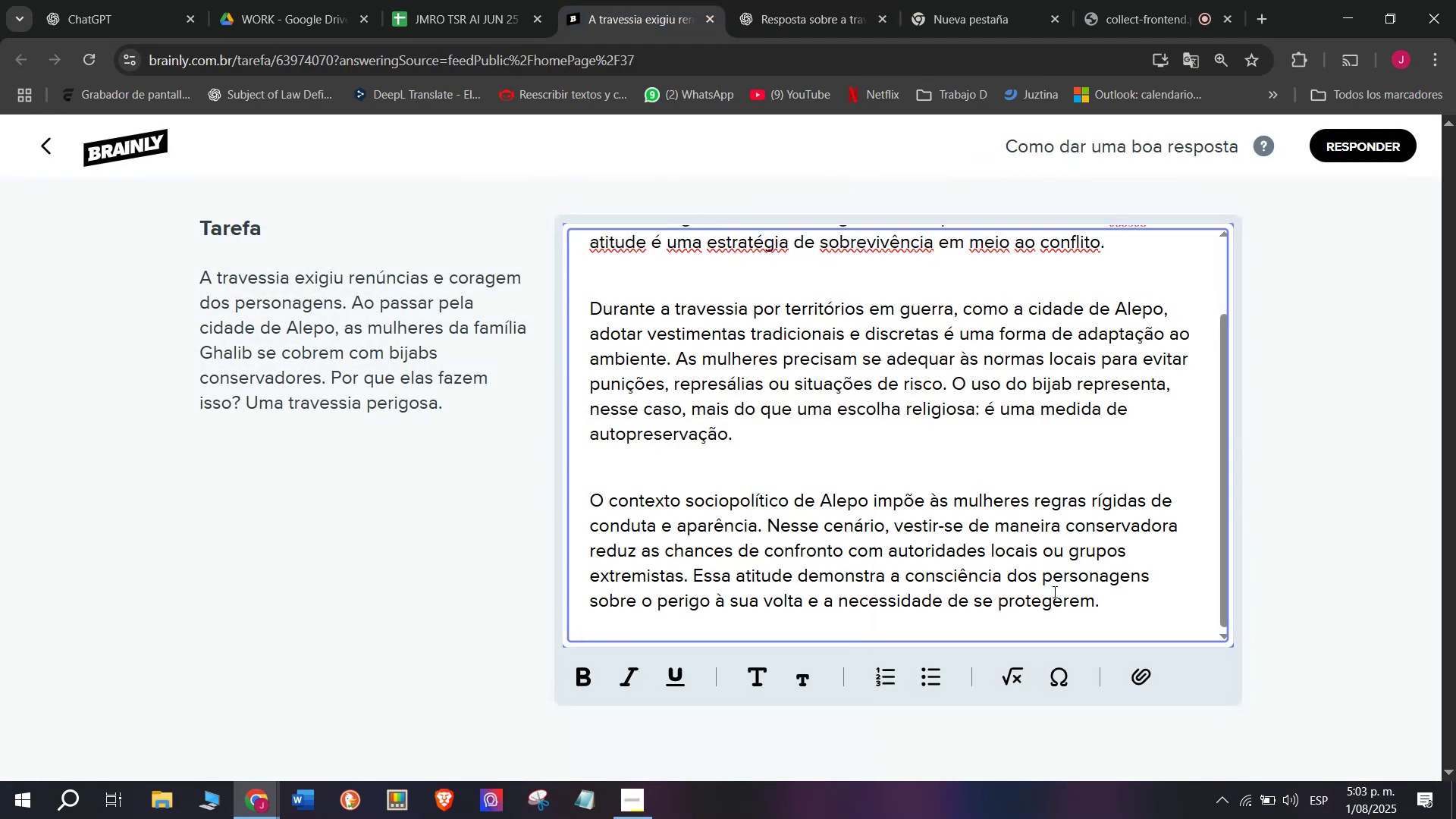 
left_click_drag(start_coordinate=[1110, 607], to_coordinate=[512, 180])
 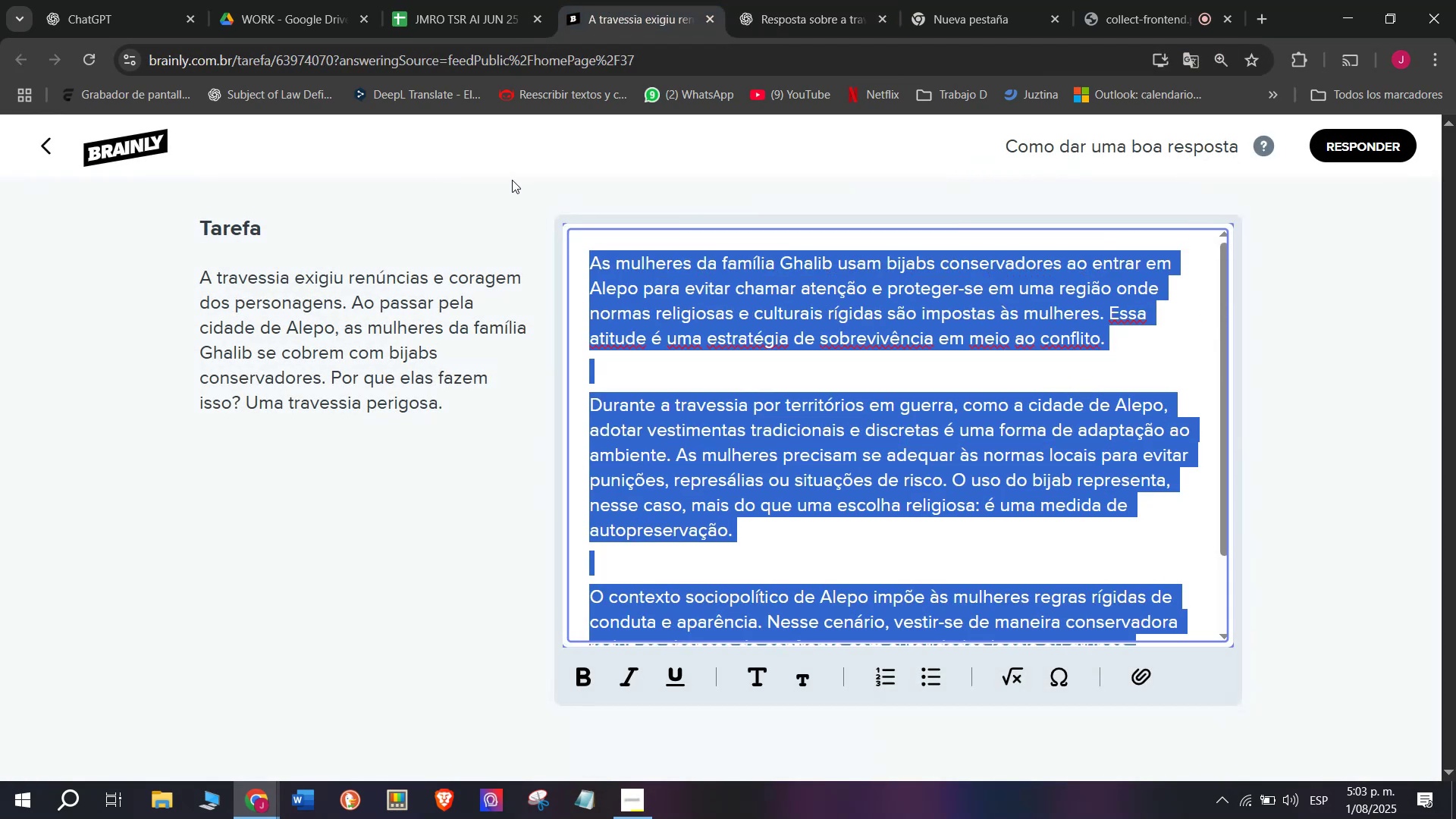 
key(Control+C)
 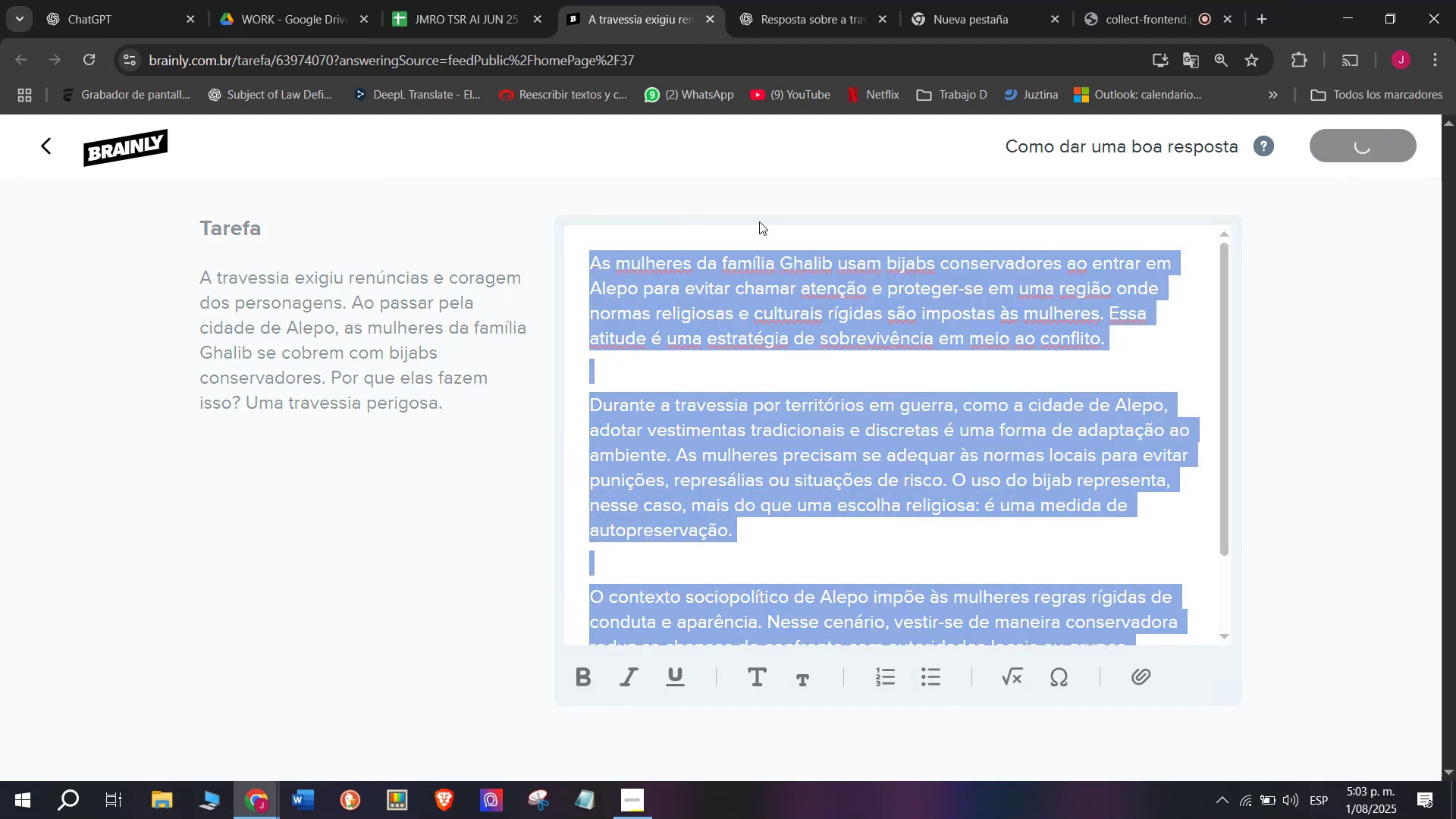 
left_click([469, 0])
 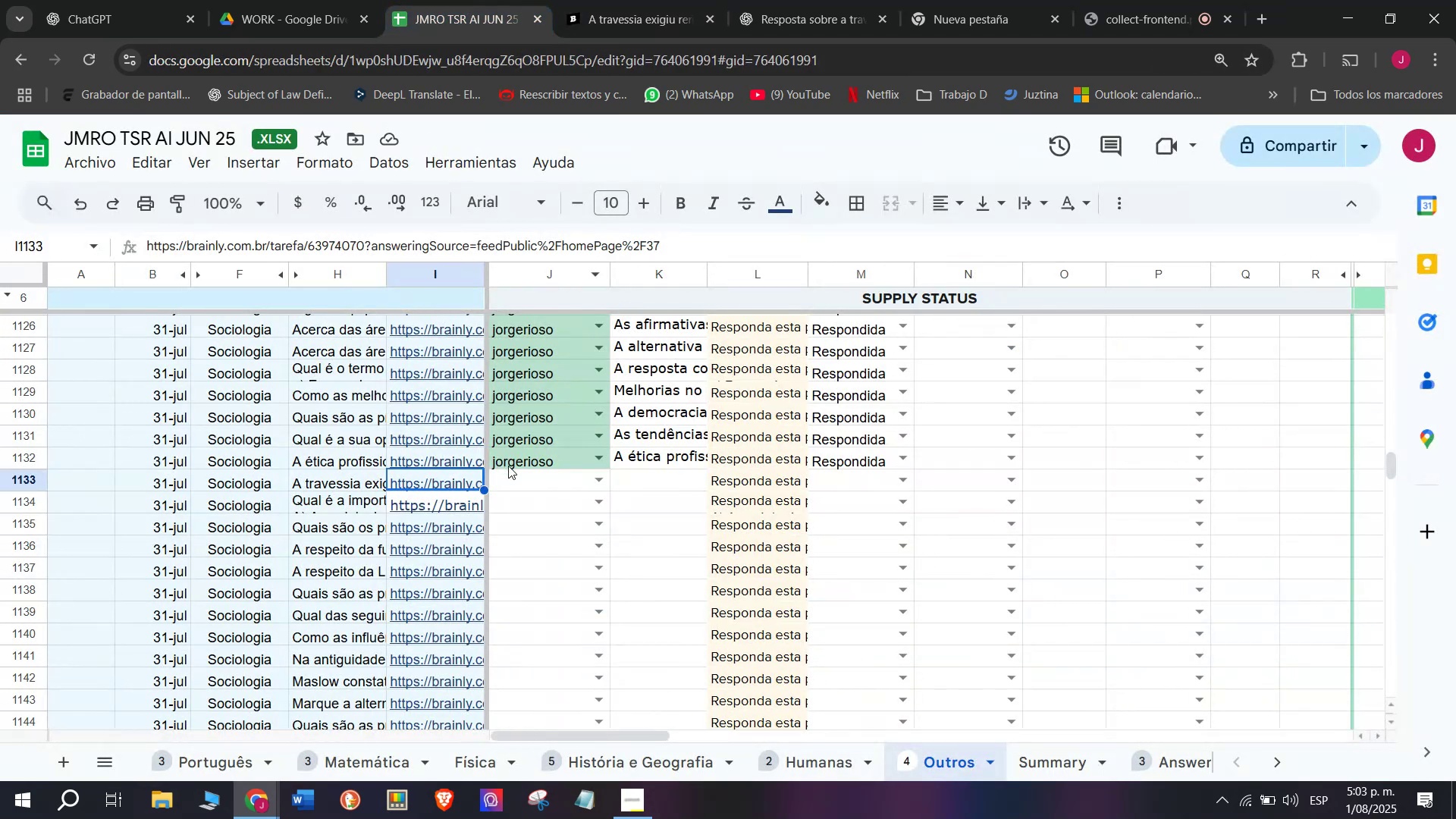 
left_click([506, 492])
 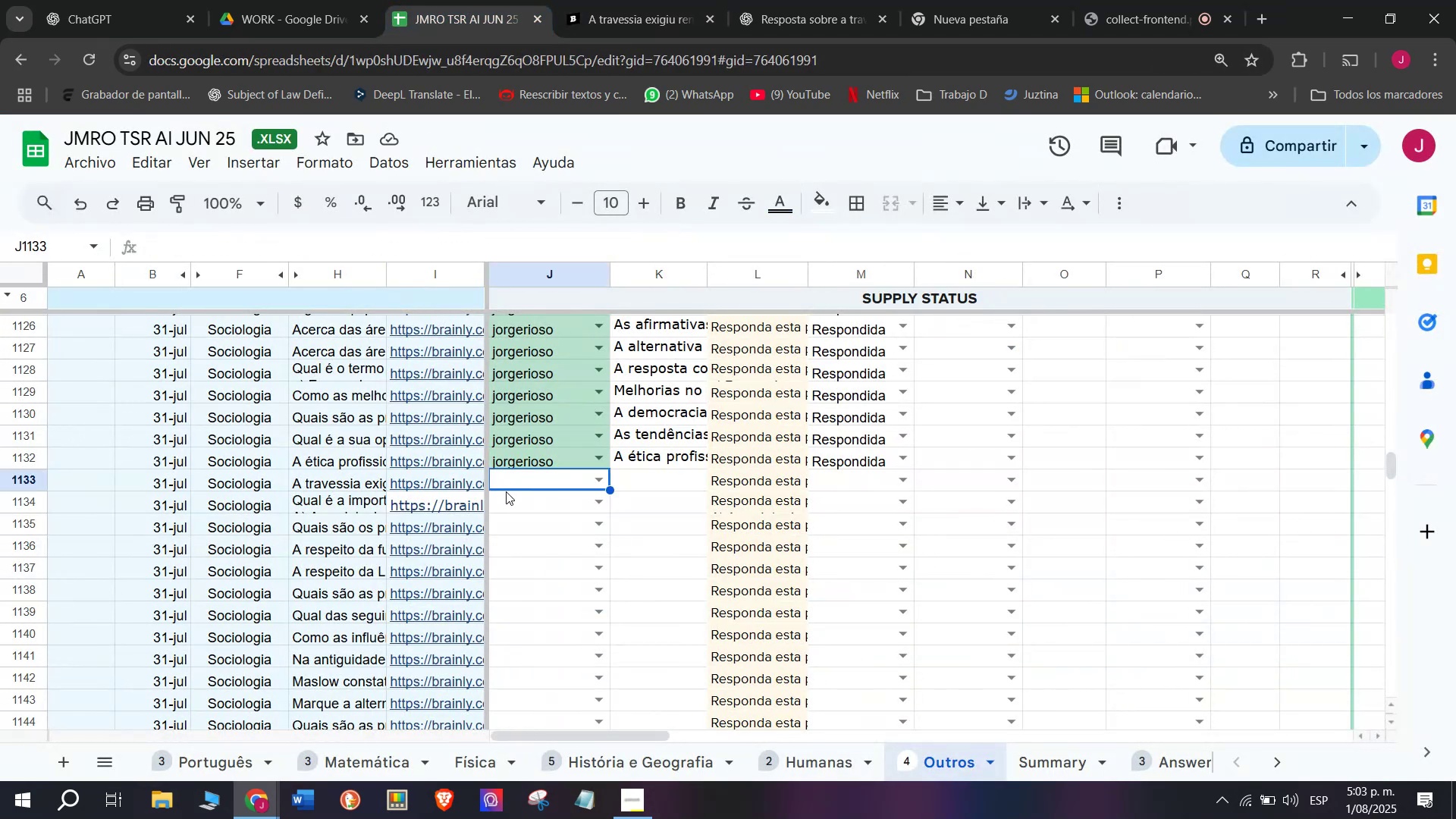 
key(J)
 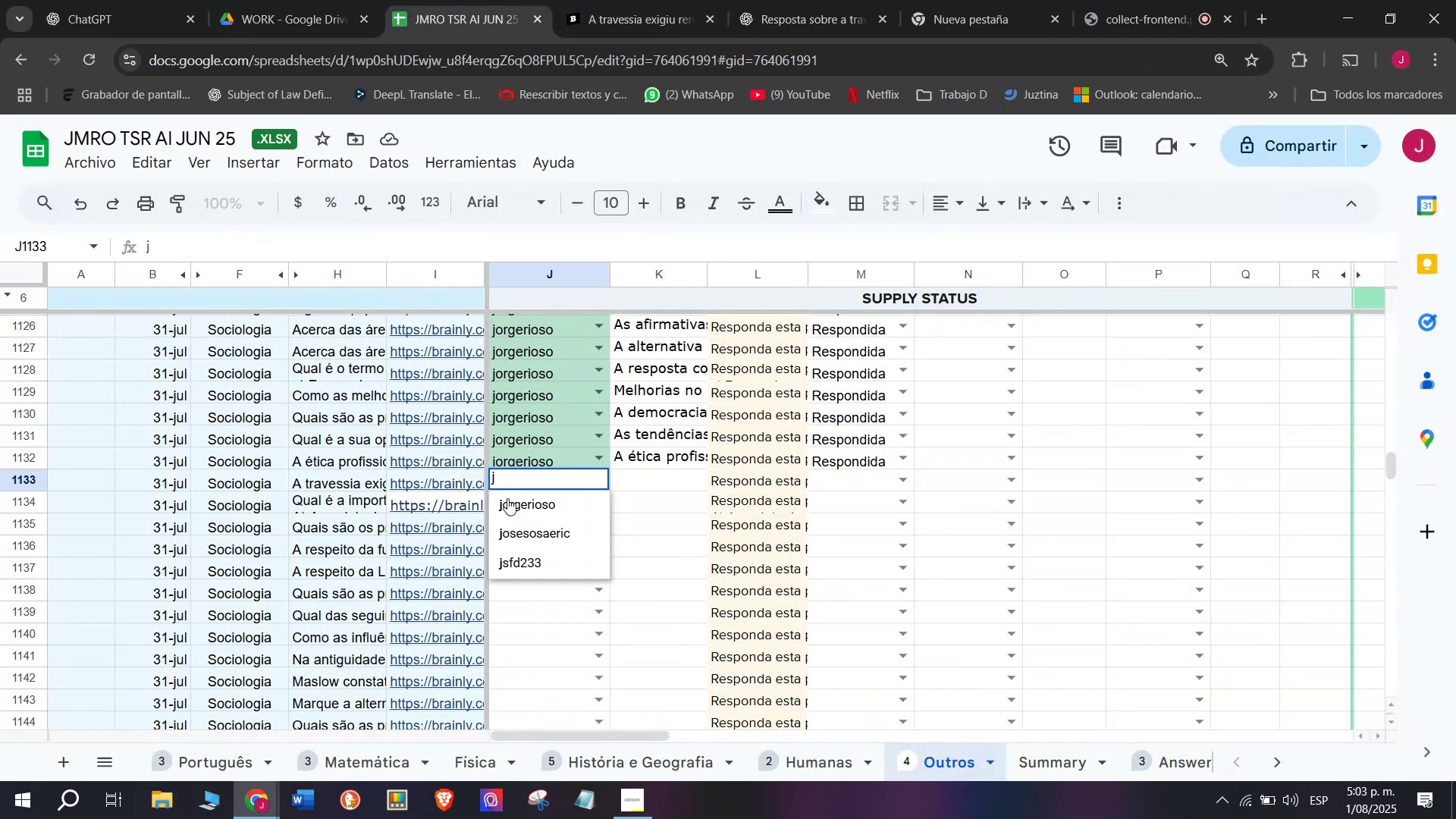 
left_click([507, 501])
 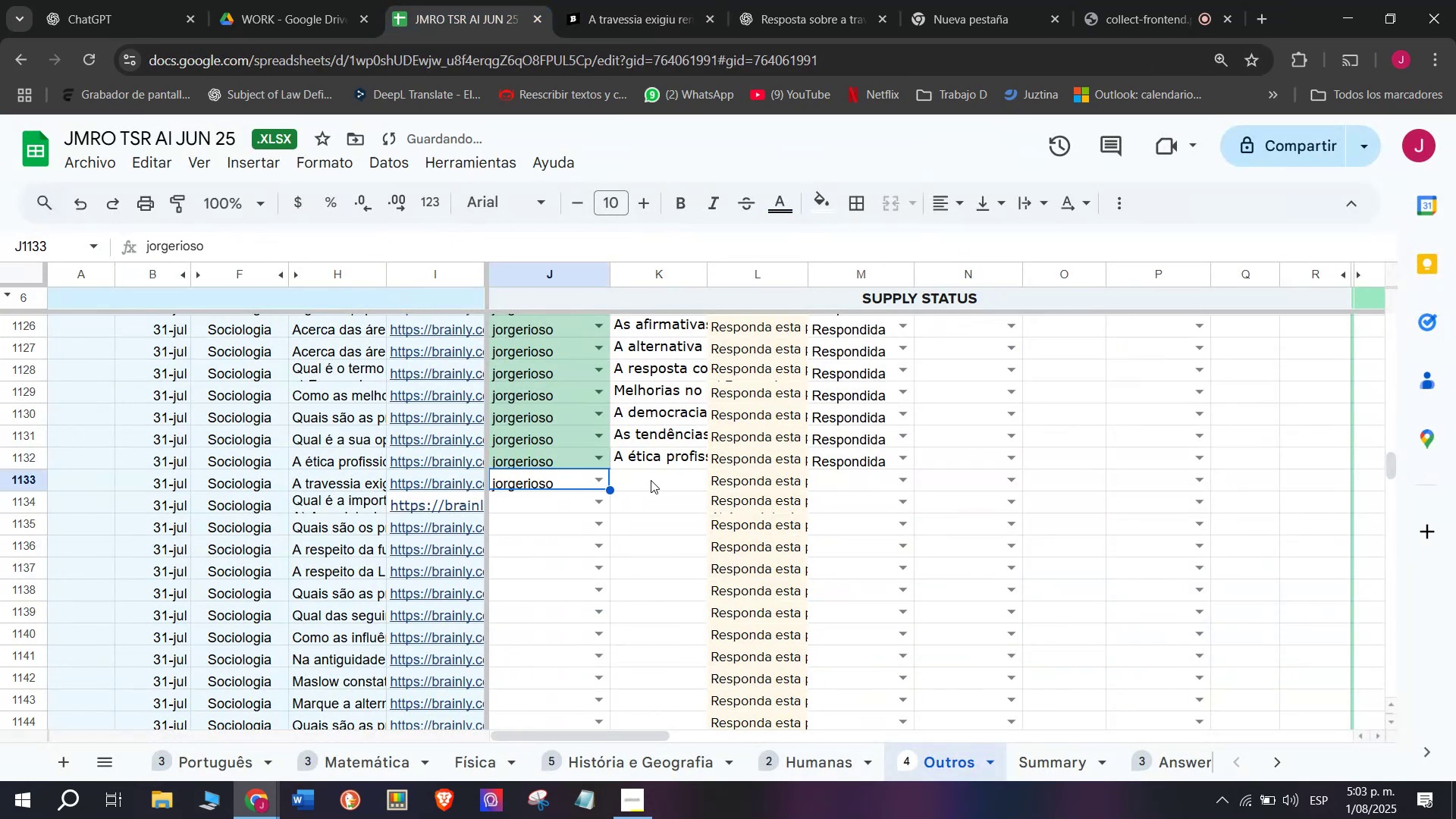 
double_click([651, 479])
 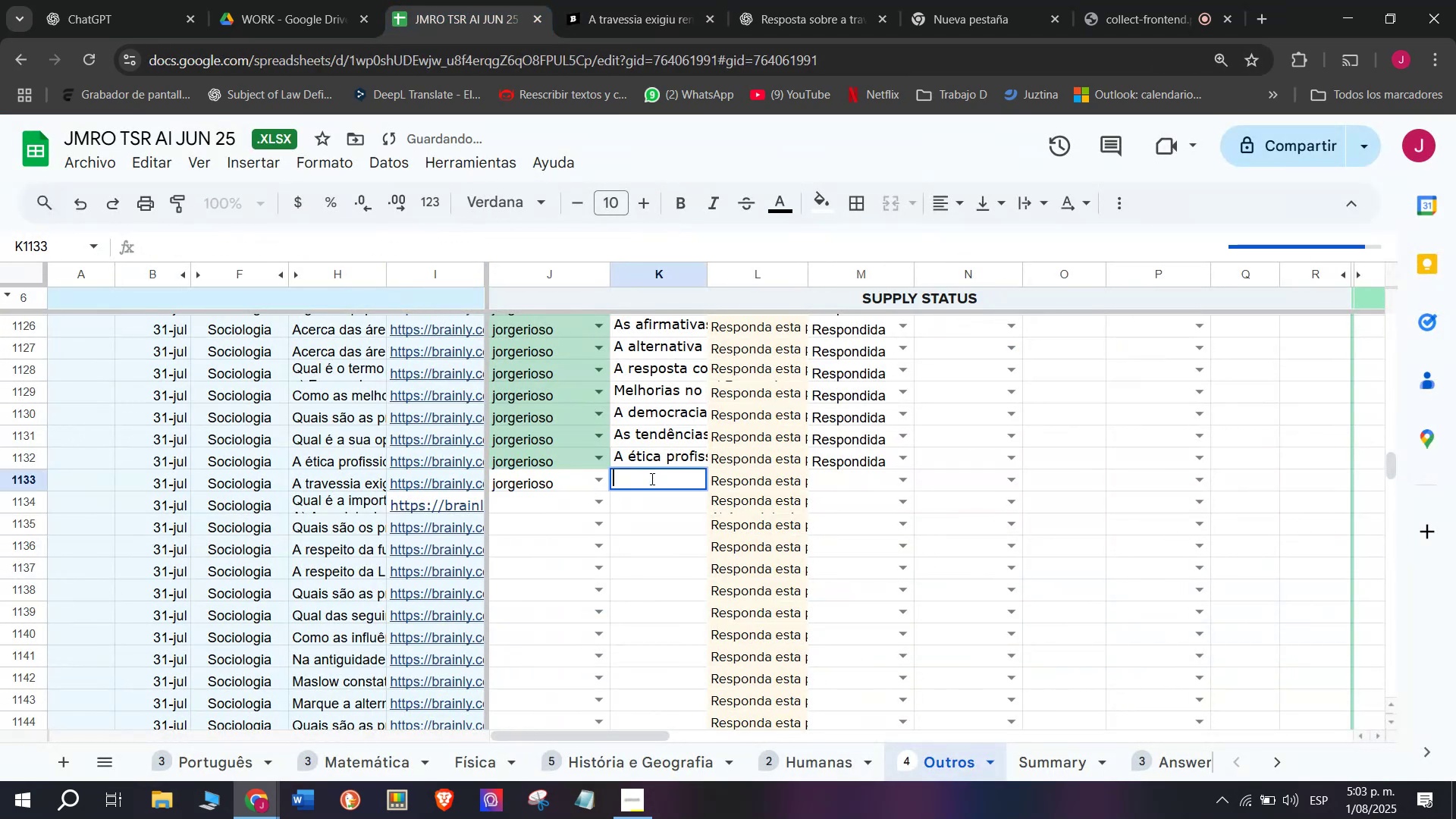 
key(Control+V)
 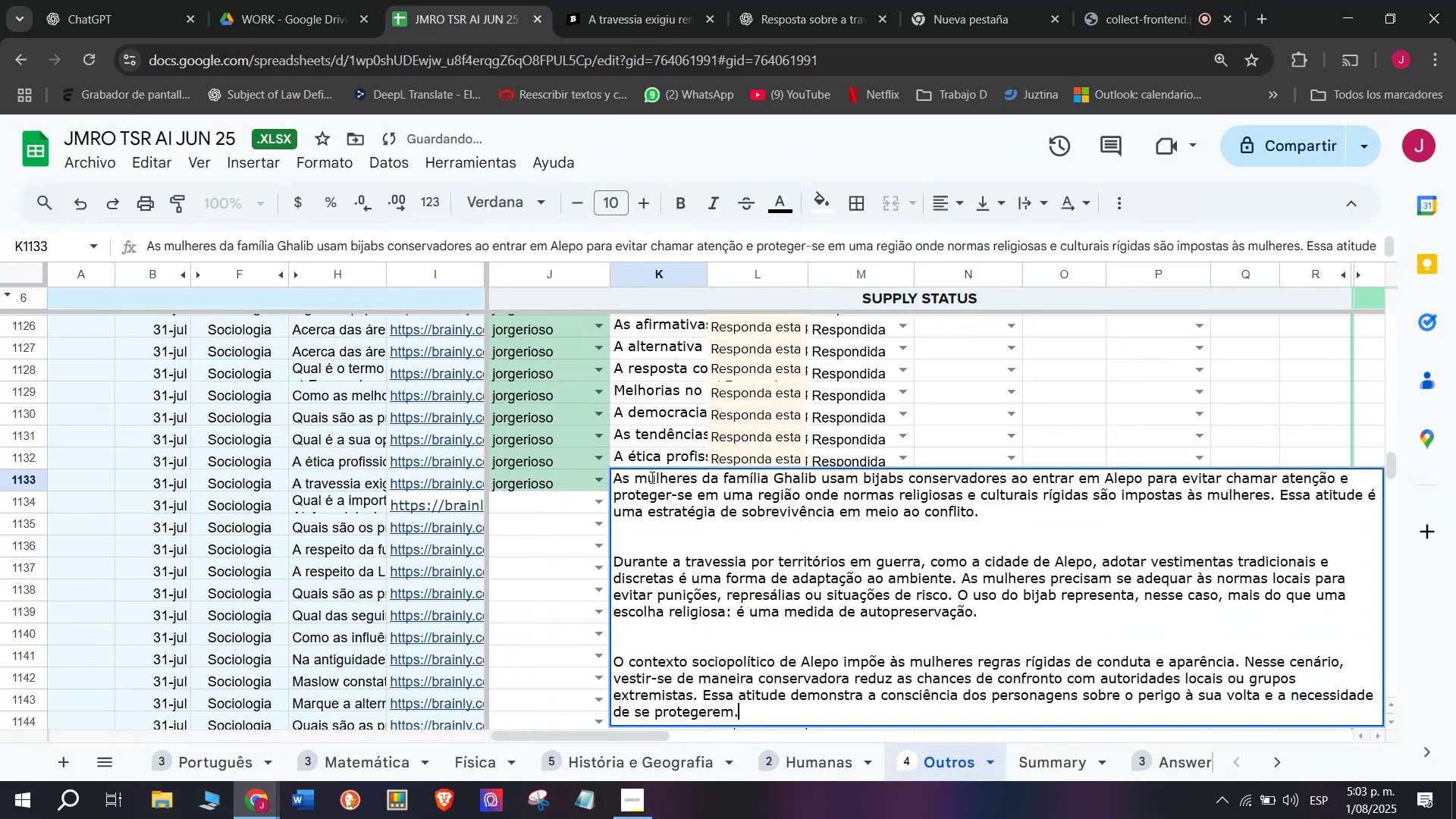 
key(Enter)
 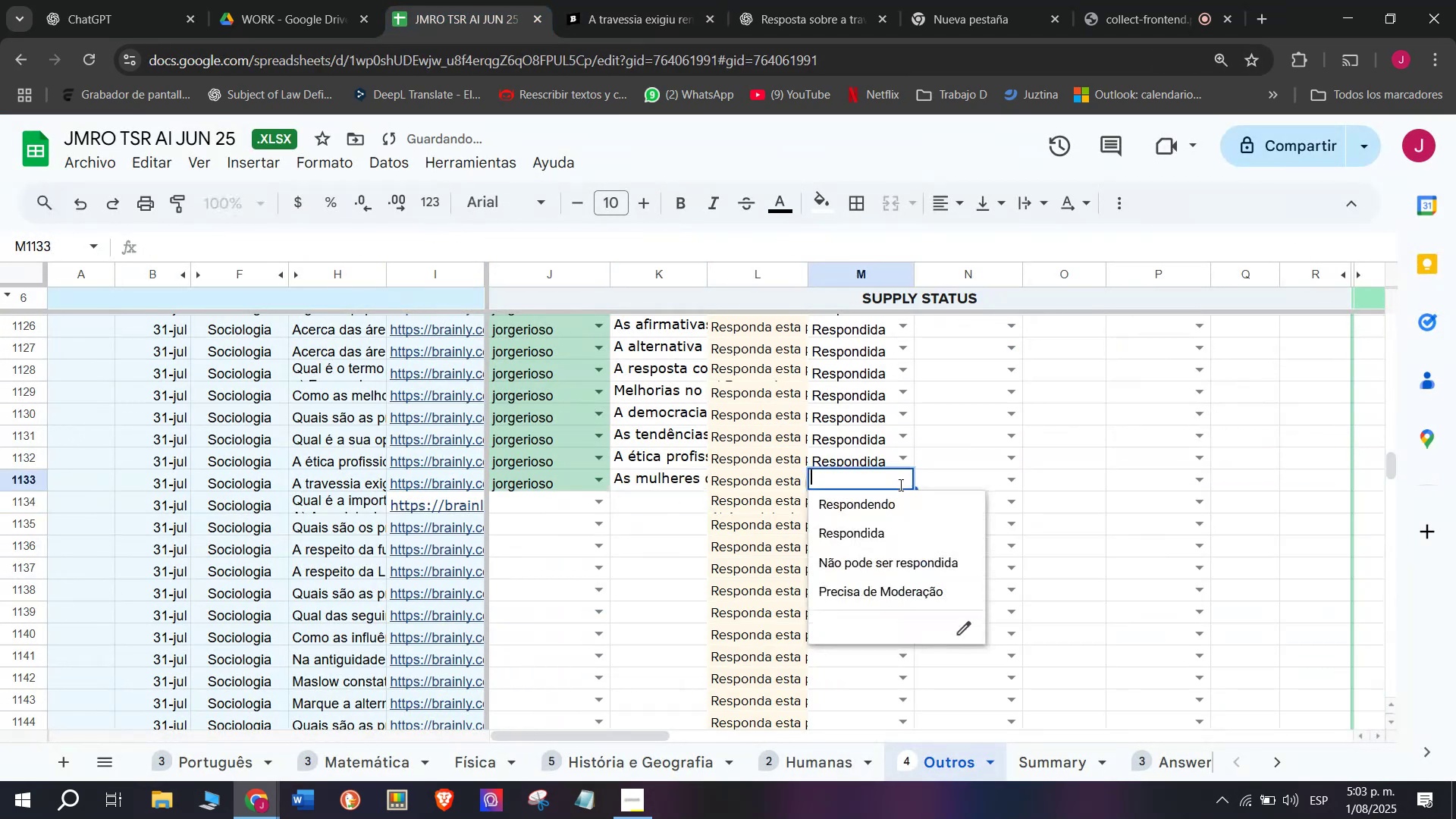 
left_click([871, 522])
 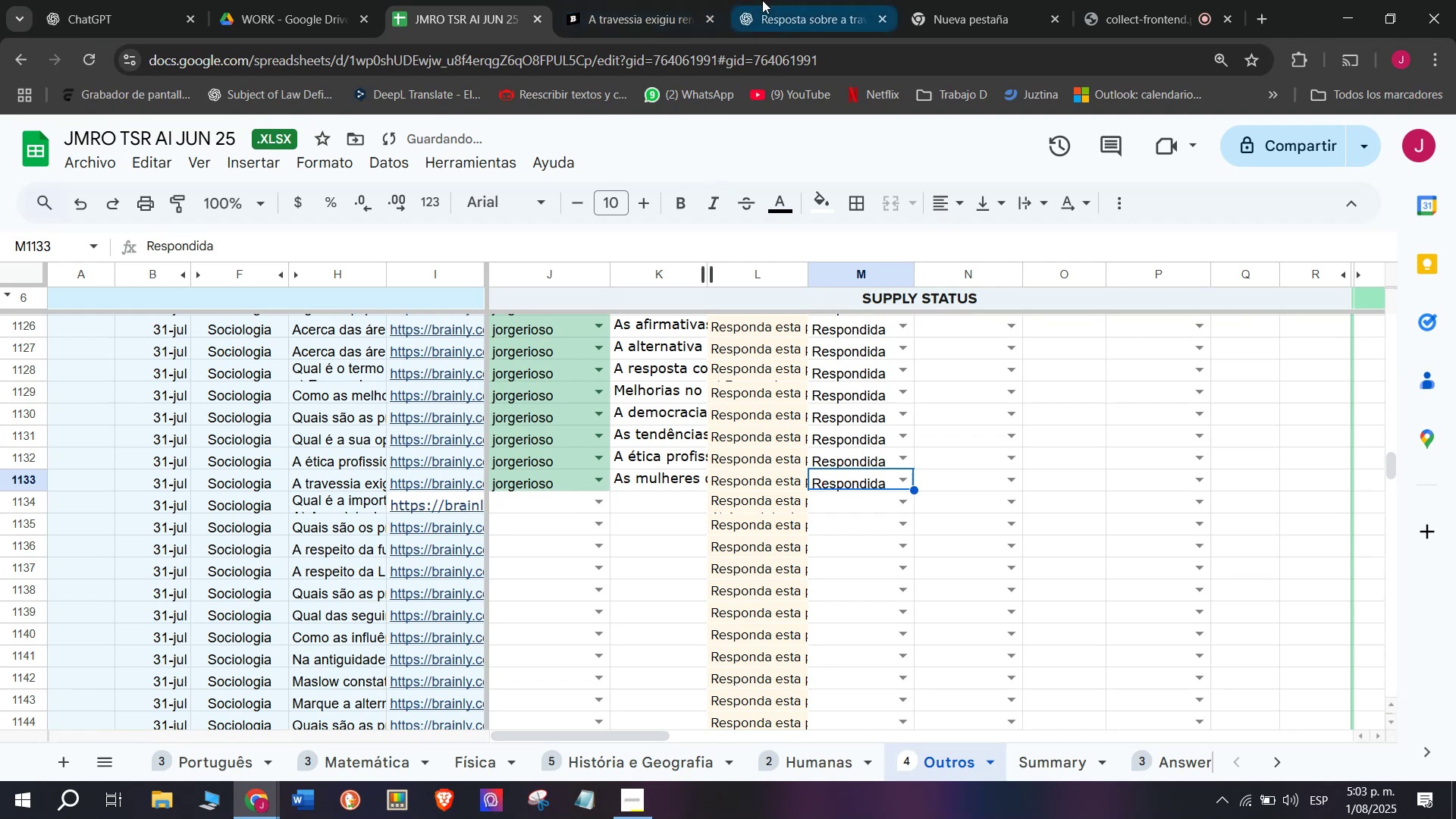 
left_click([637, 0])
 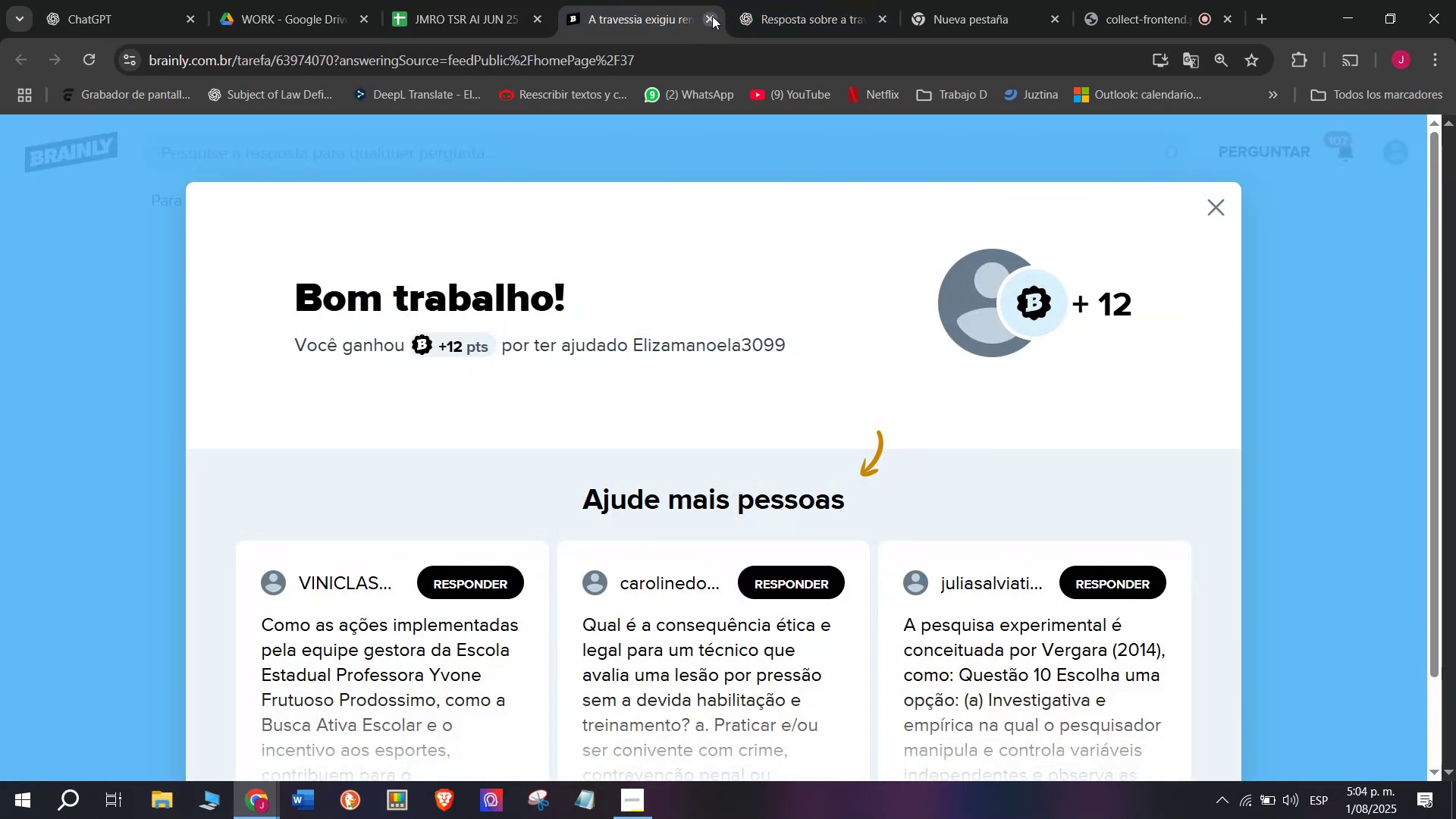 
wait(5.11)
 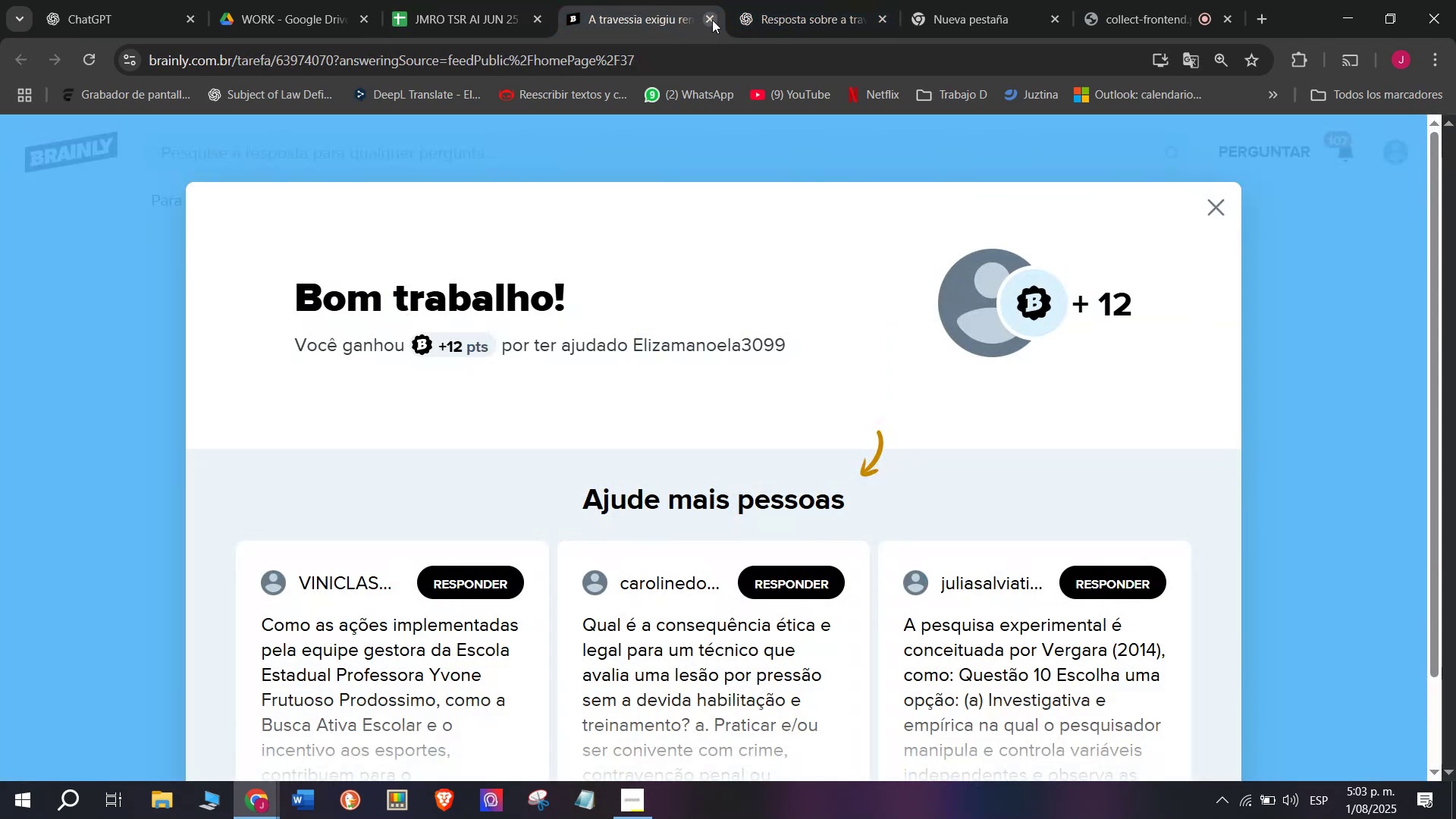 
double_click([476, 0])
 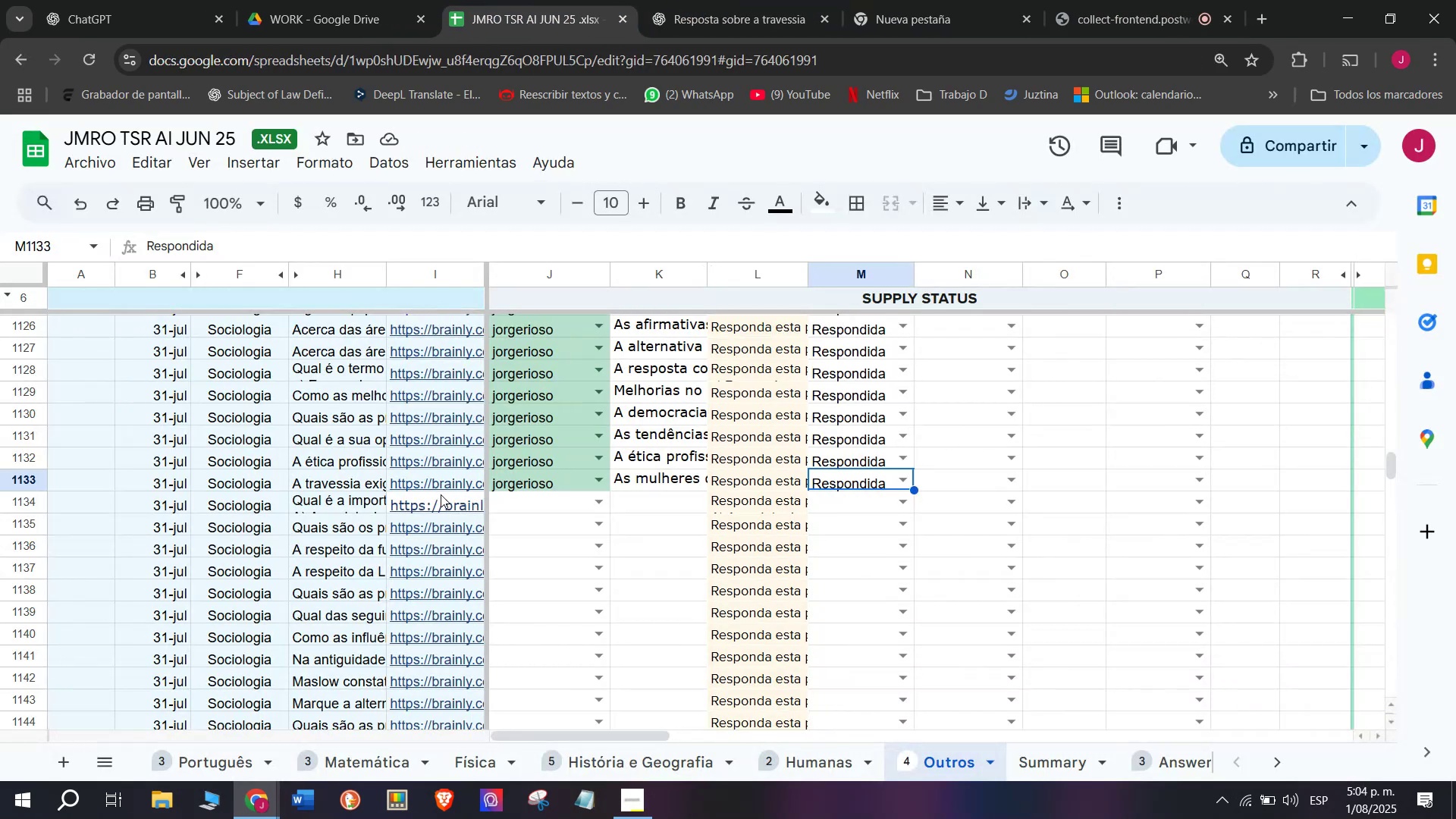 
left_click([435, 500])
 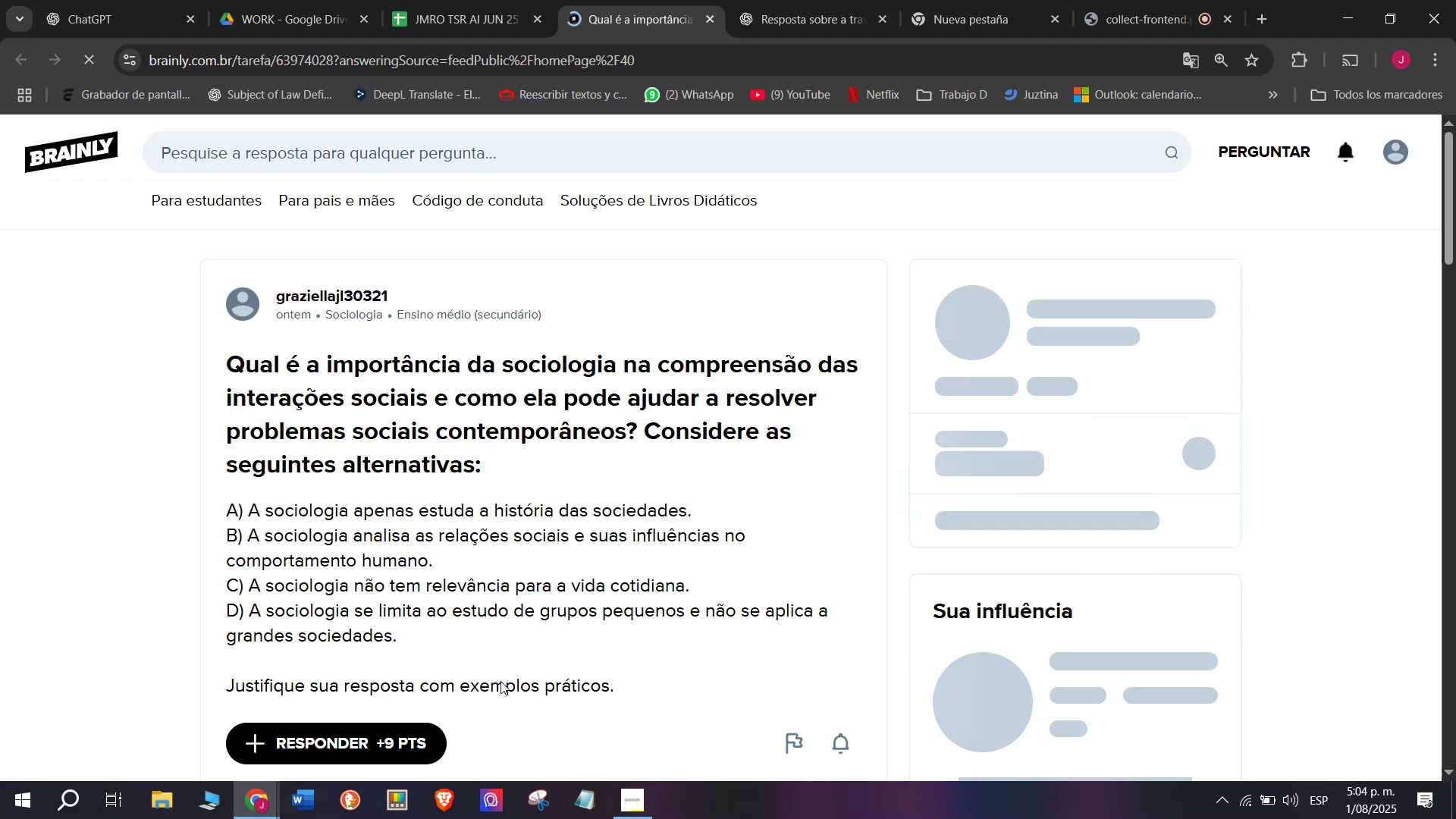 
left_click_drag(start_coordinate=[629, 682], to_coordinate=[217, 364])
 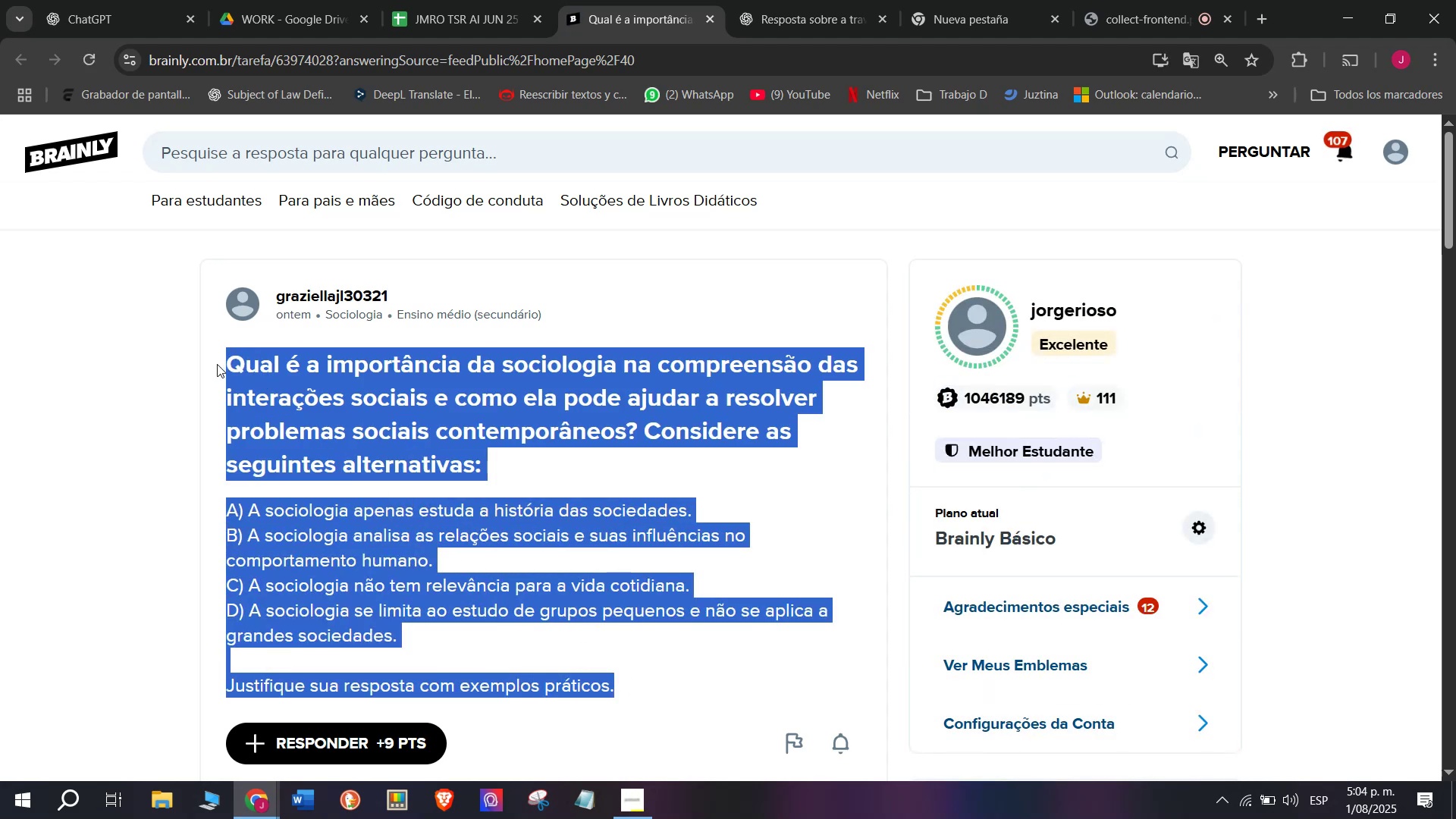 
key(Control+ControlLeft)
 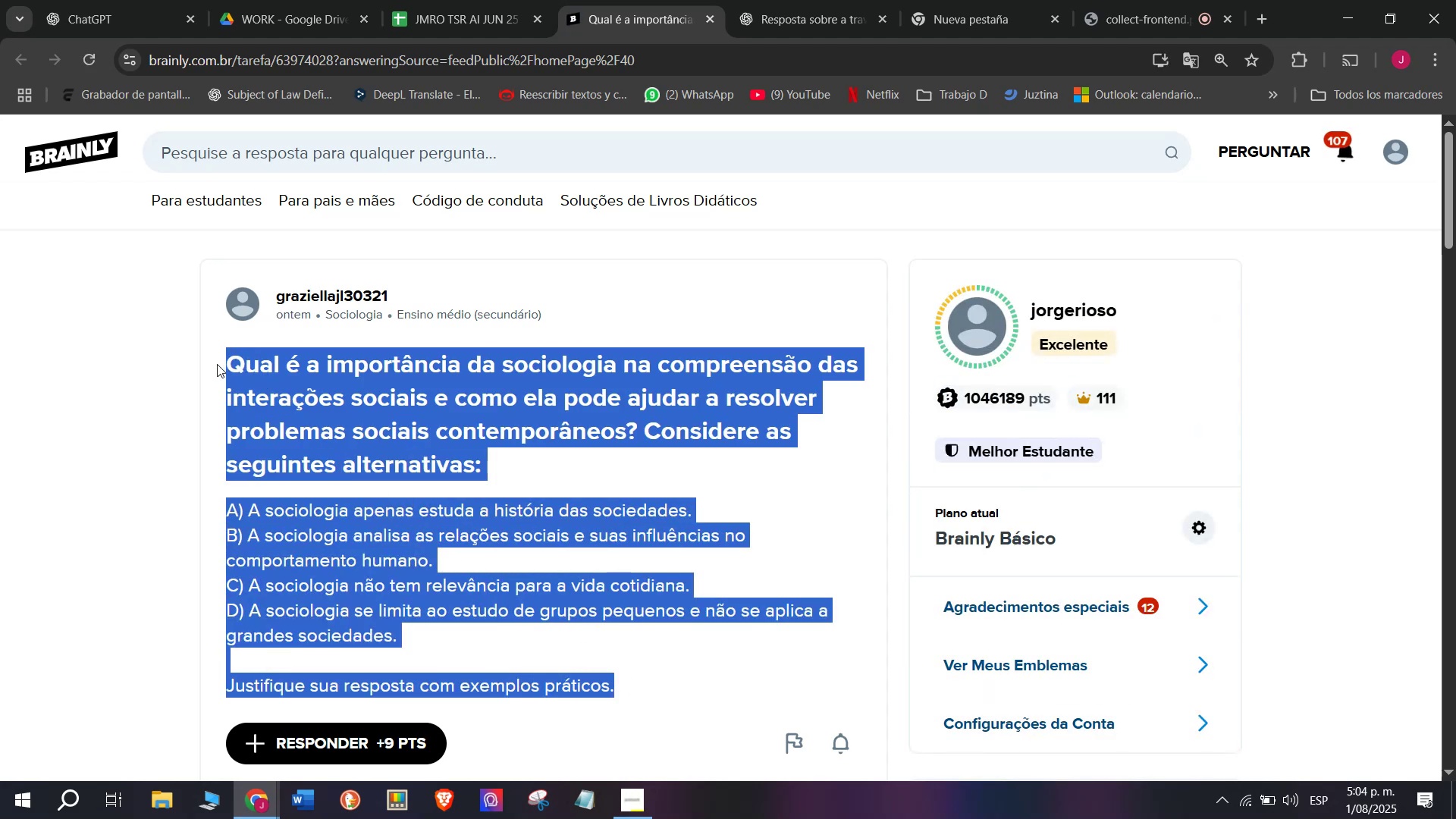 
key(Control+C)
 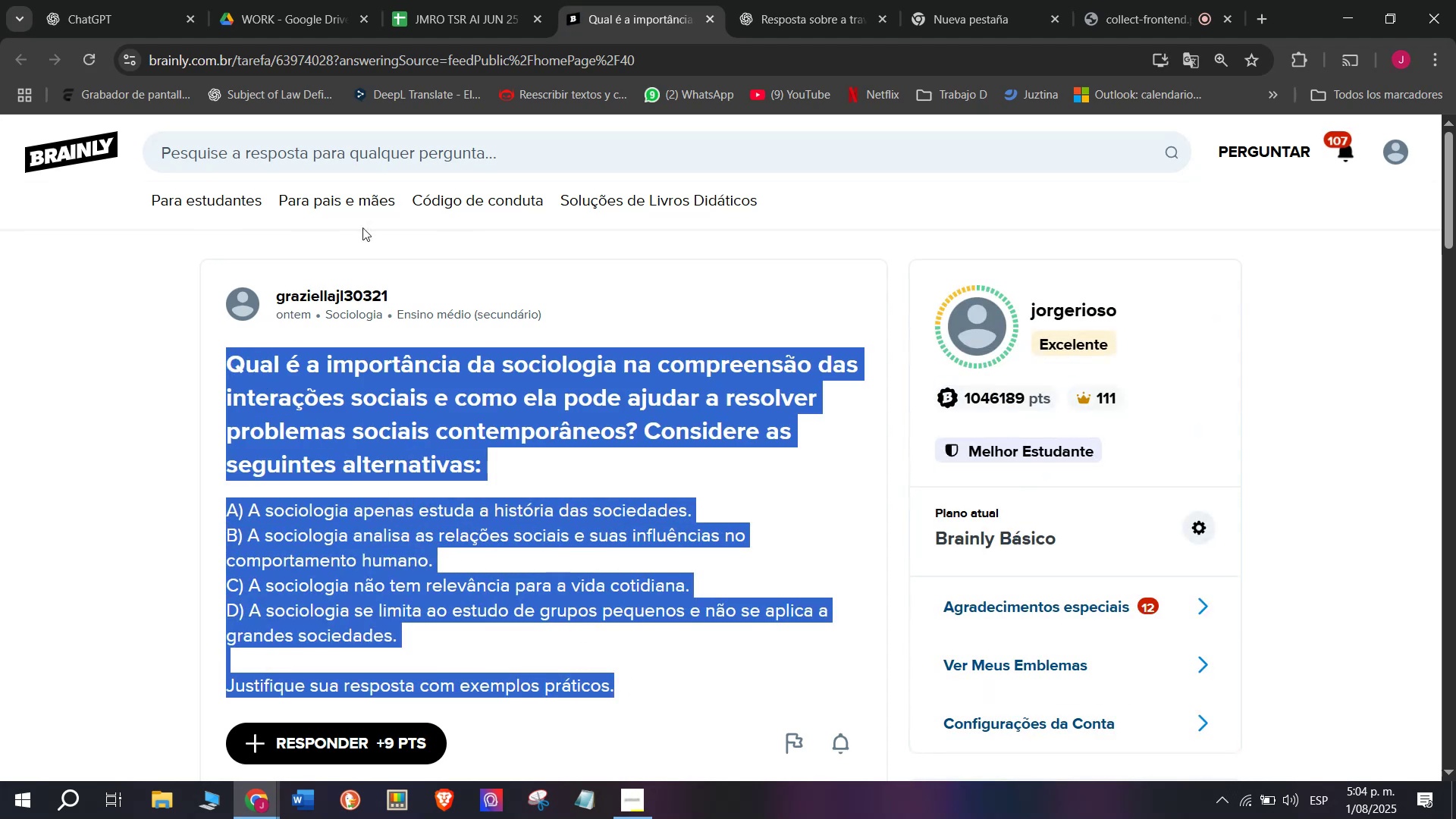 
left_click([834, 0])
 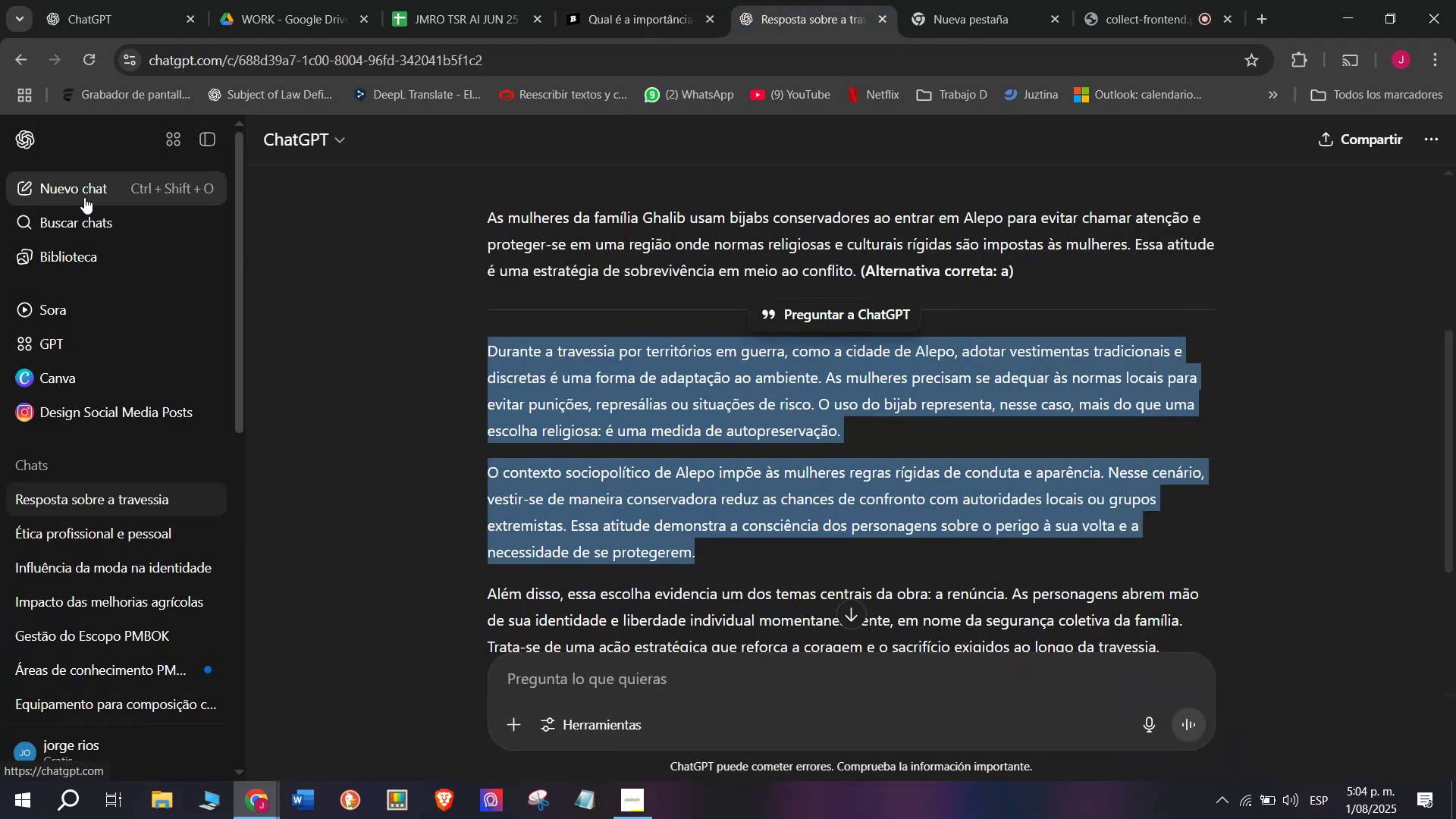 
wait(5.03)
 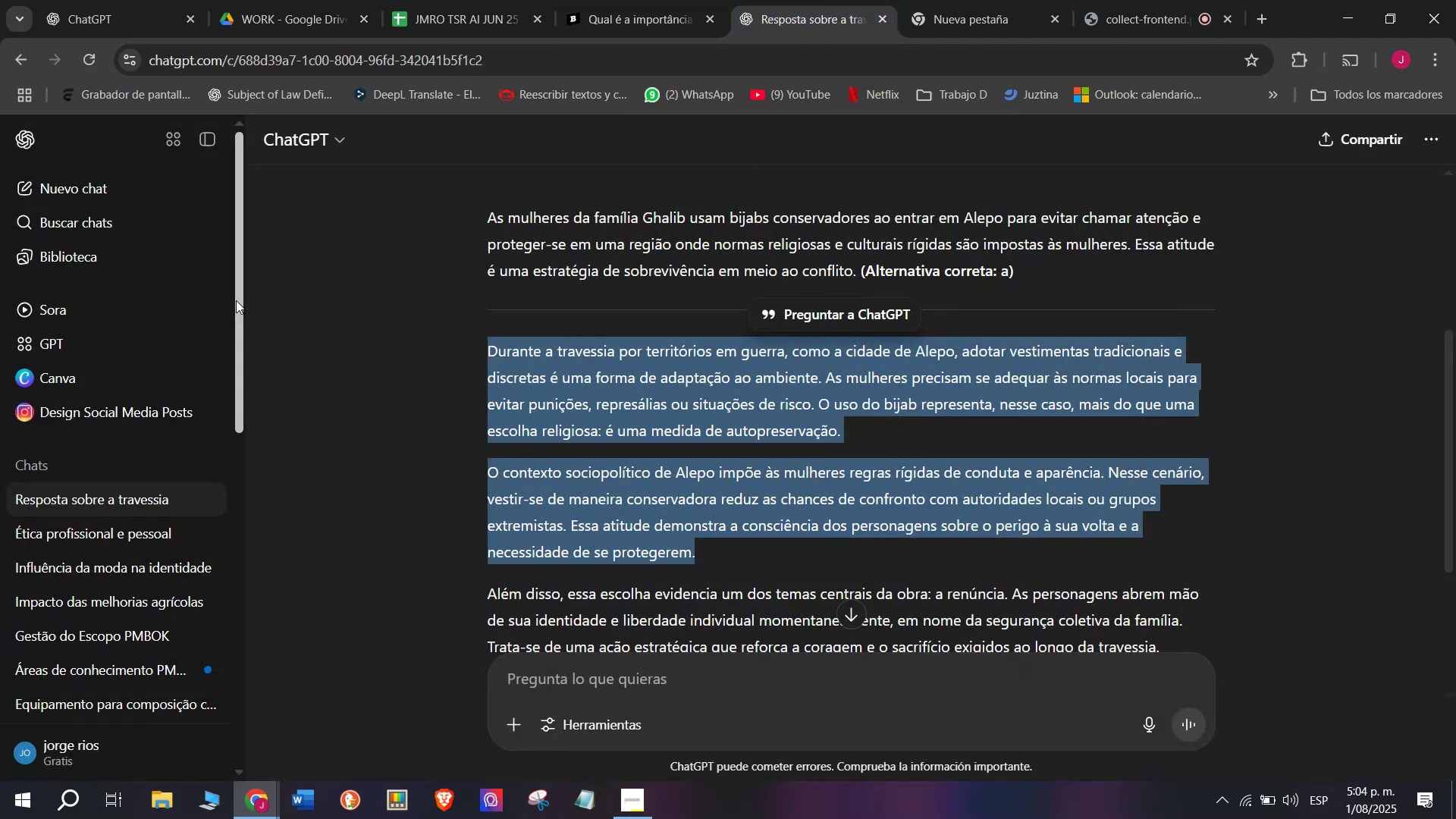 
left_click([84, 197])
 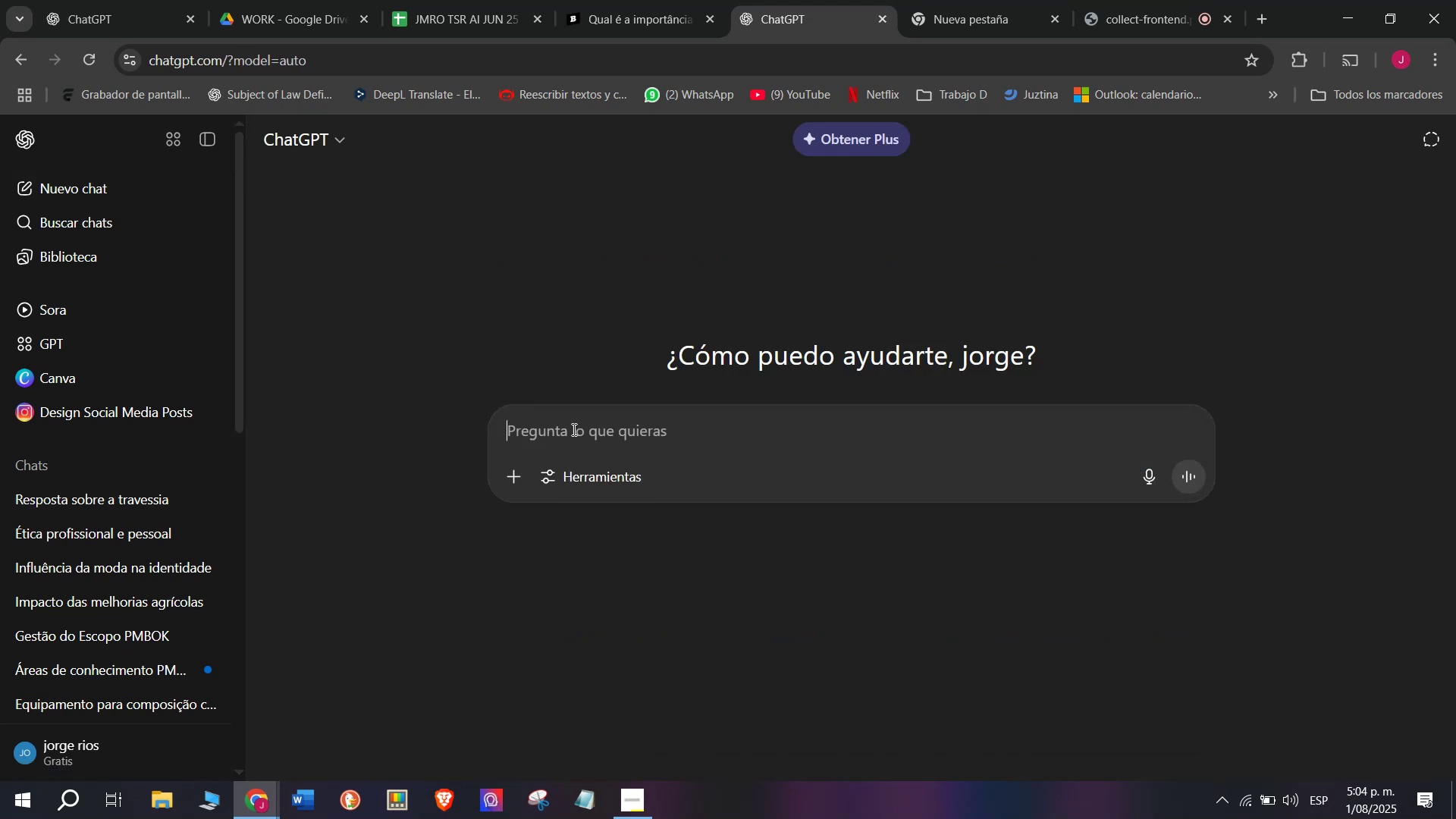 
key(Meta+MetaLeft)
 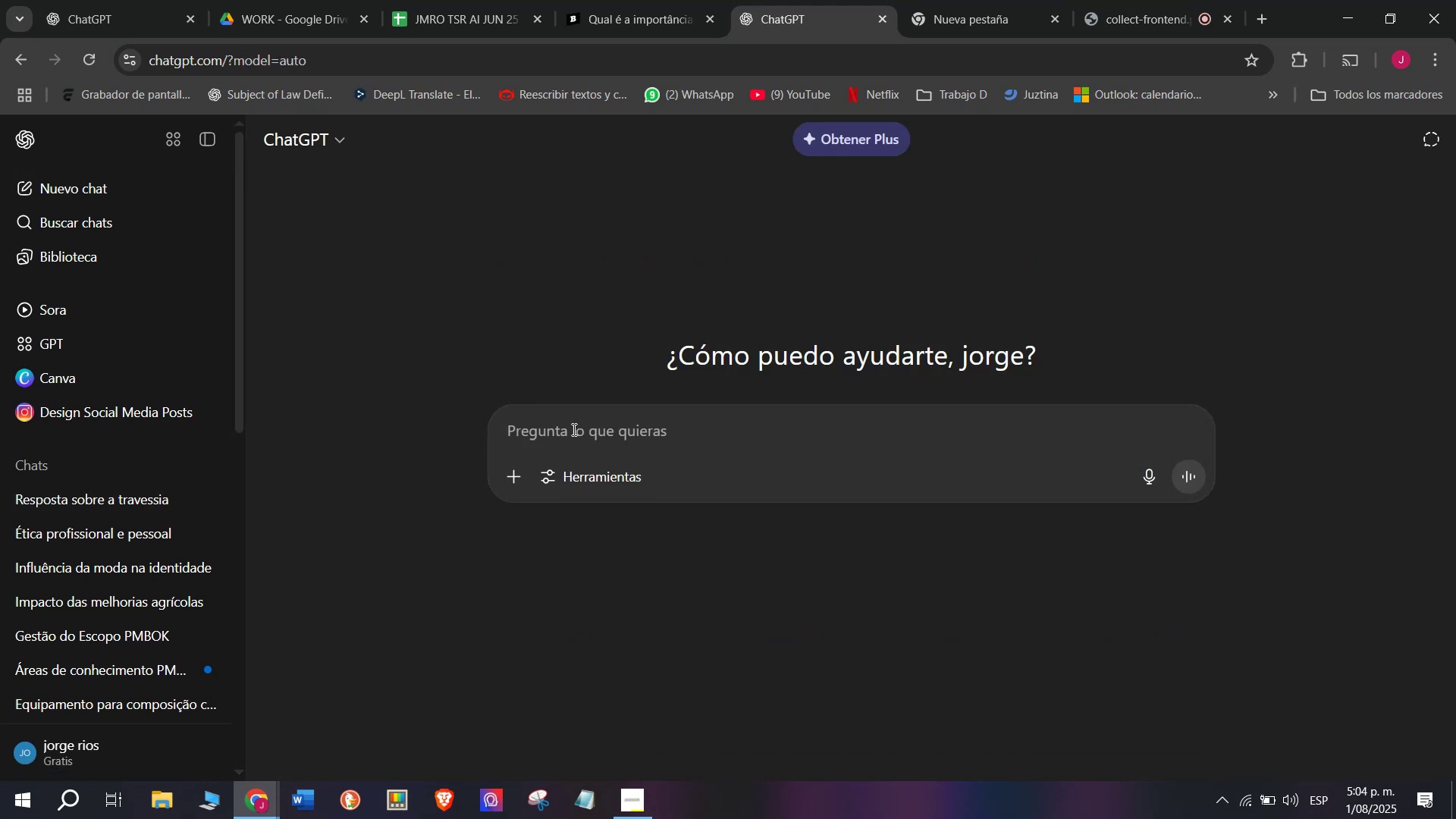 
key(Meta+V)
 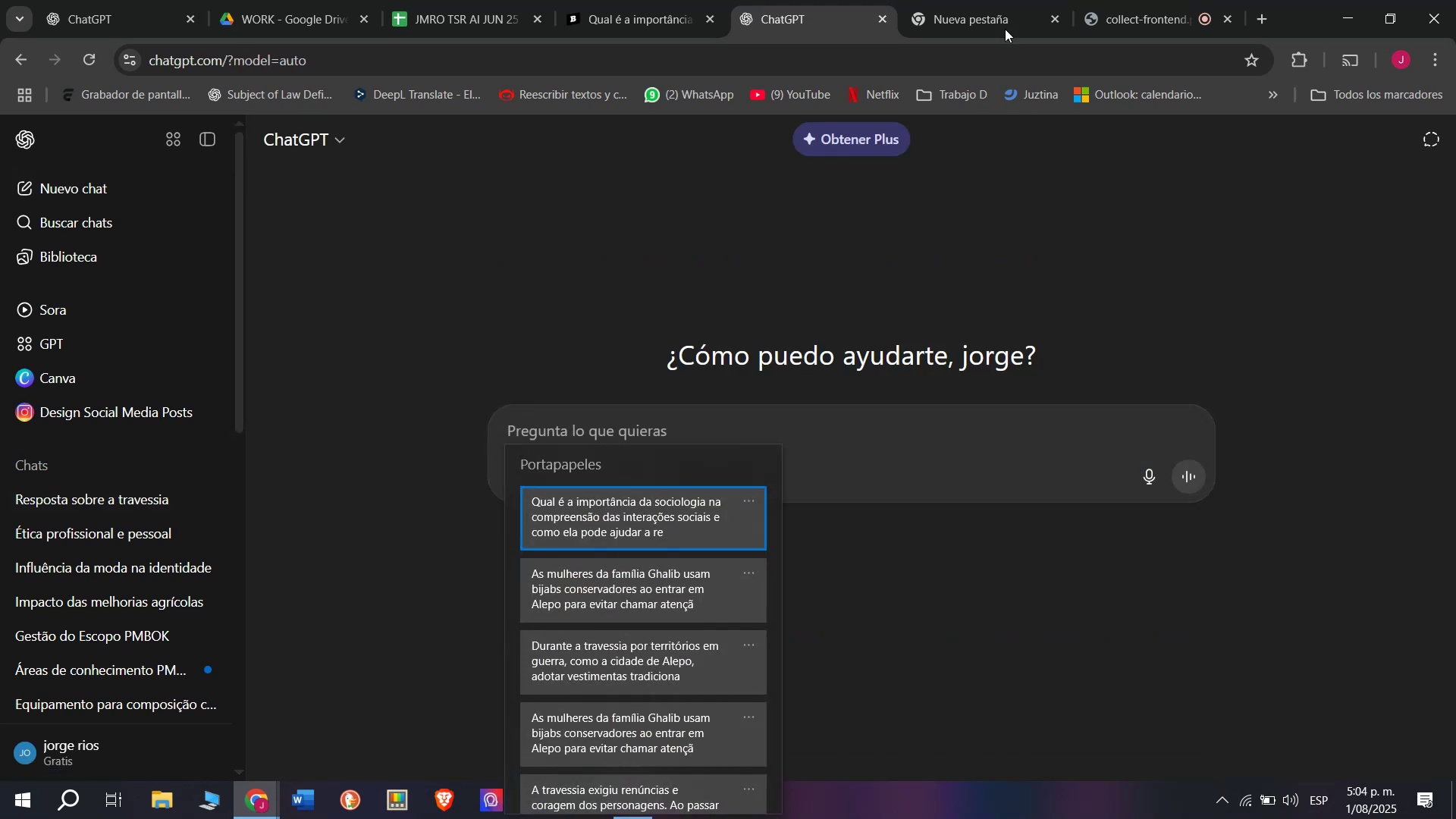 
mouse_move([1129, 24])
 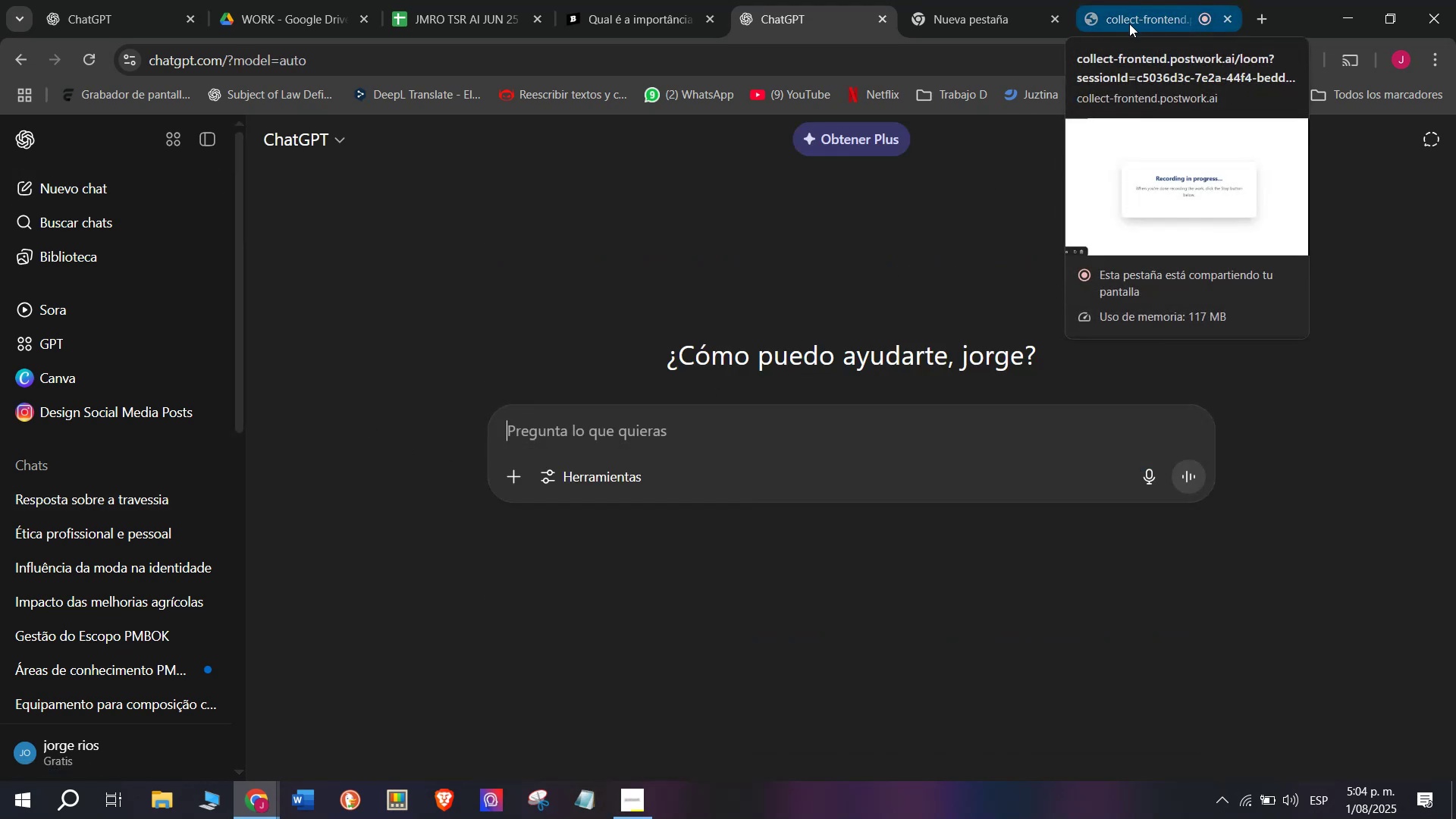 
left_click([1129, 24])
 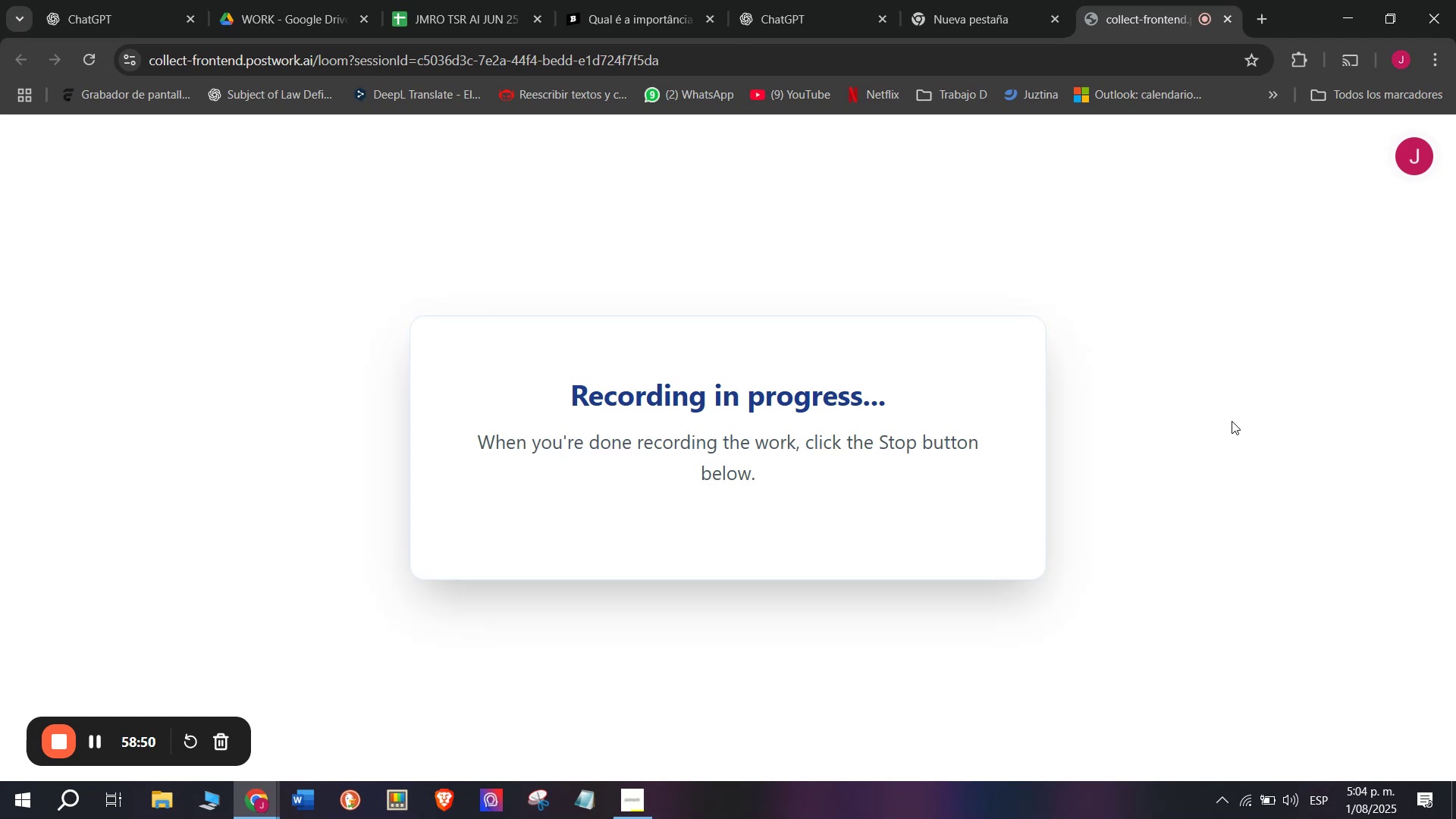 
wait(9.25)
 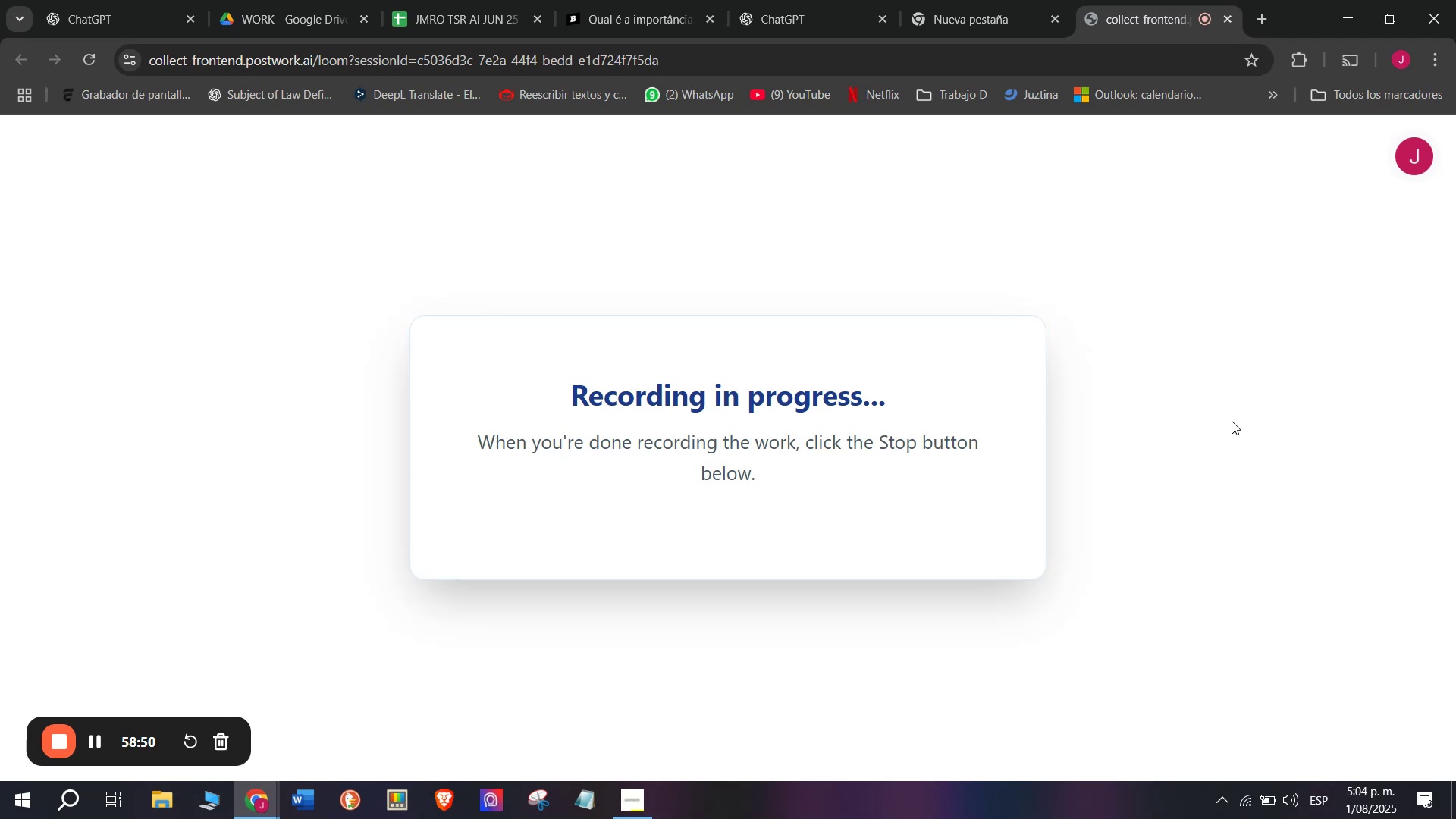 
left_click([801, 0])
 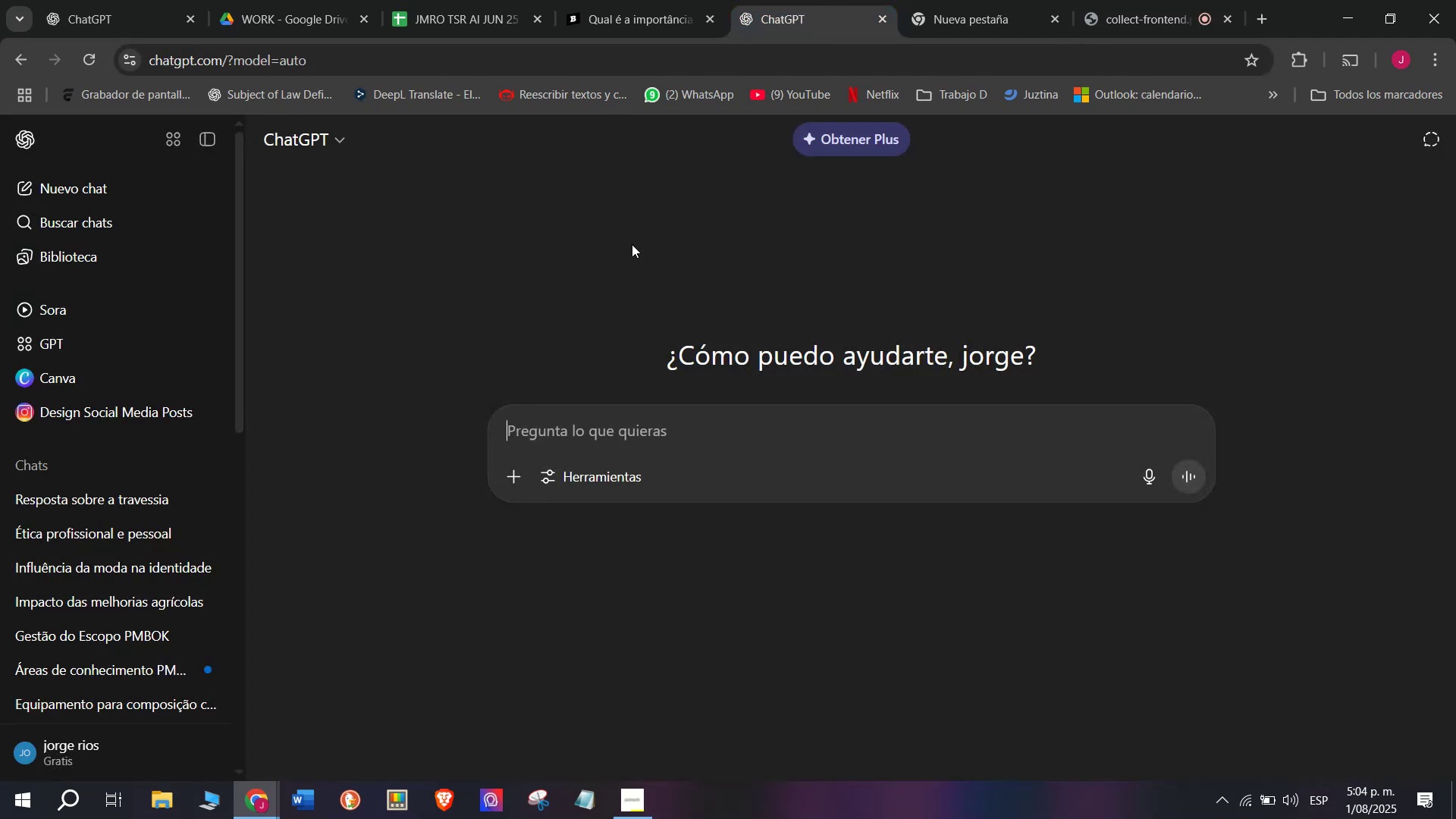 
left_click([634, 0])
 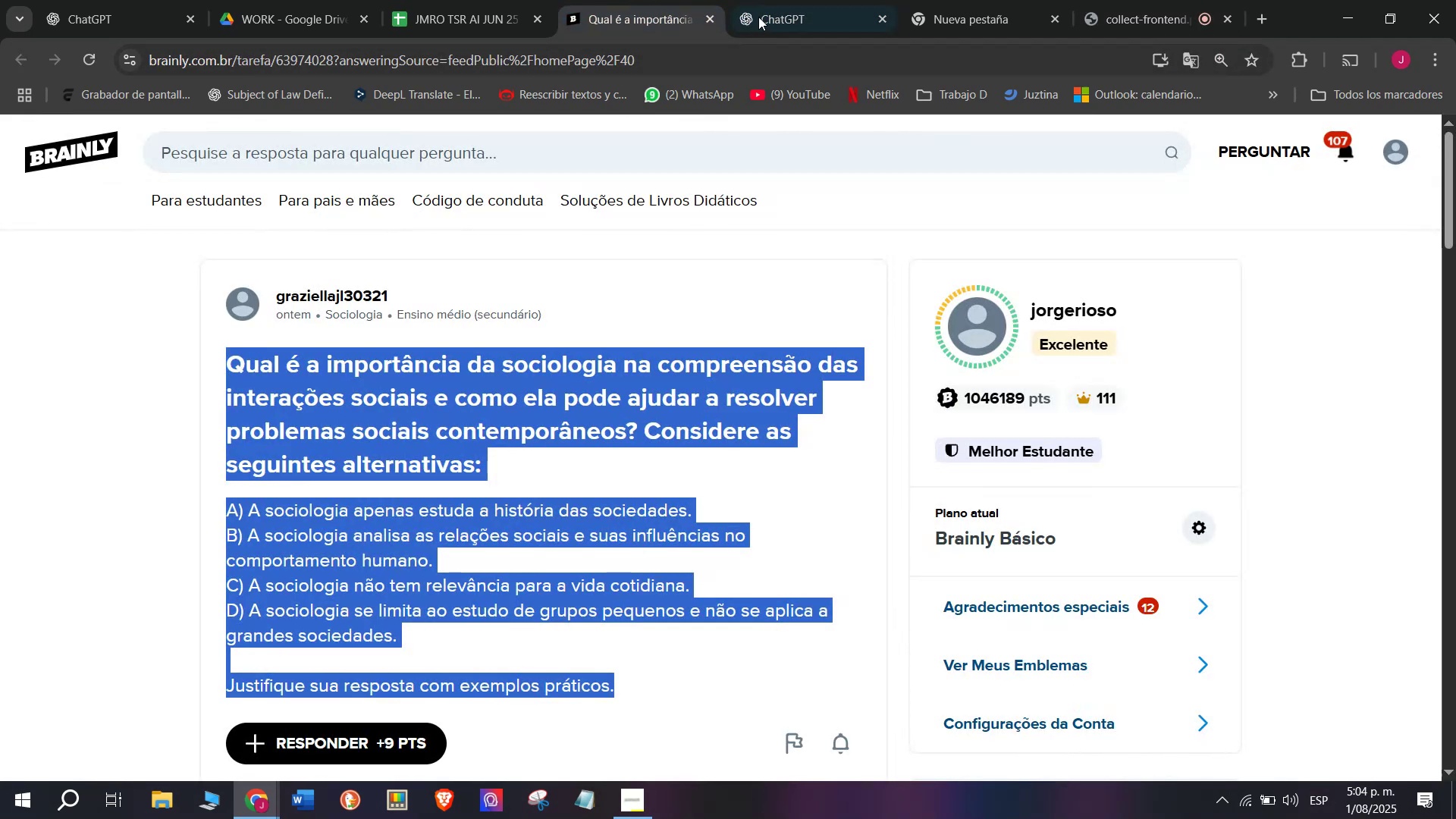 
left_click([775, 0])
 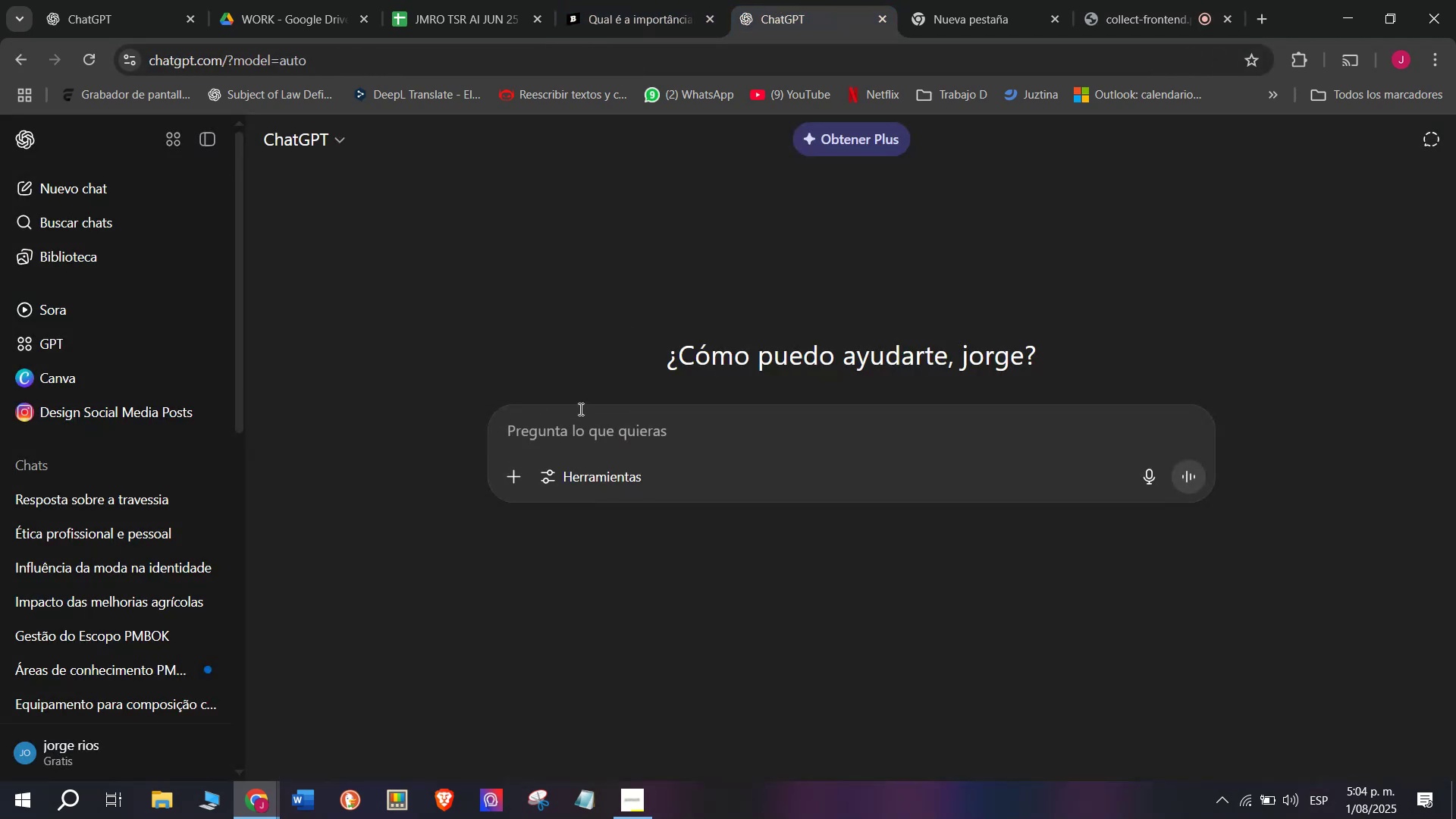 
key(Meta+MetaLeft)
 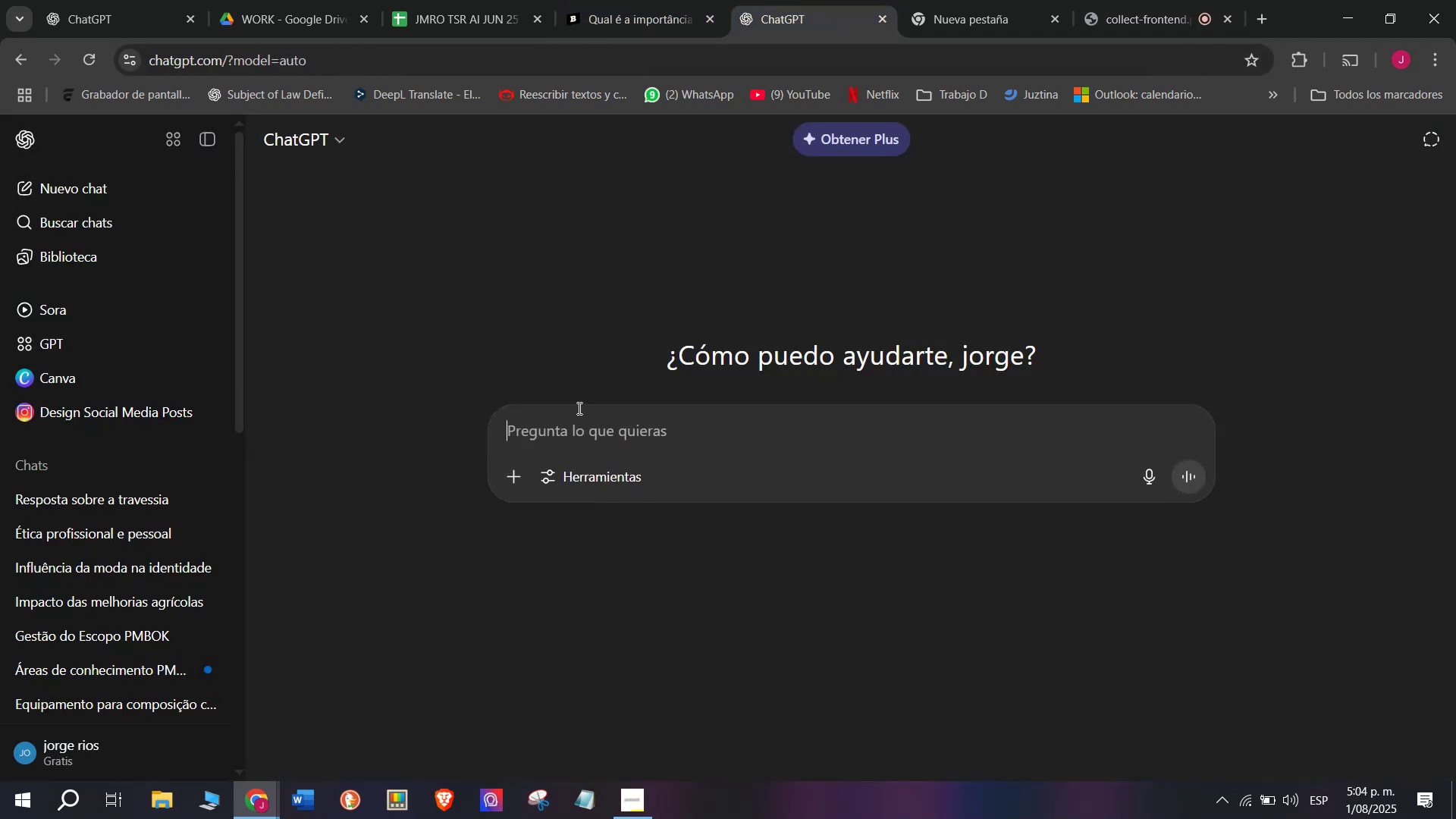 
key(Meta+V)
 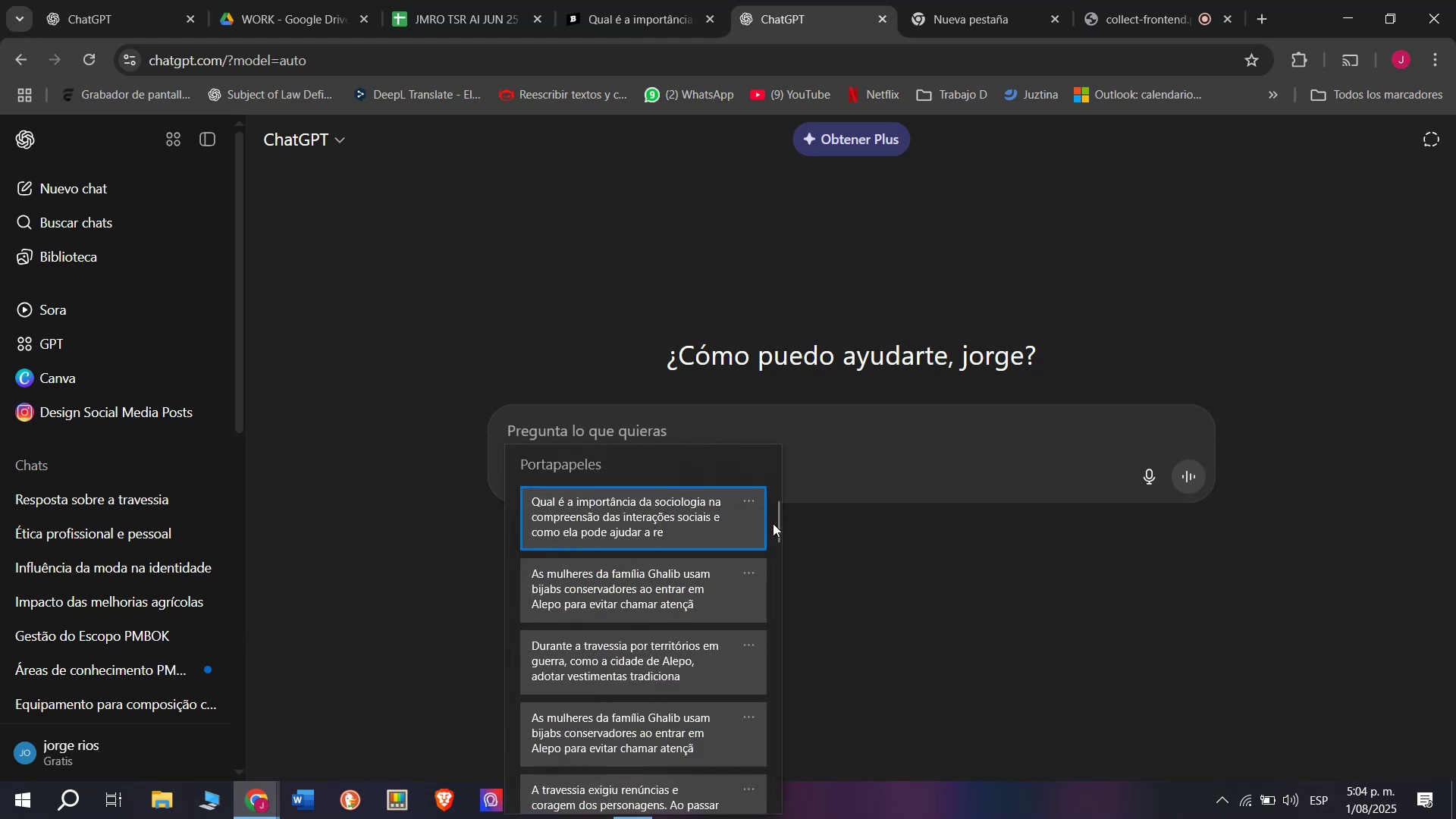 
left_click_drag(start_coordinate=[773, 523], to_coordinate=[784, 818])
 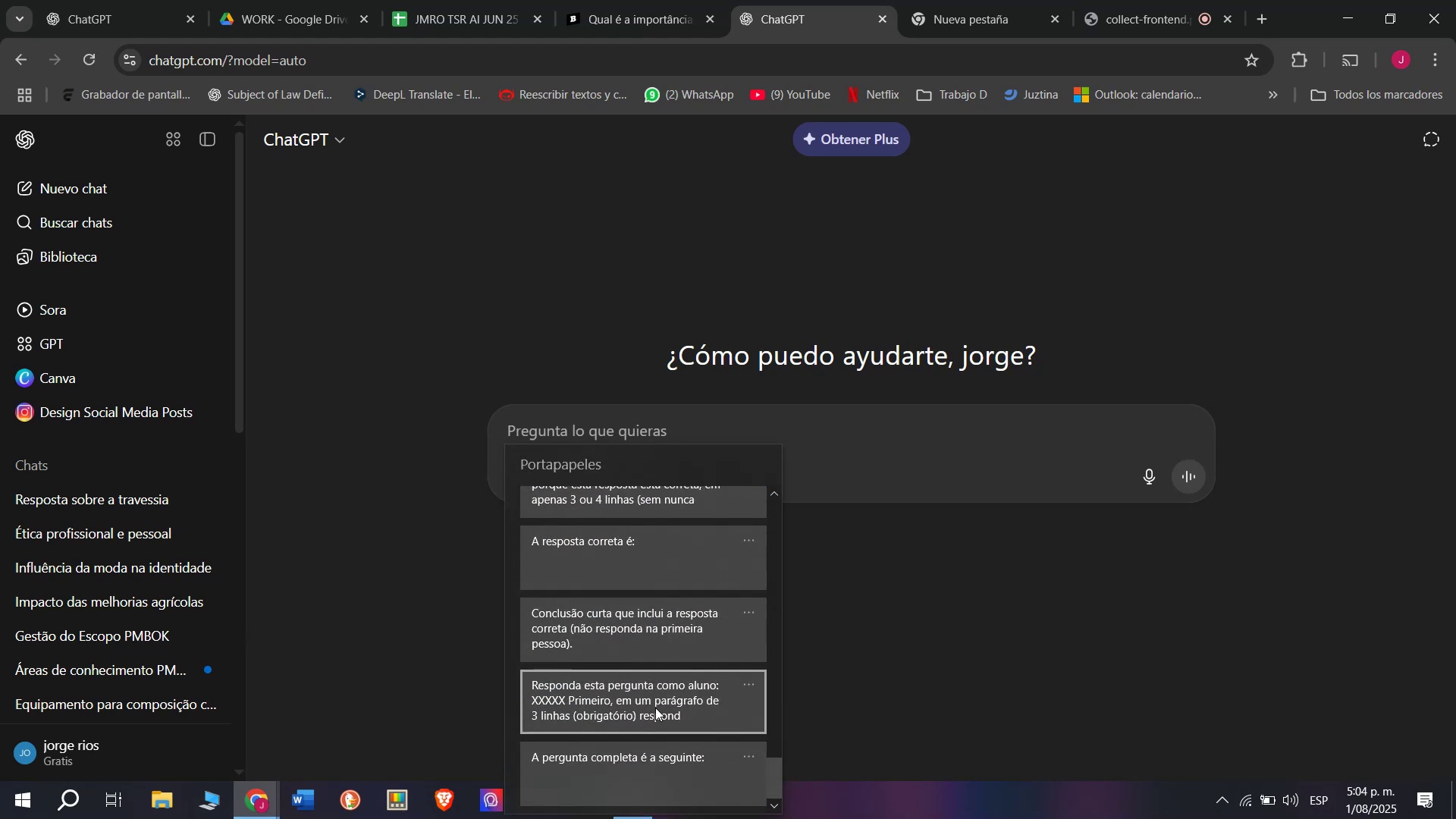 
key(Control+ControlLeft)
 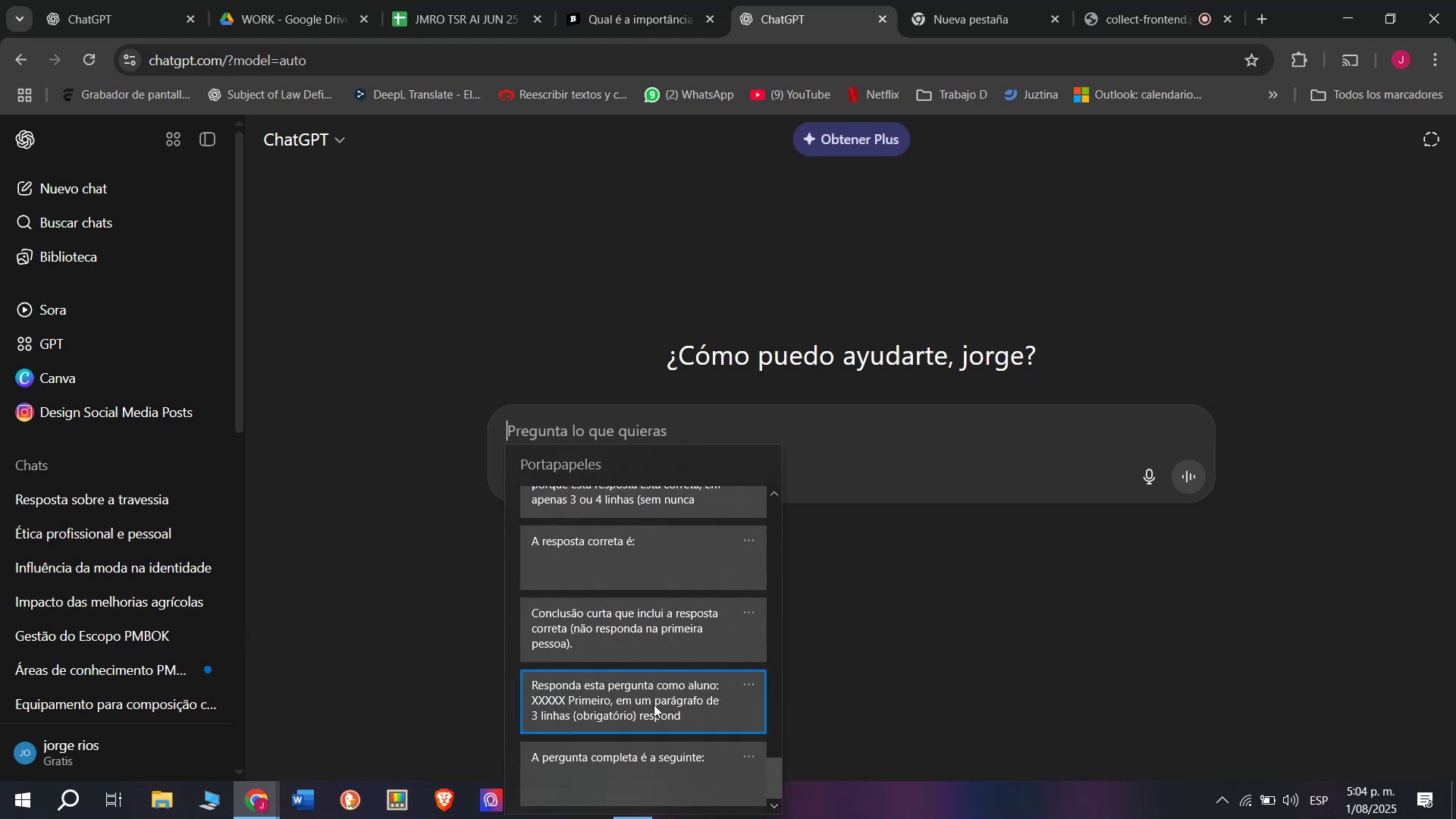 
key(Control+V)
 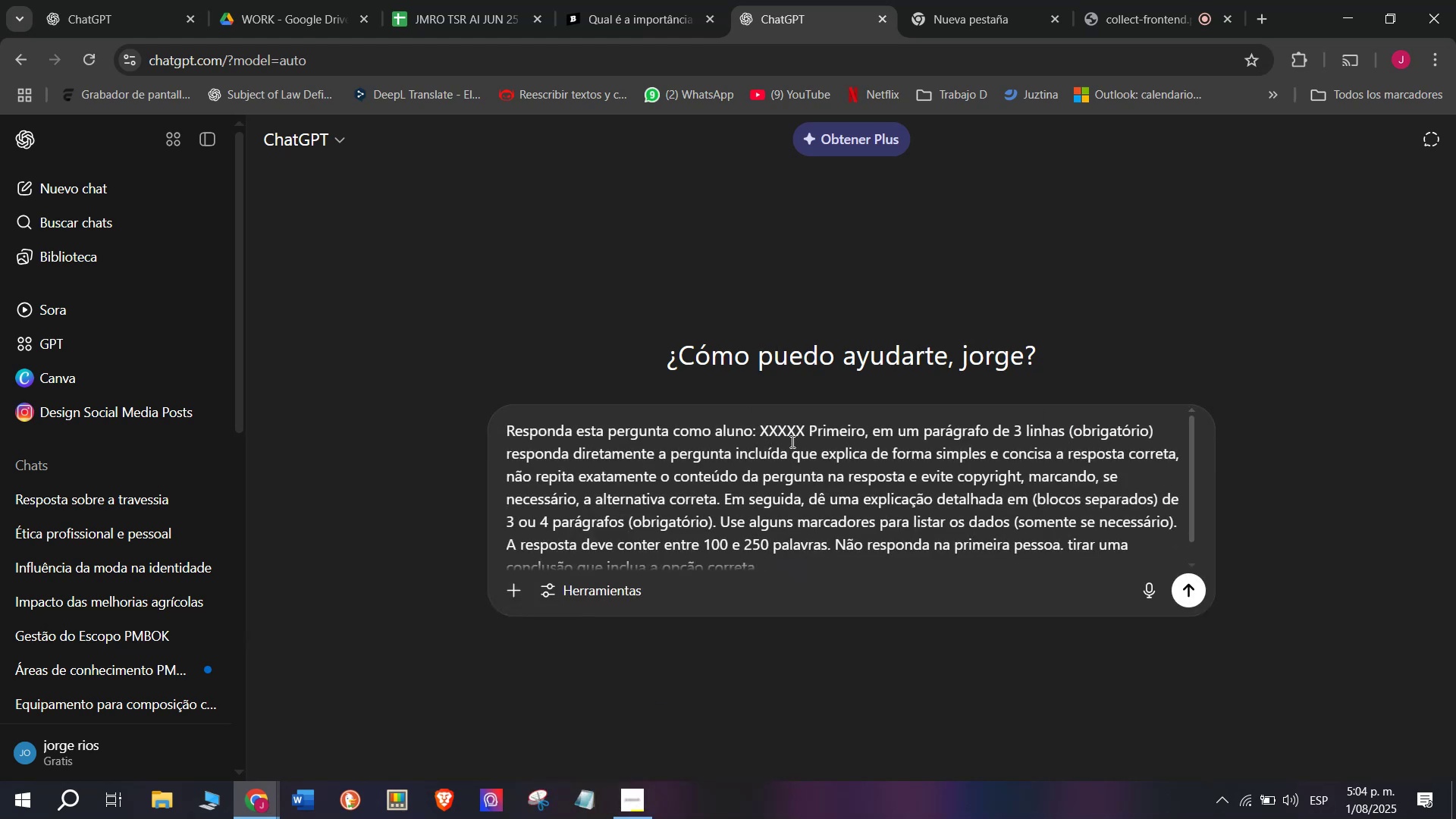 
left_click_drag(start_coordinate=[802, 431], to_coordinate=[763, 426])
 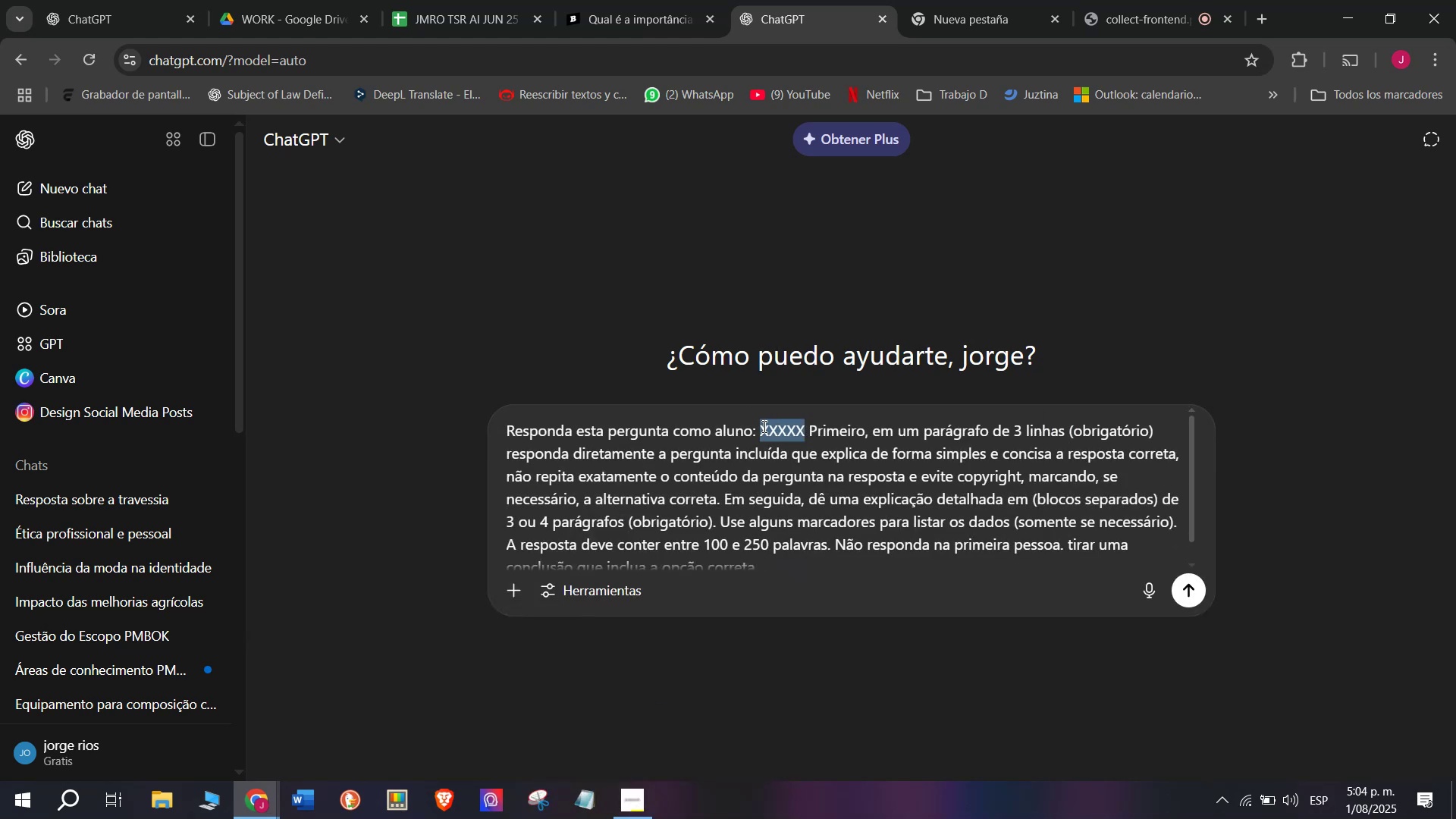 
key(Meta+V)
 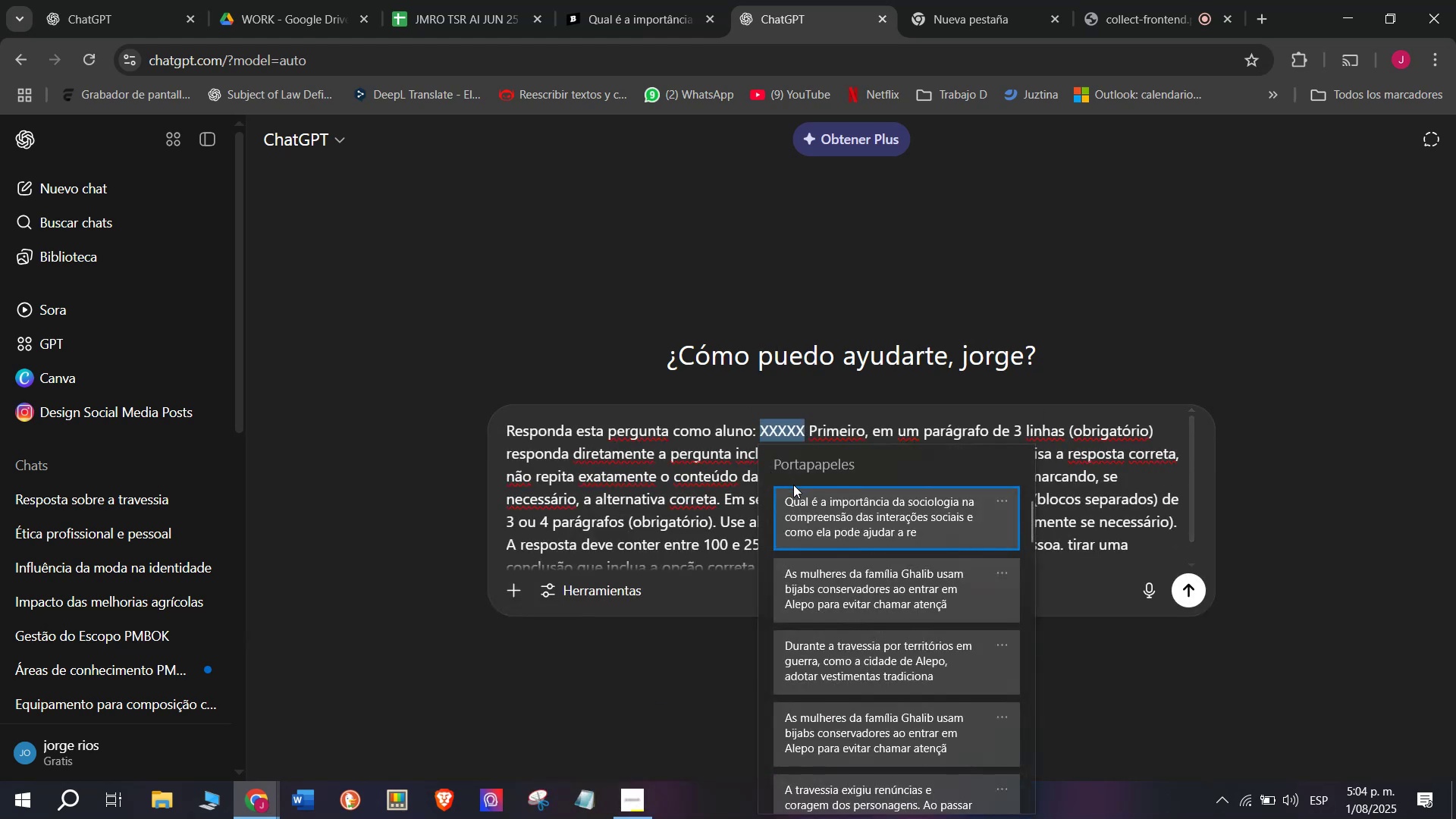 
left_click([795, 503])
 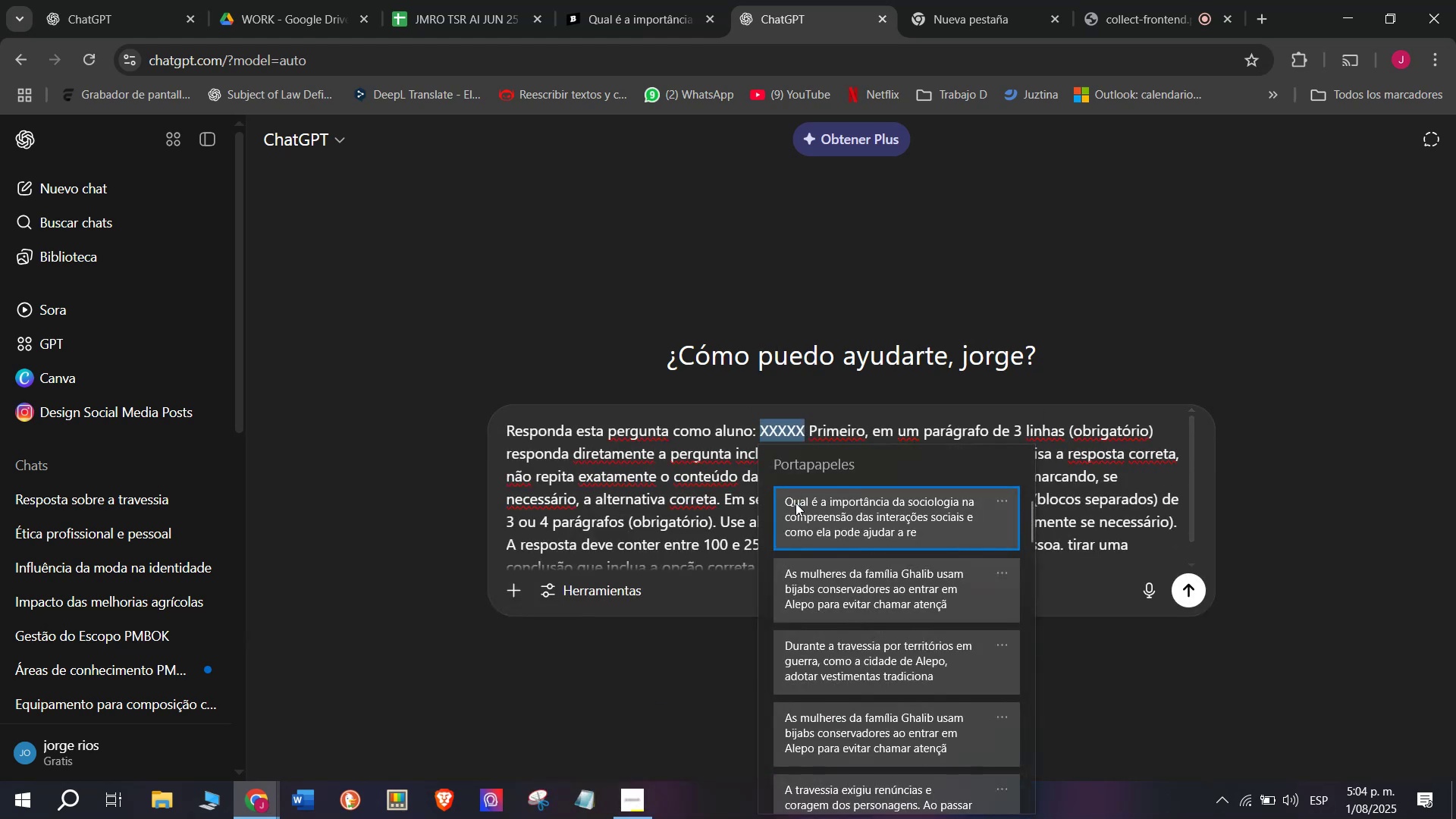 
key(Control+ControlLeft)
 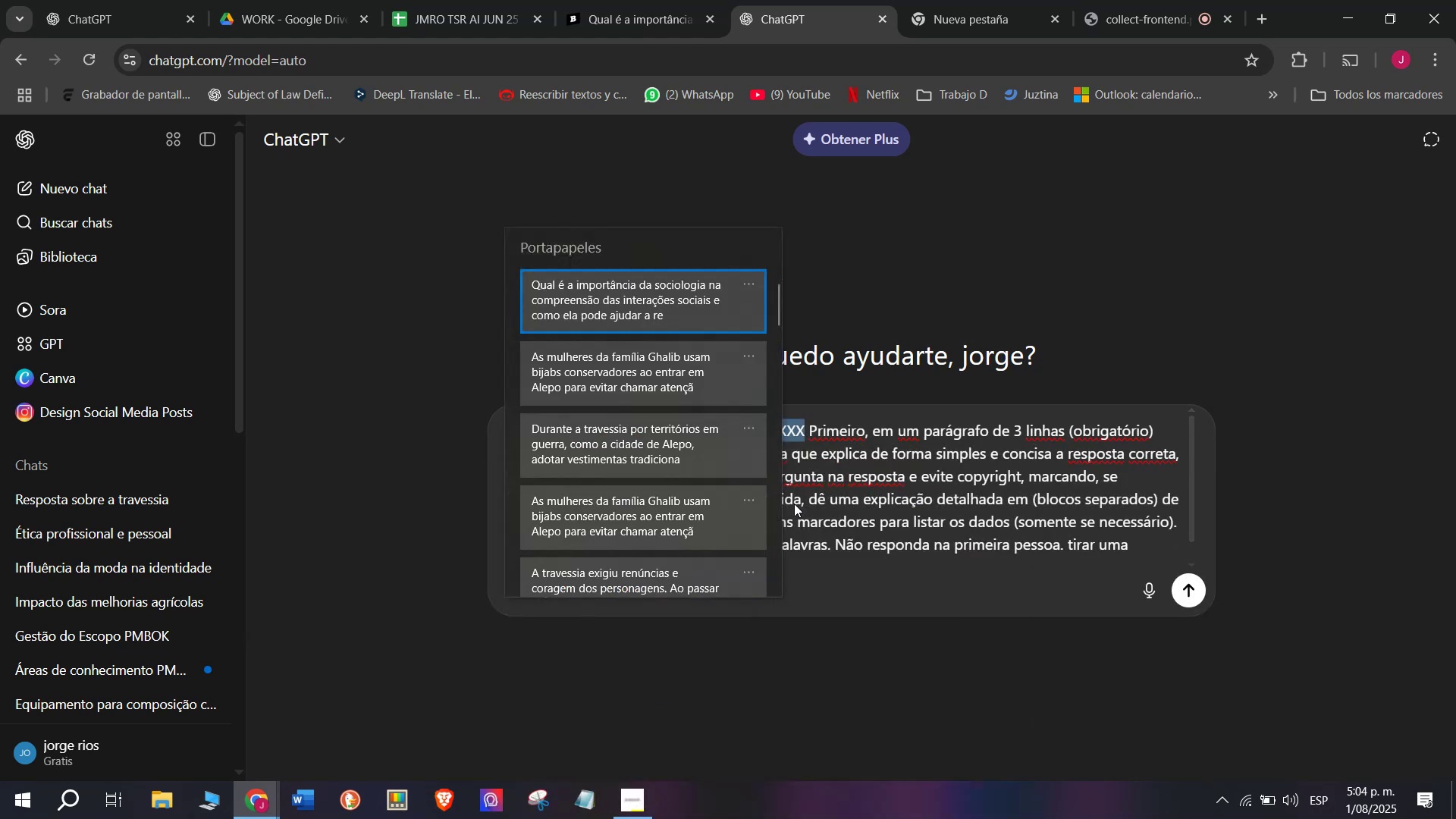 
key(Control+V)
 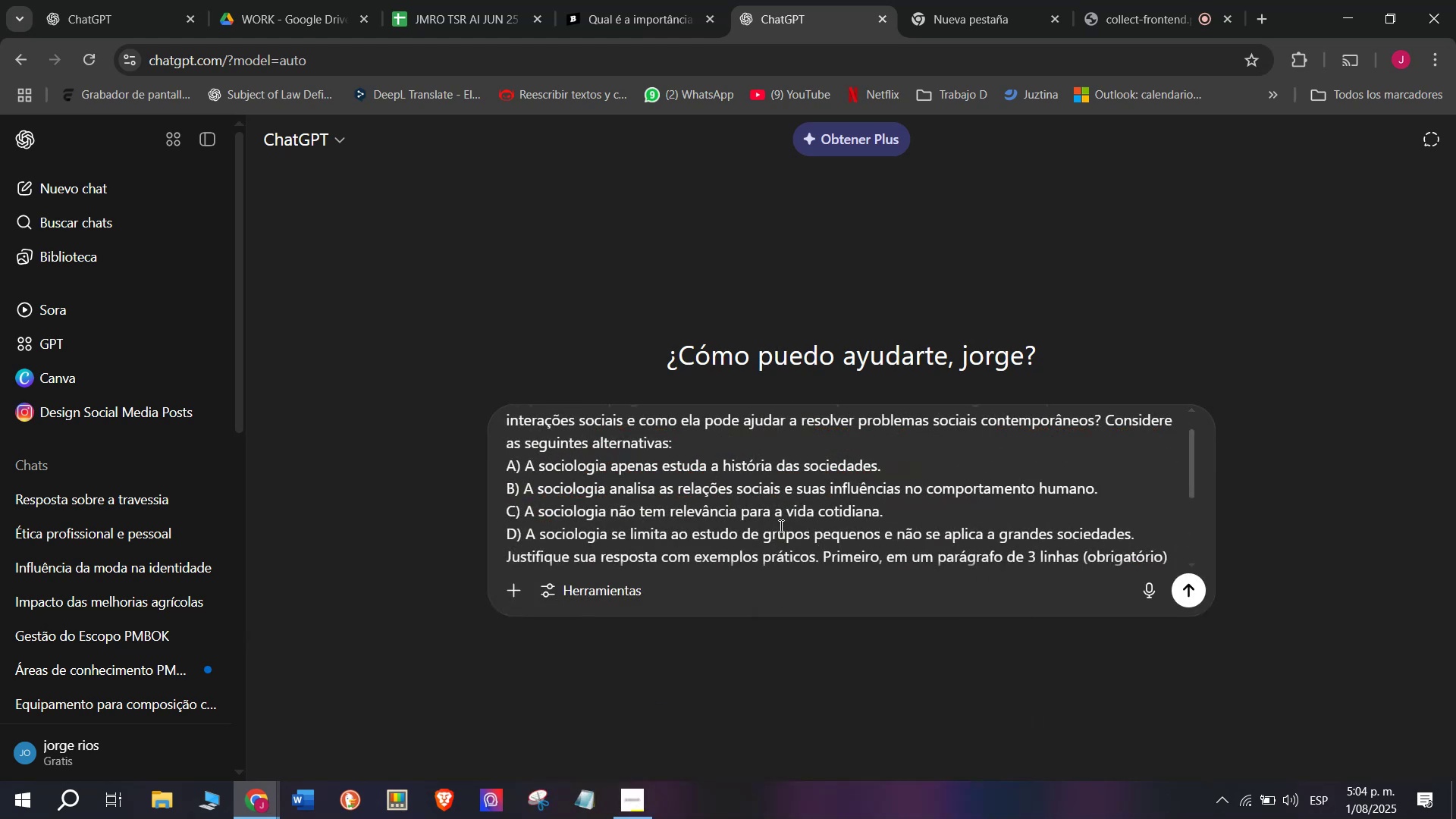 
key(Enter)
 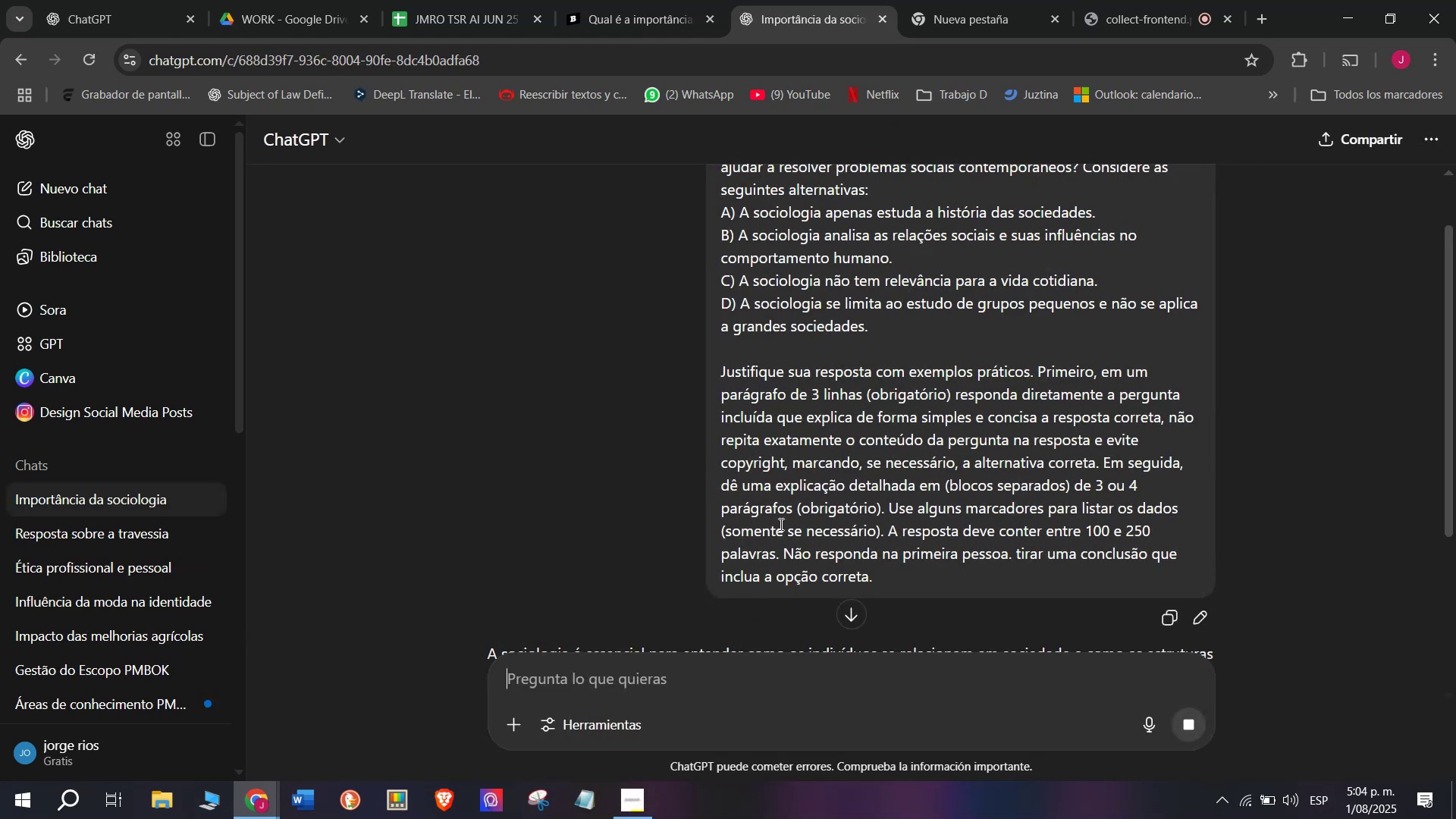 
scroll: coordinate [677, 462], scroll_direction: down, amount: 3.0
 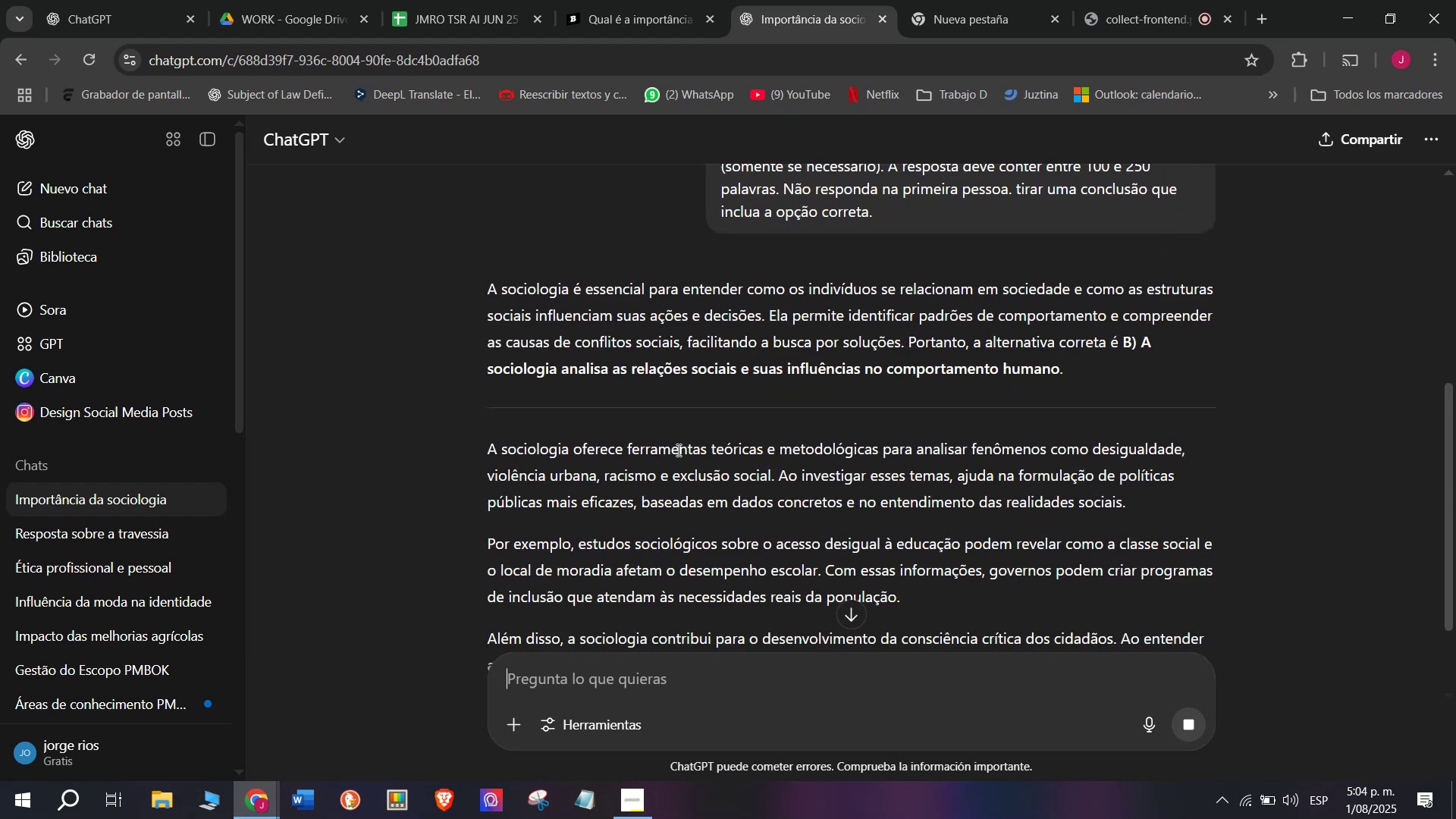 
left_click([637, 0])
 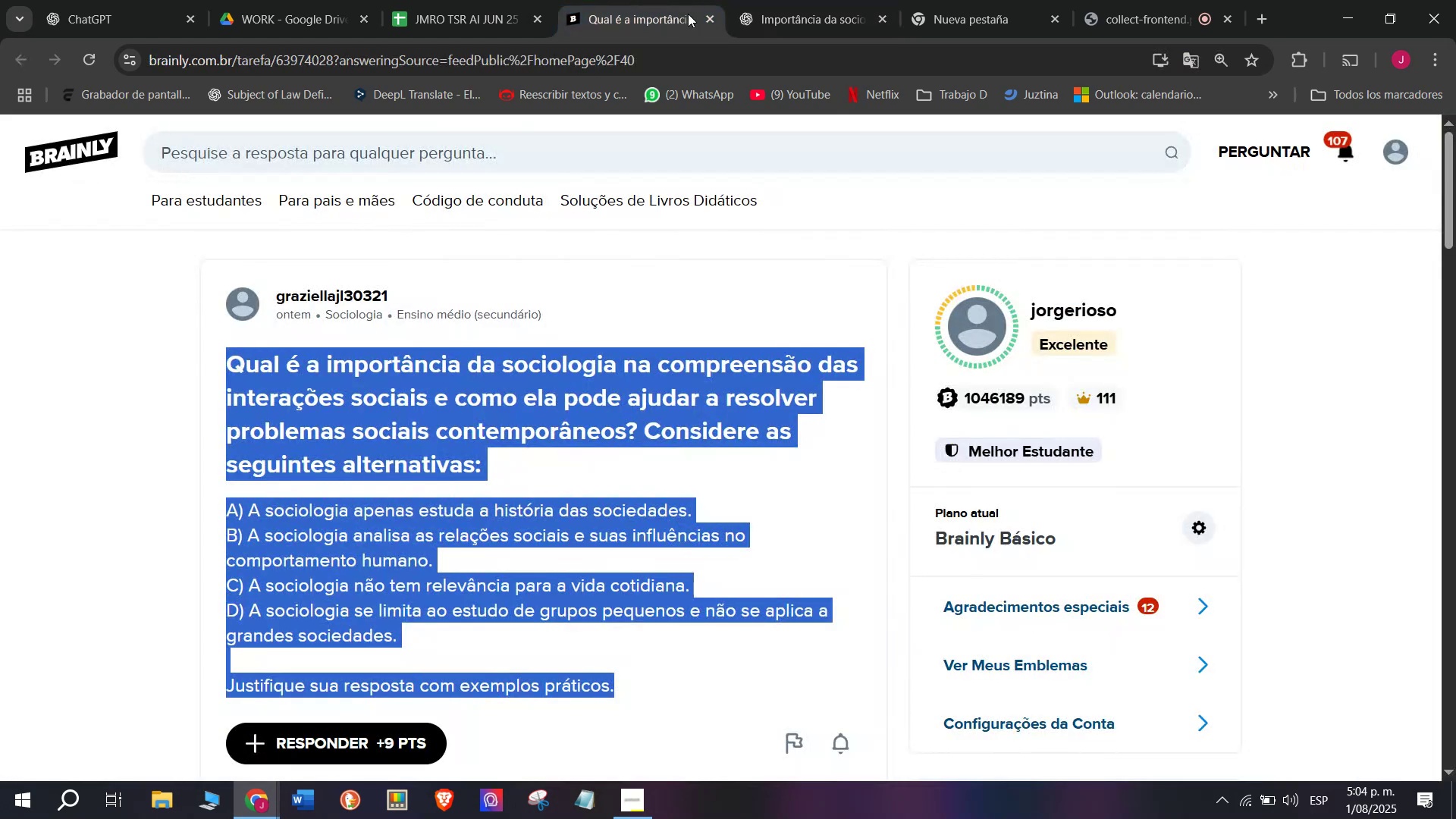 
left_click([799, 0])
 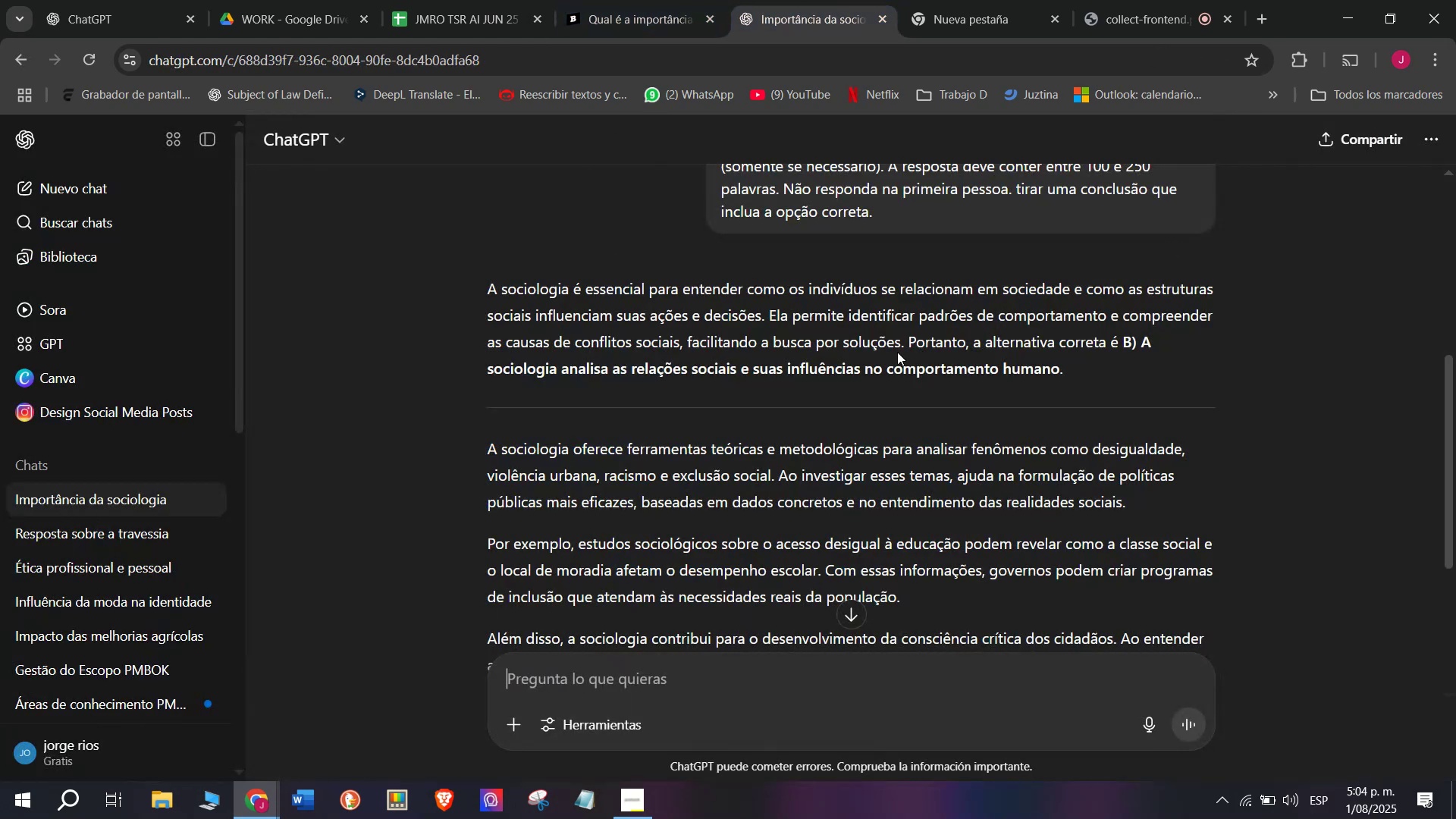 
left_click_drag(start_coordinate=[908, 345], to_coordinate=[485, 284])
 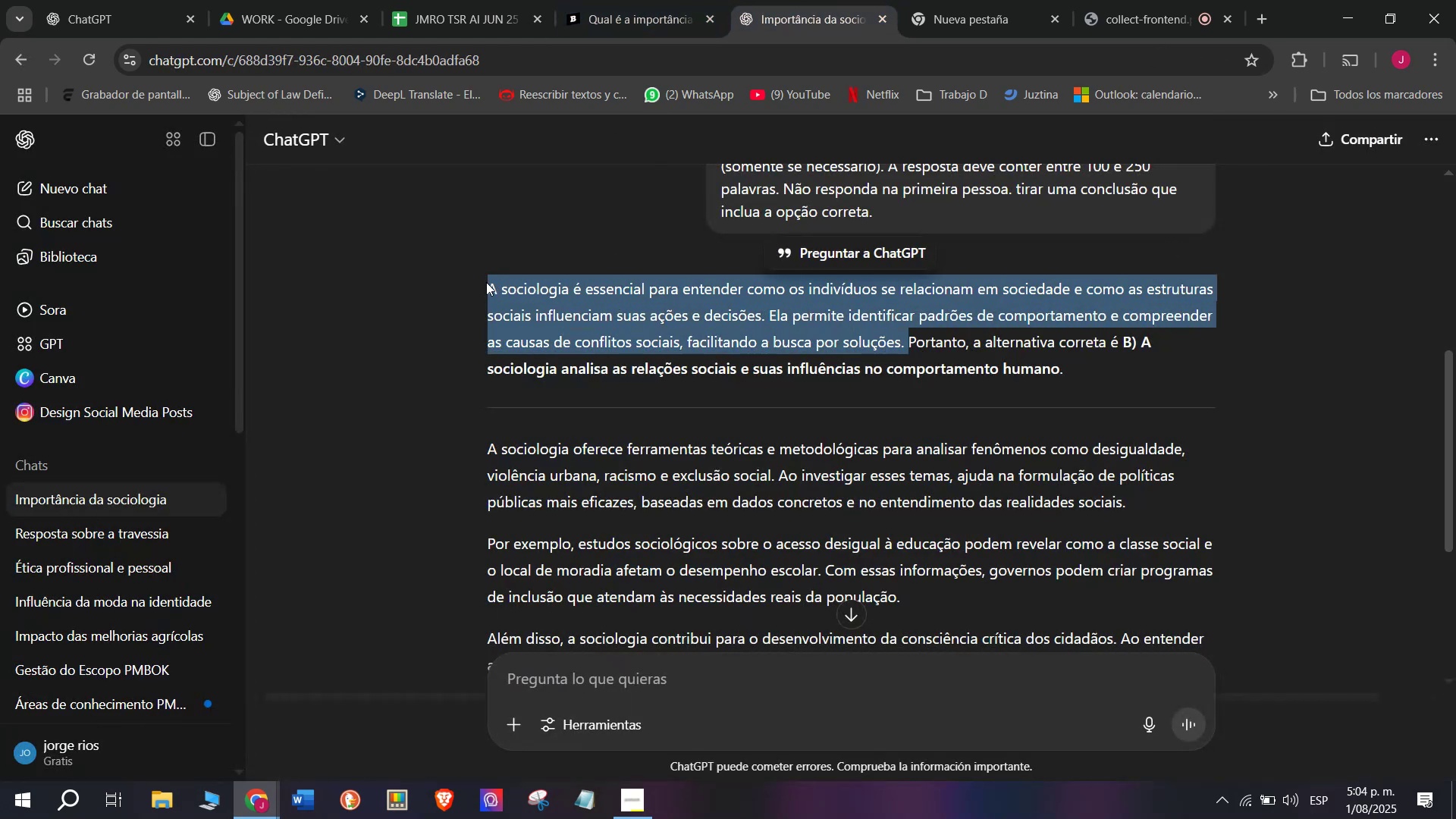 
key(Control+ControlLeft)
 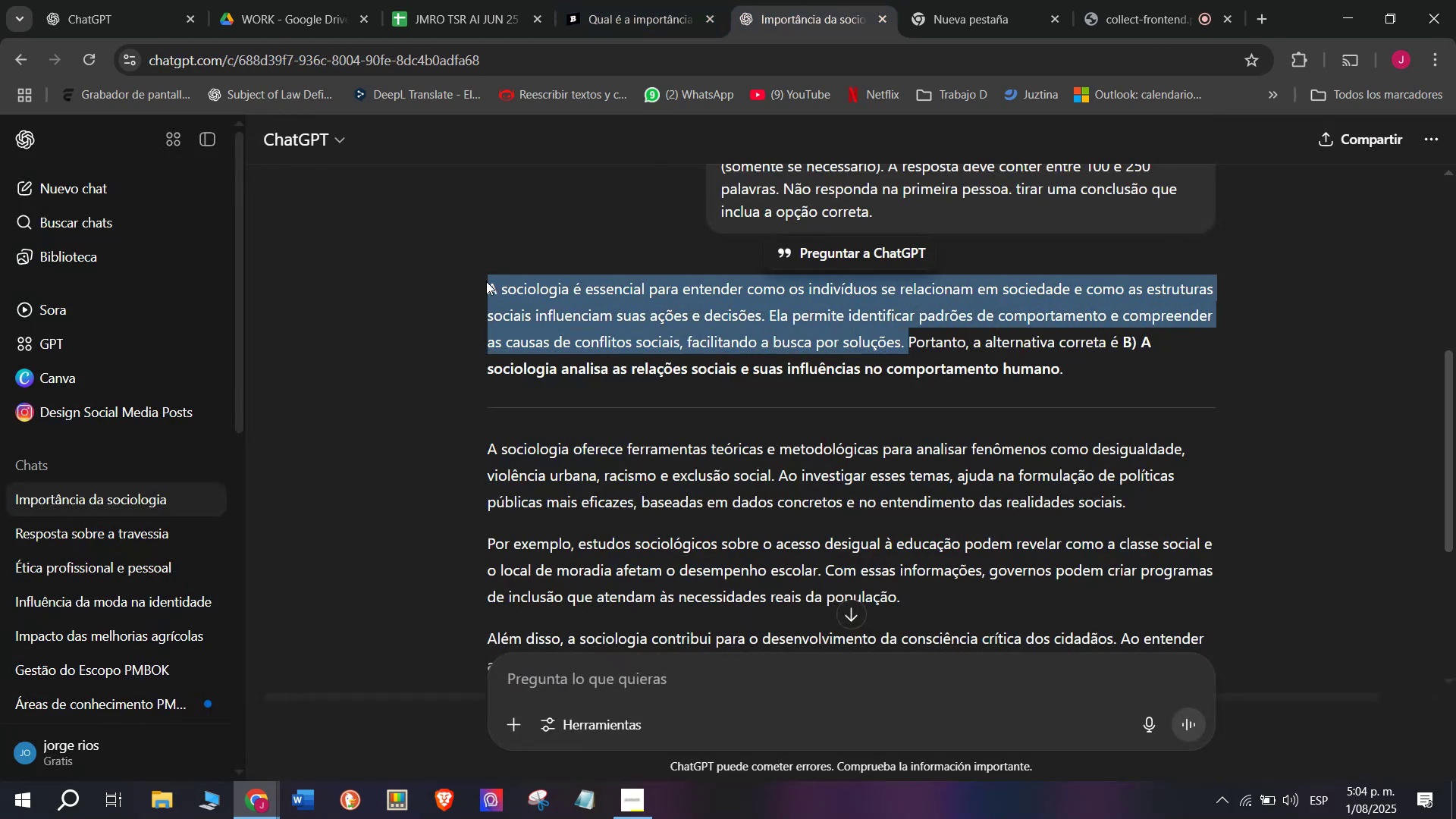 
key(Control+C)
 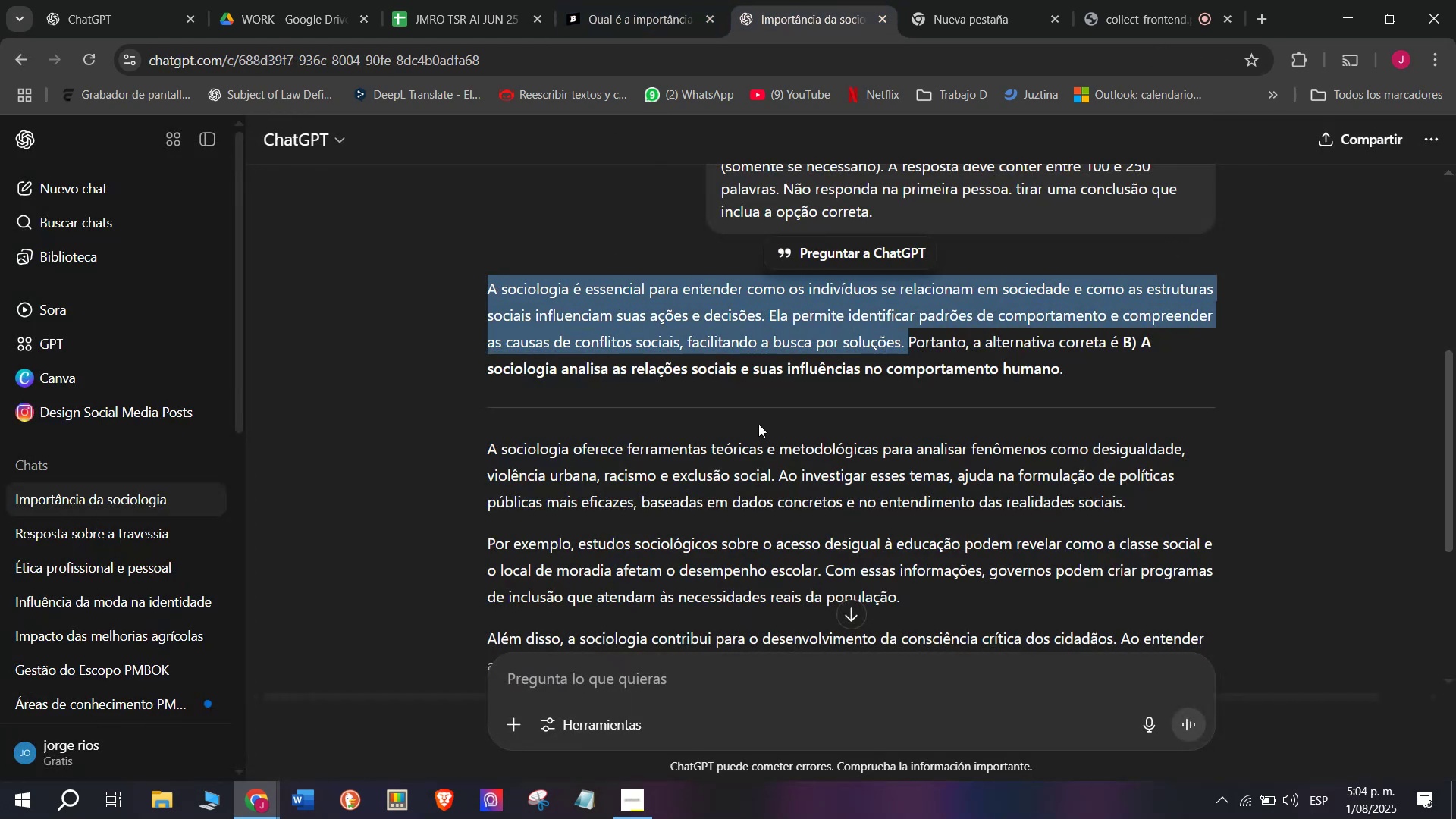 
scroll: coordinate [758, 424], scroll_direction: down, amount: 1.0
 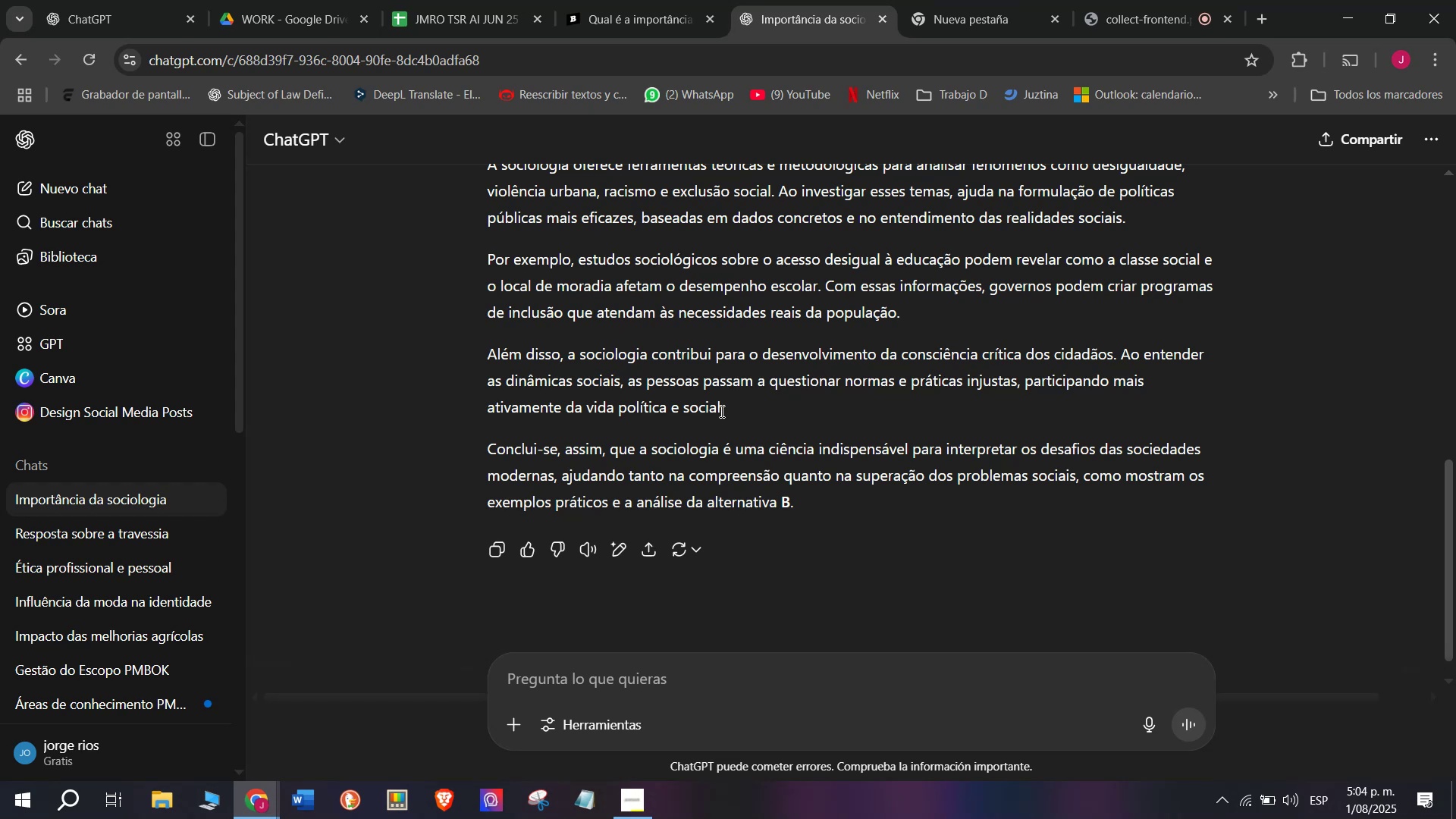 
left_click_drag(start_coordinate=[737, 409], to_coordinate=[491, 365])
 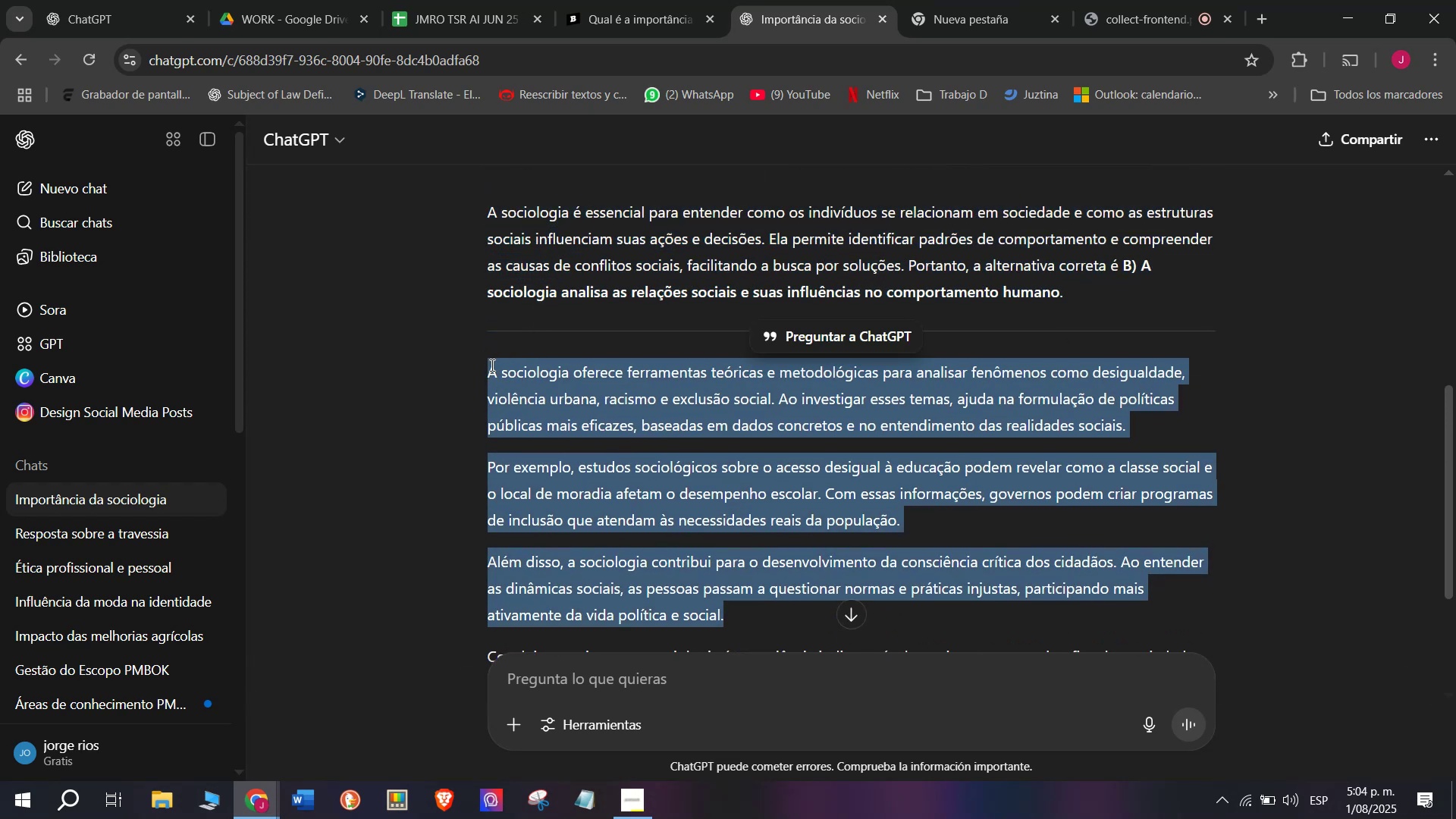 
key(Control+C)
 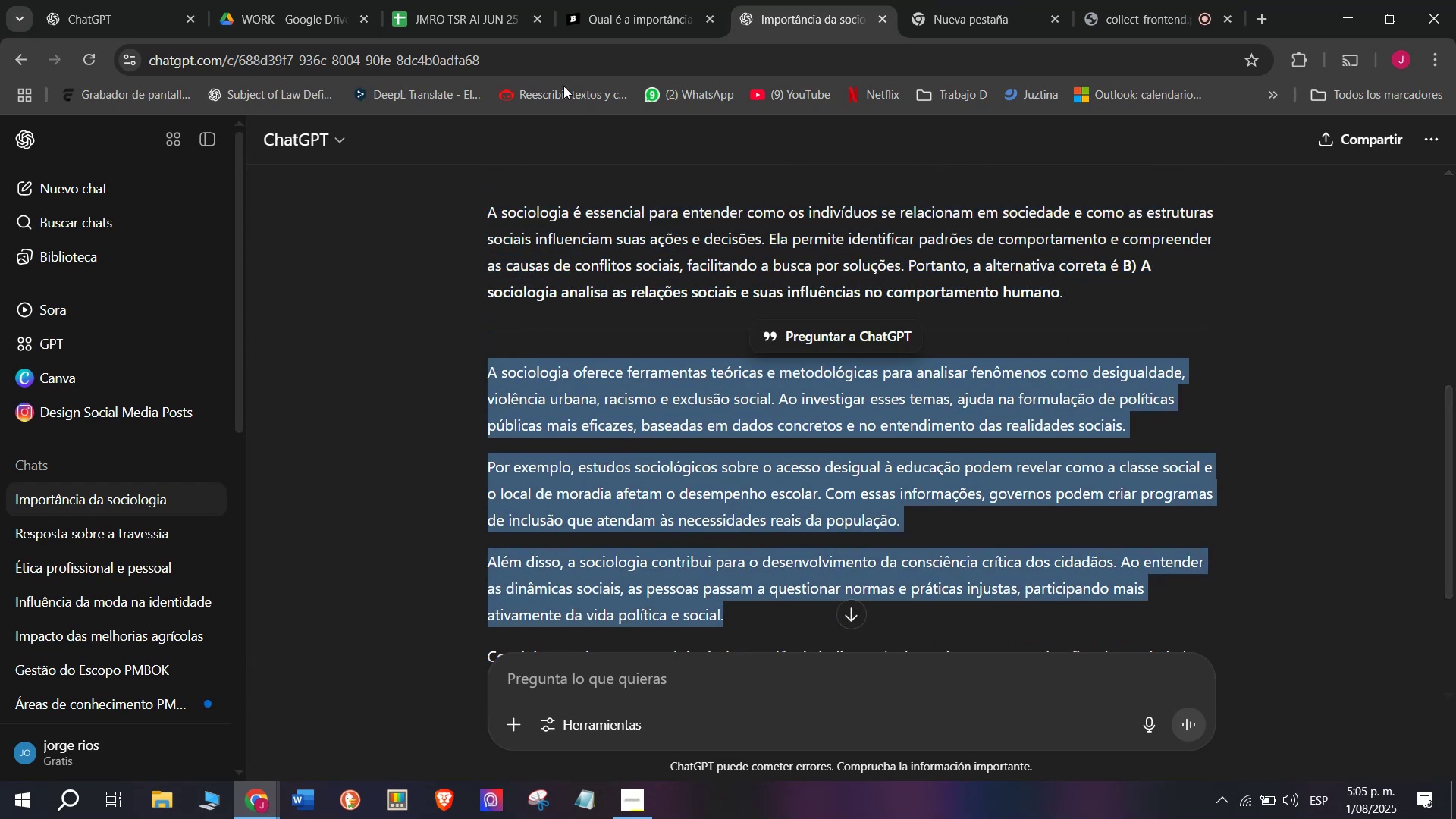 
left_click([585, 0])
 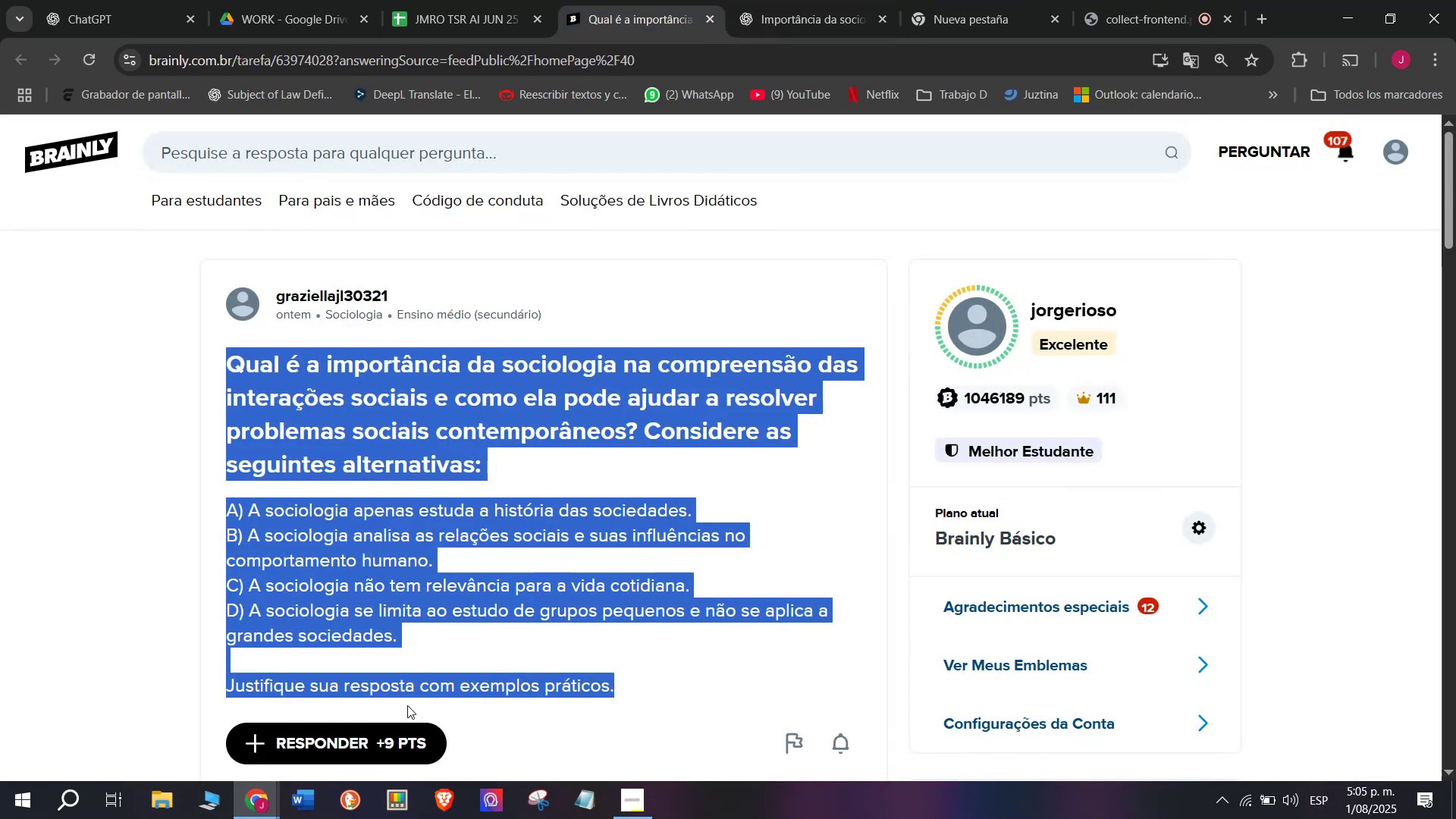 
left_click([392, 745])
 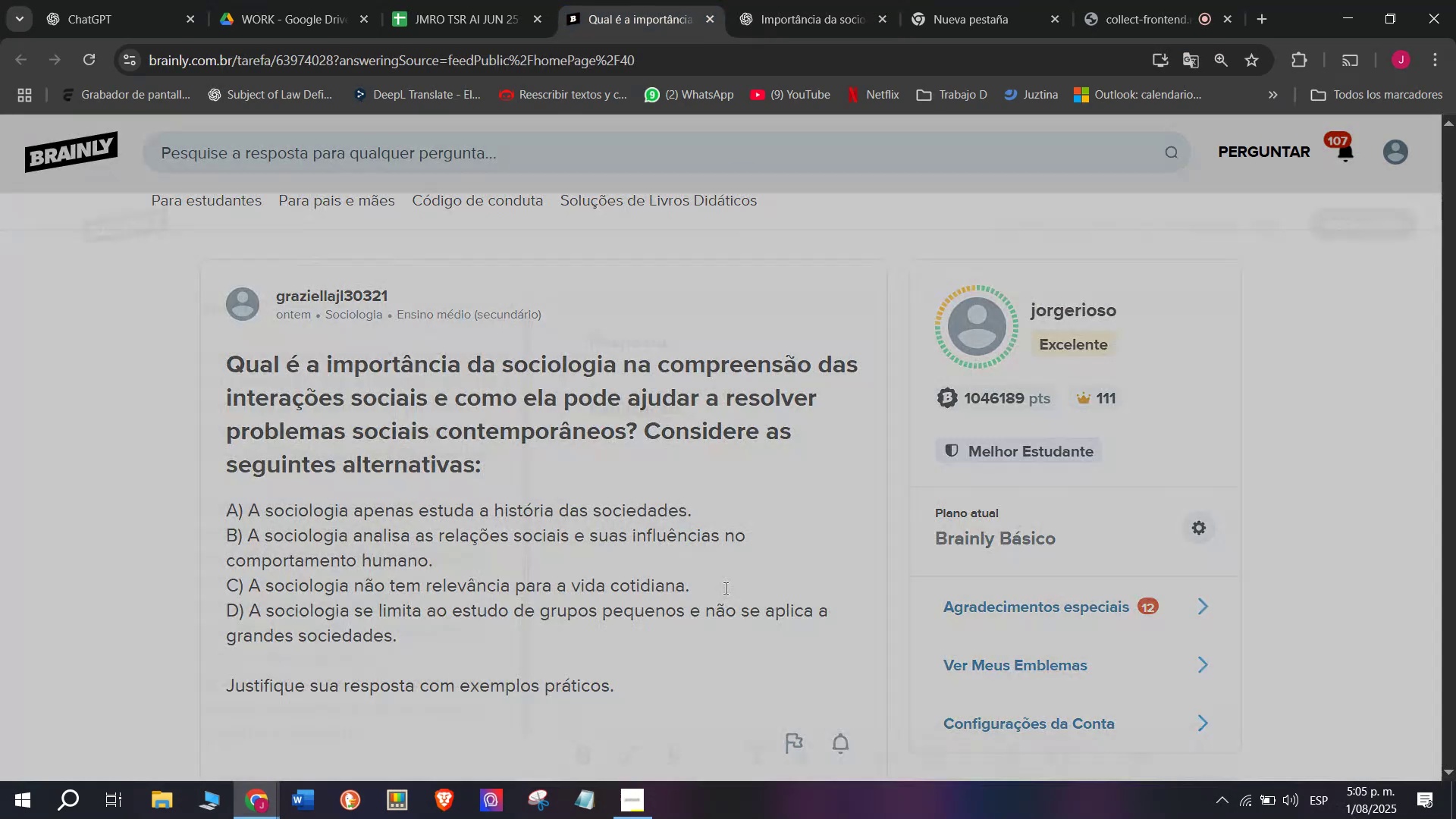 
left_click_drag(start_coordinate=[720, 542], to_coordinate=[552, 272])
 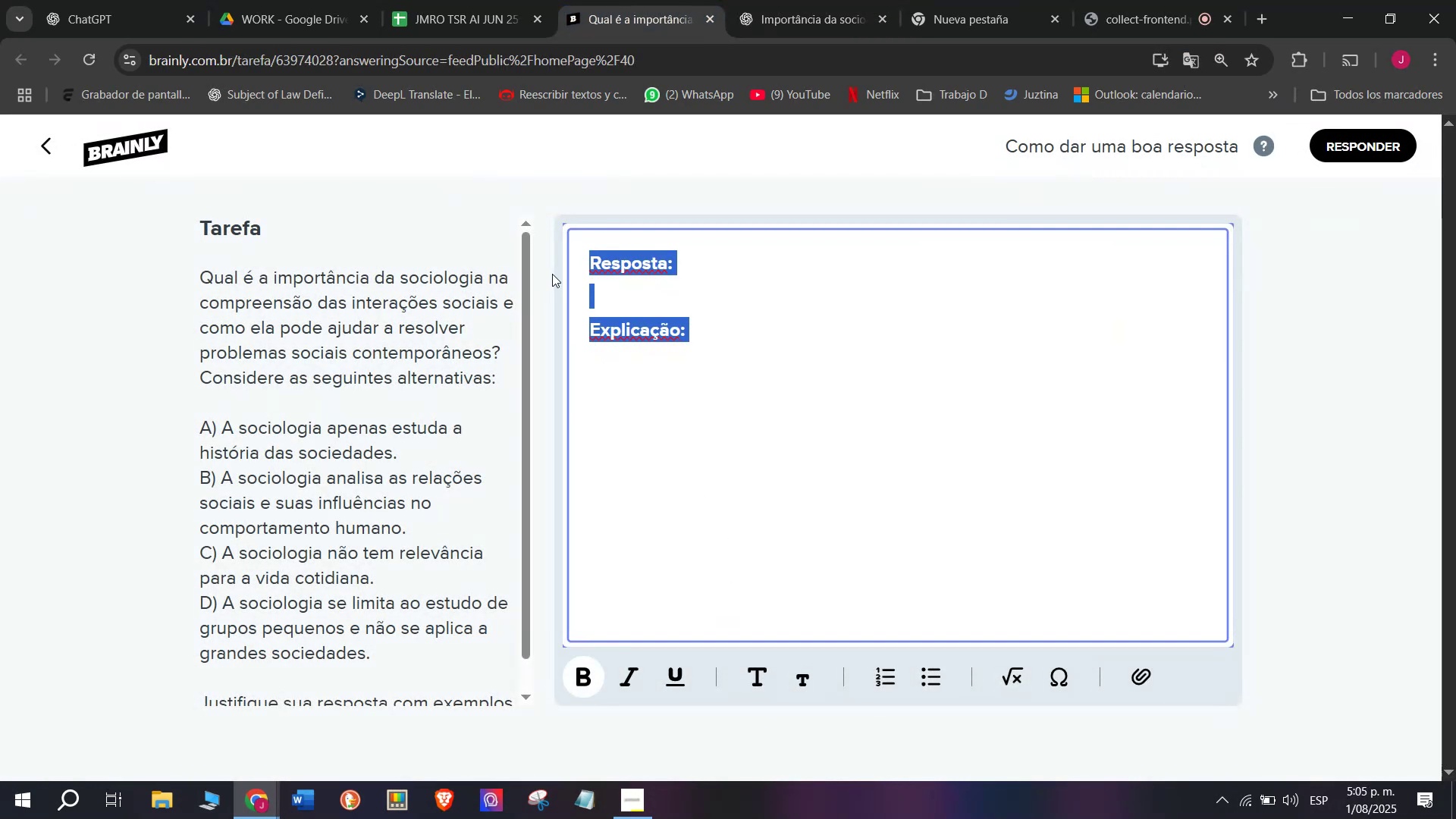 
key(Meta+MetaLeft)
 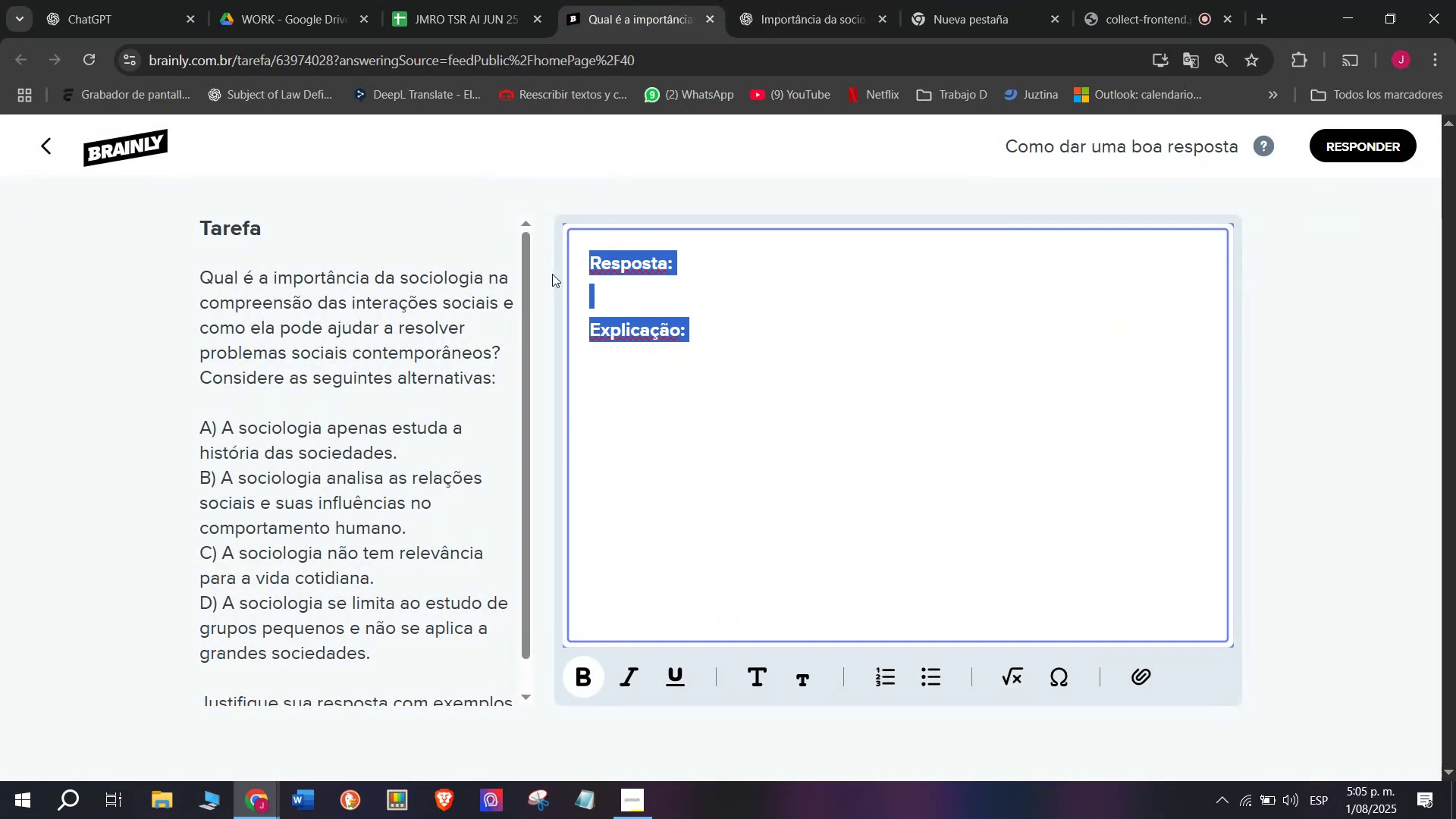 
key(Meta+V)
 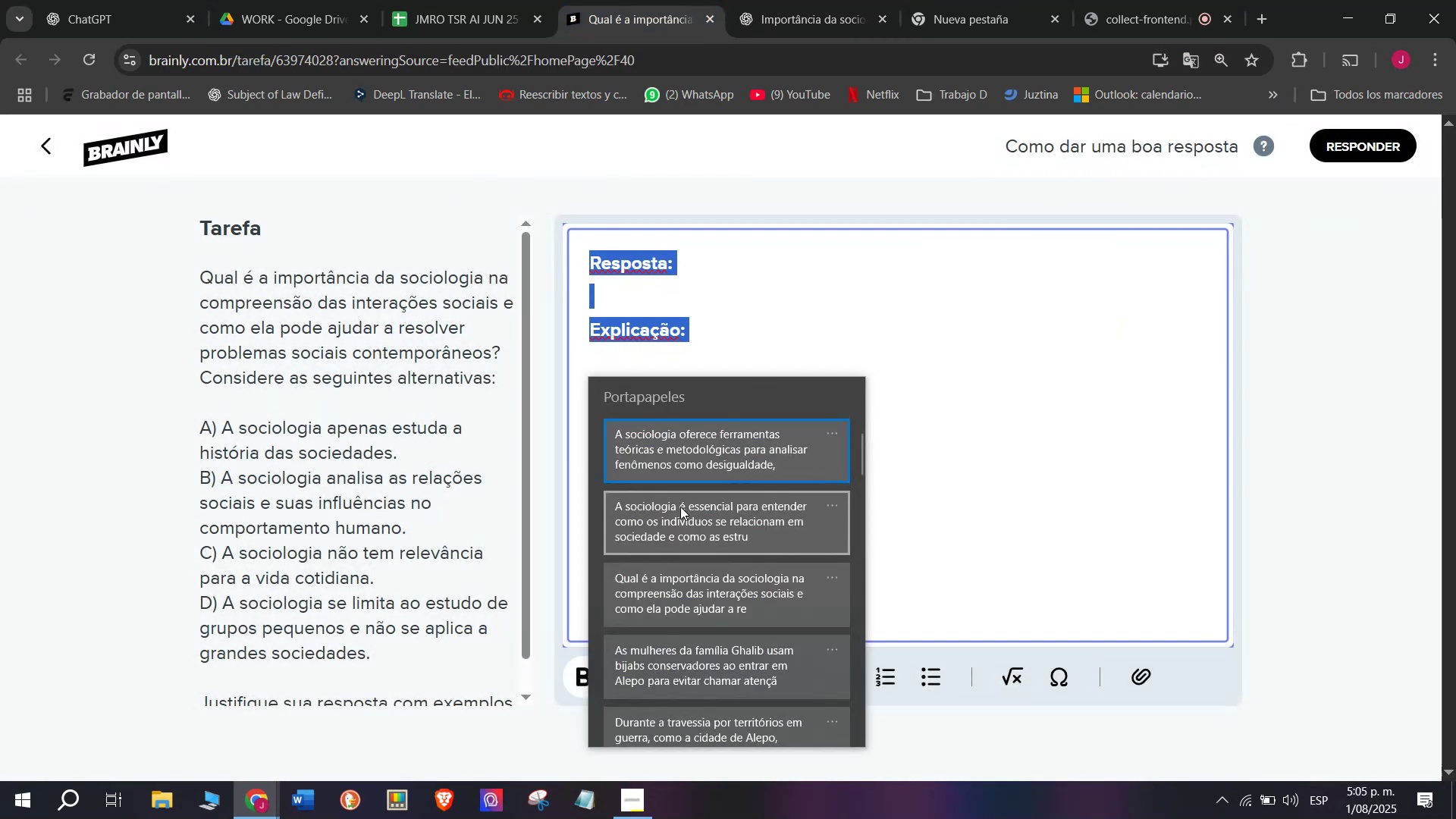 
left_click([672, 526])
 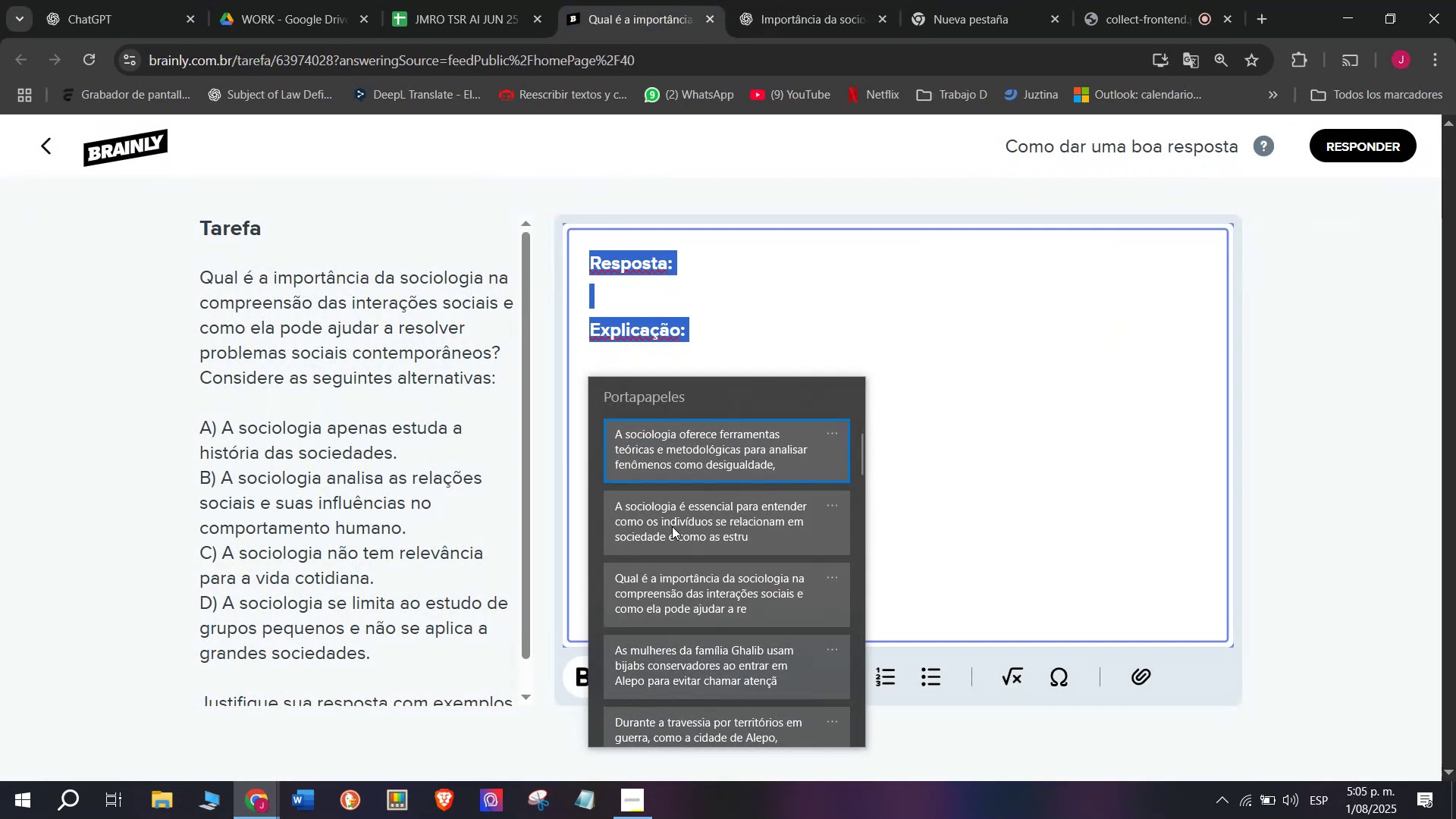 
key(Control+ControlLeft)
 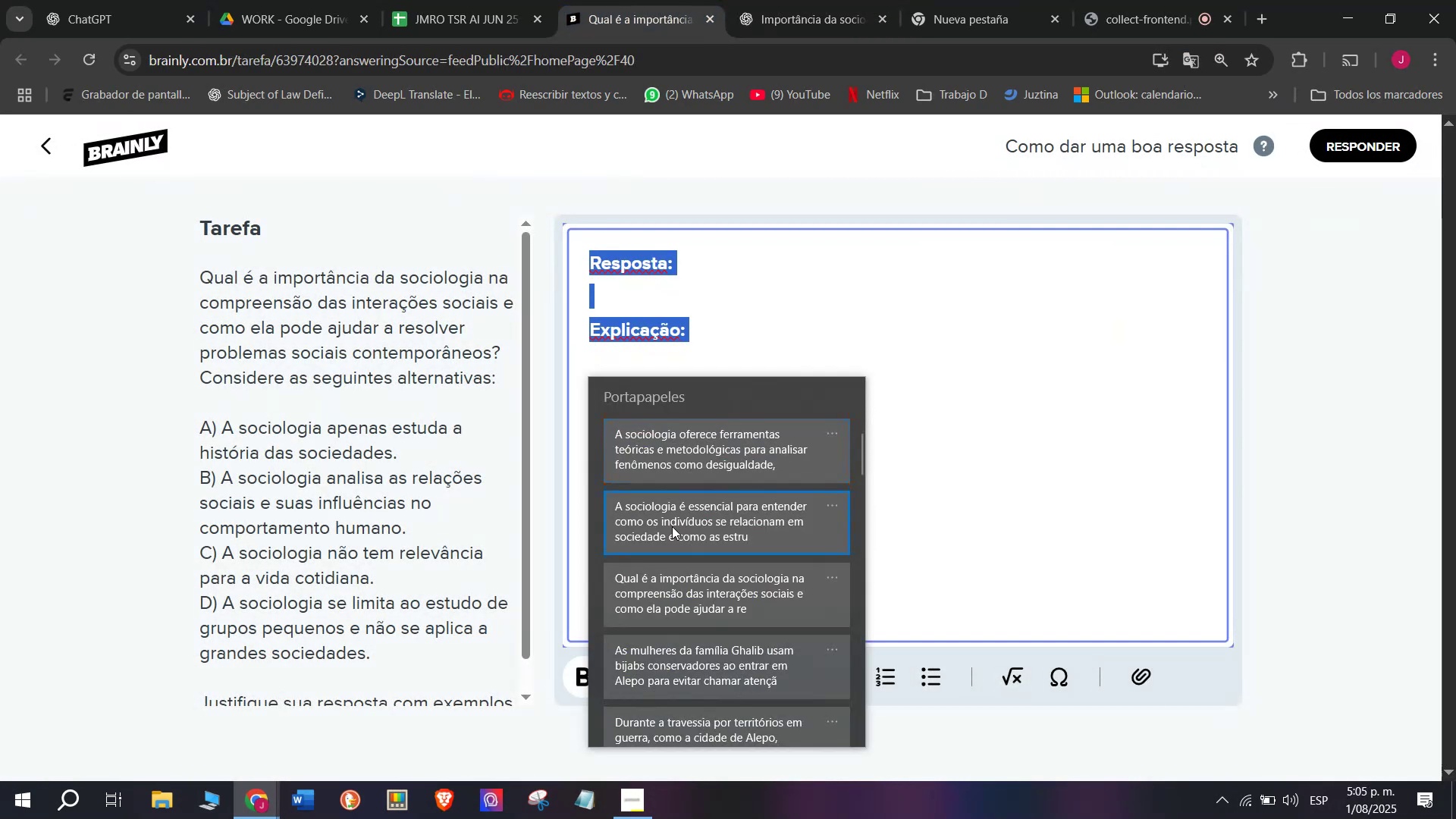 
key(Control+V)
 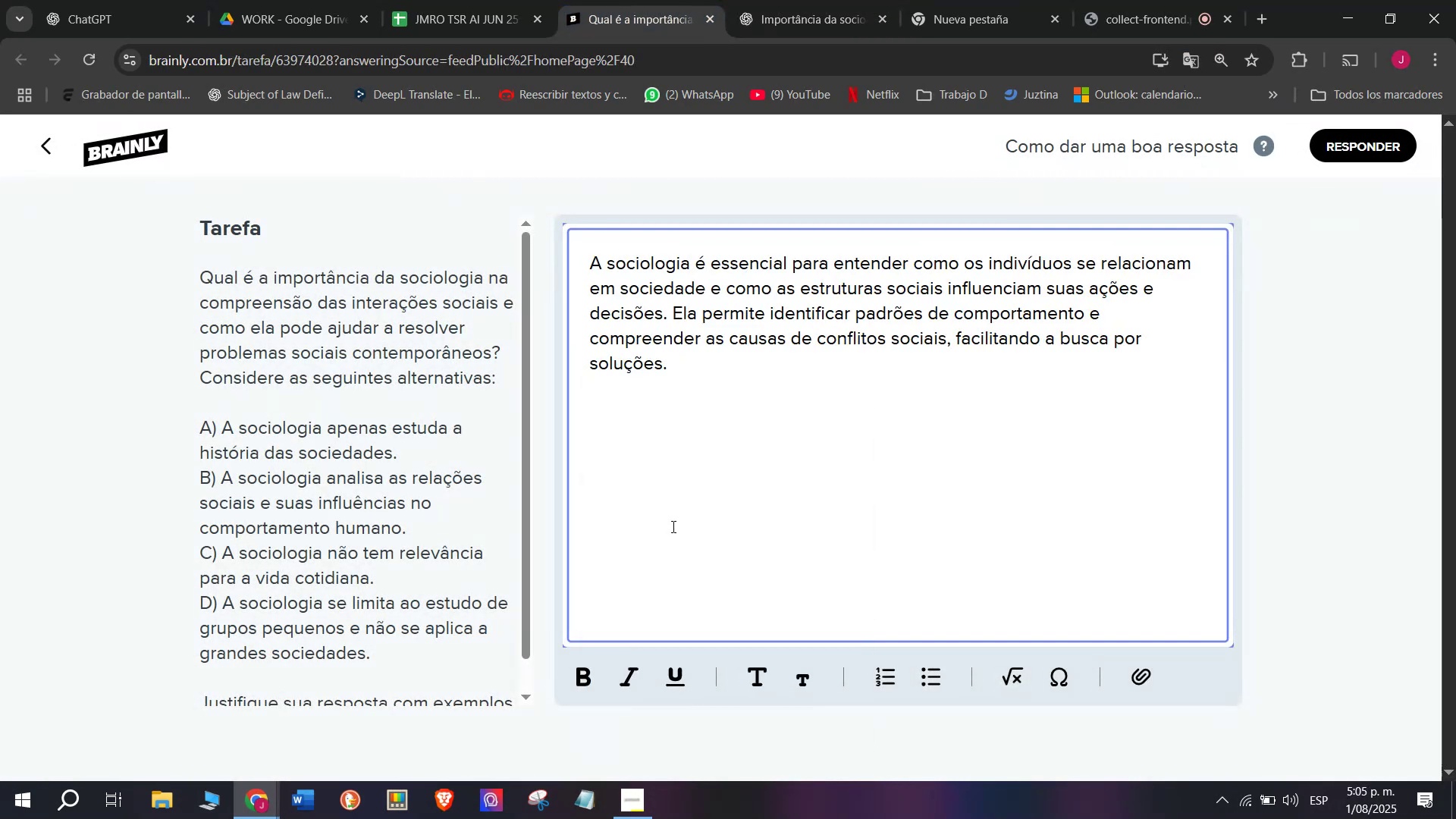 
key(Enter)
 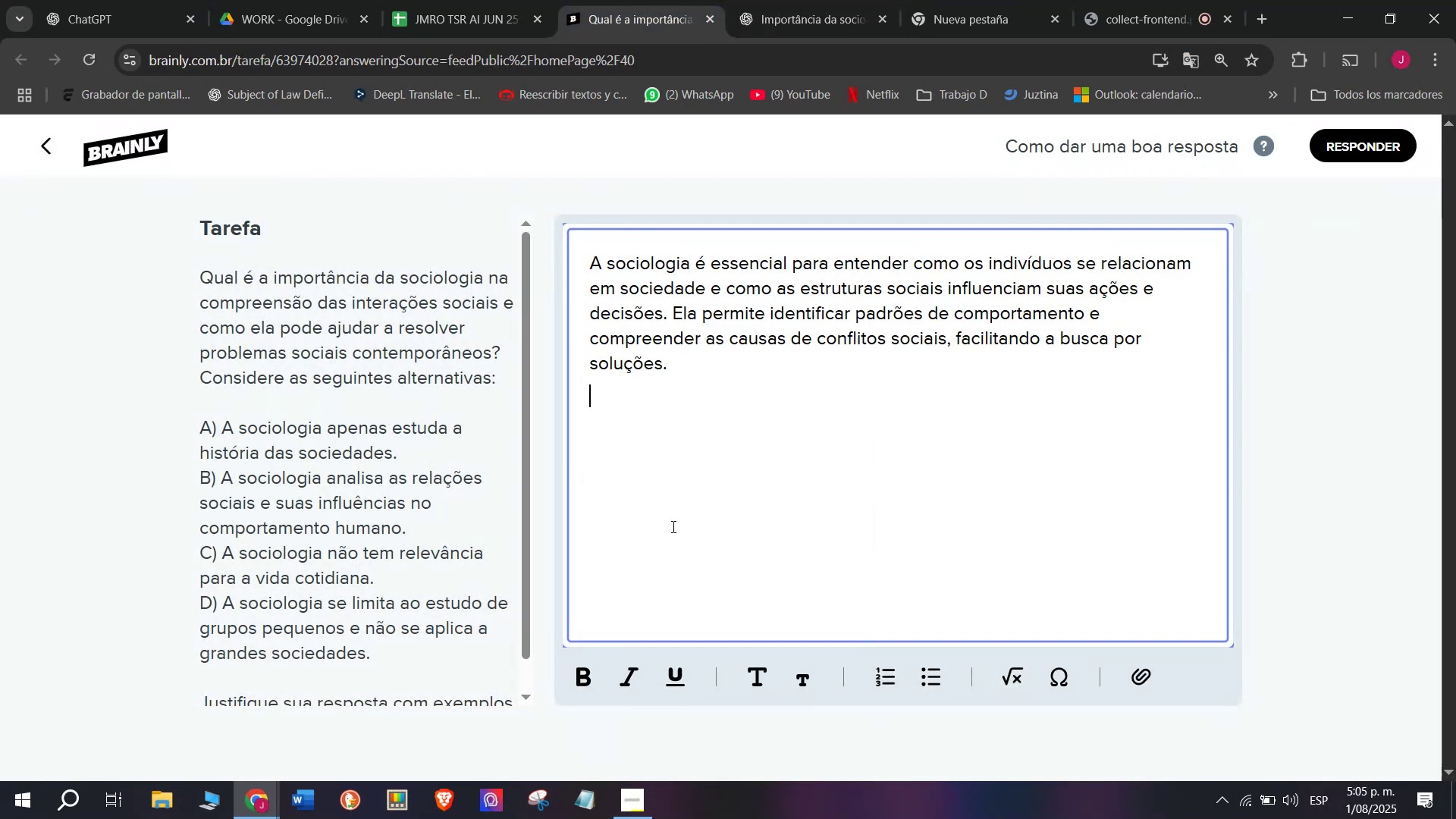 
key(Enter)
 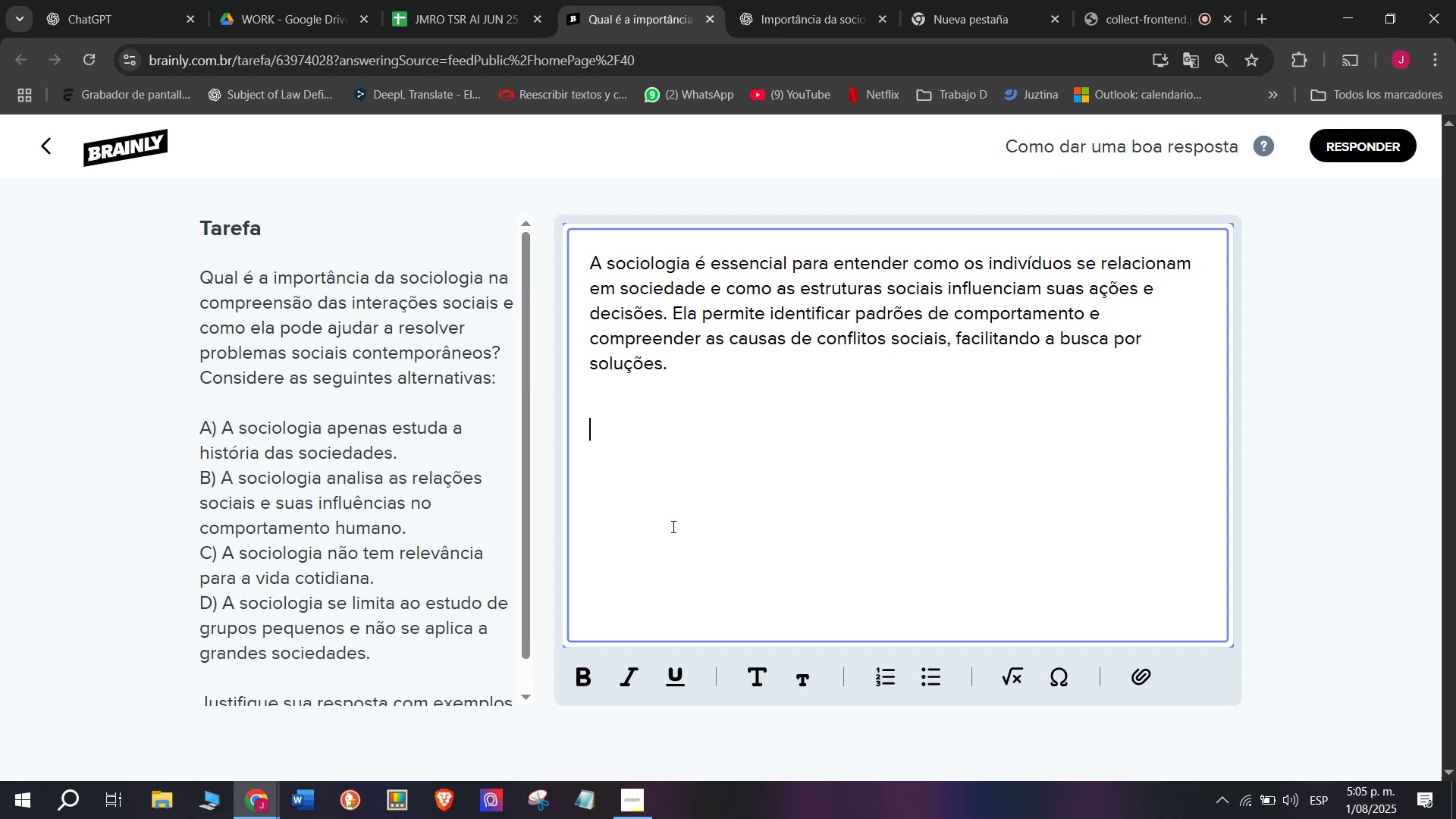 
key(Meta+V)
 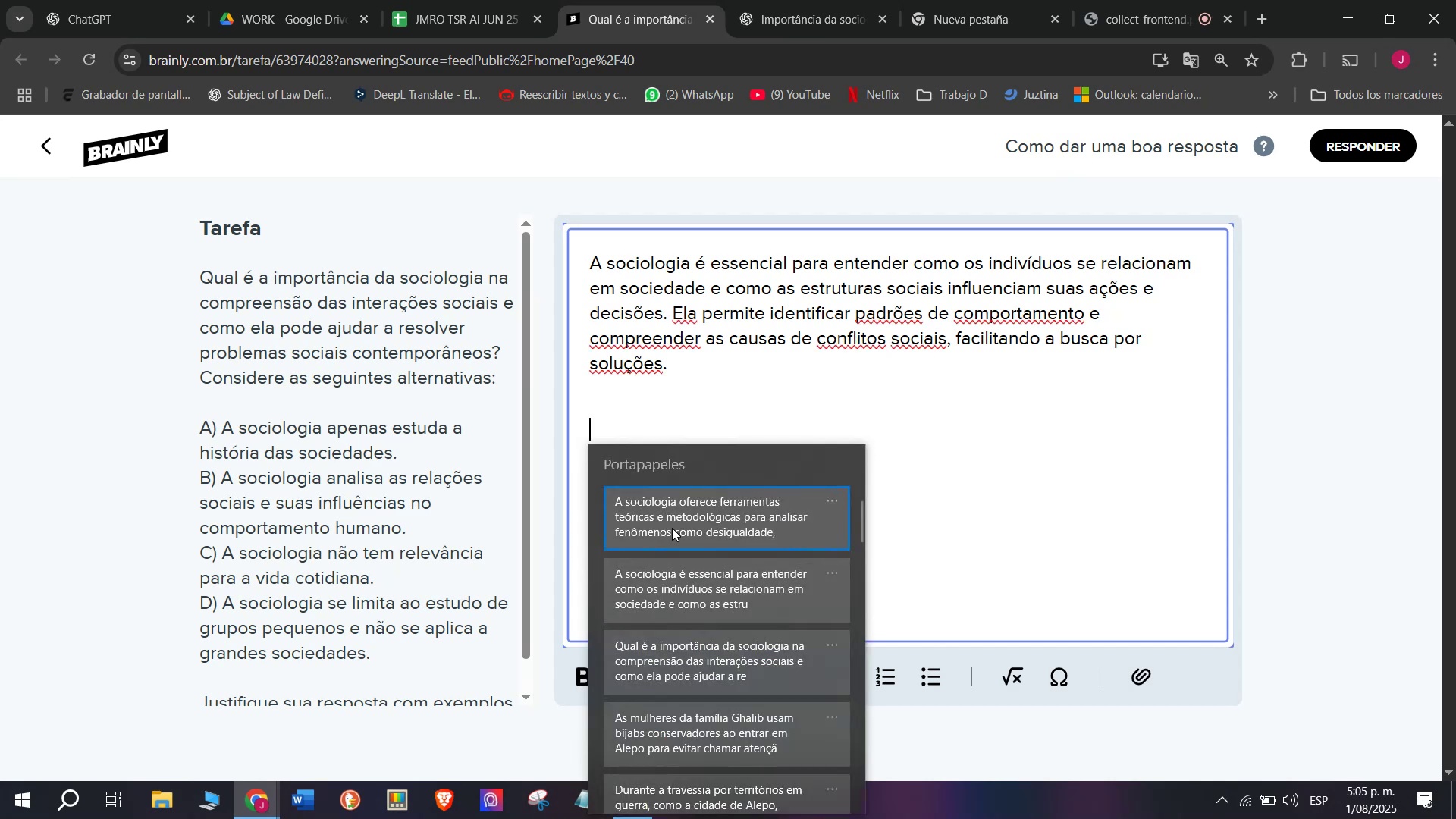 
left_click([672, 528])
 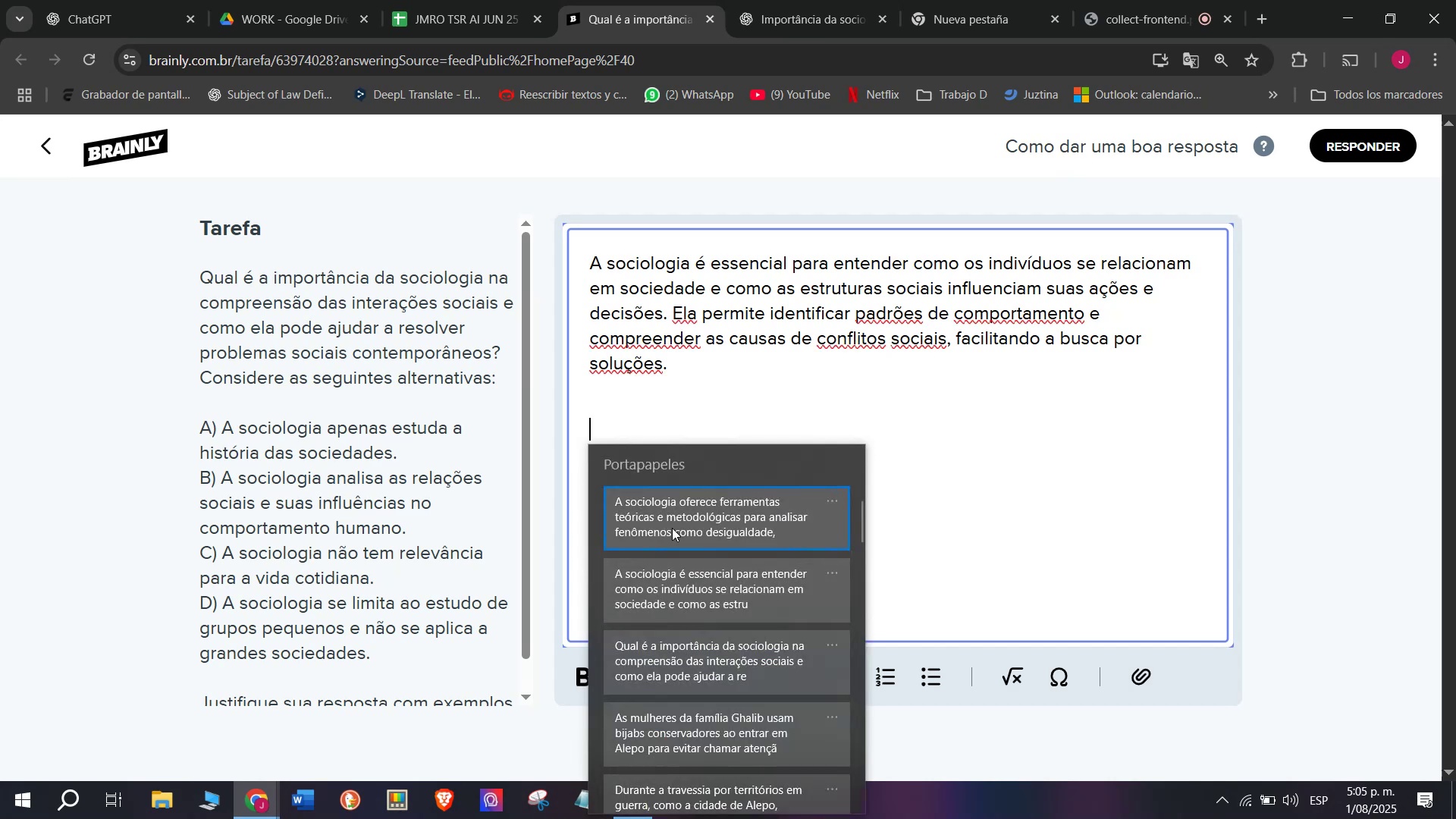 
key(Control+ControlLeft)
 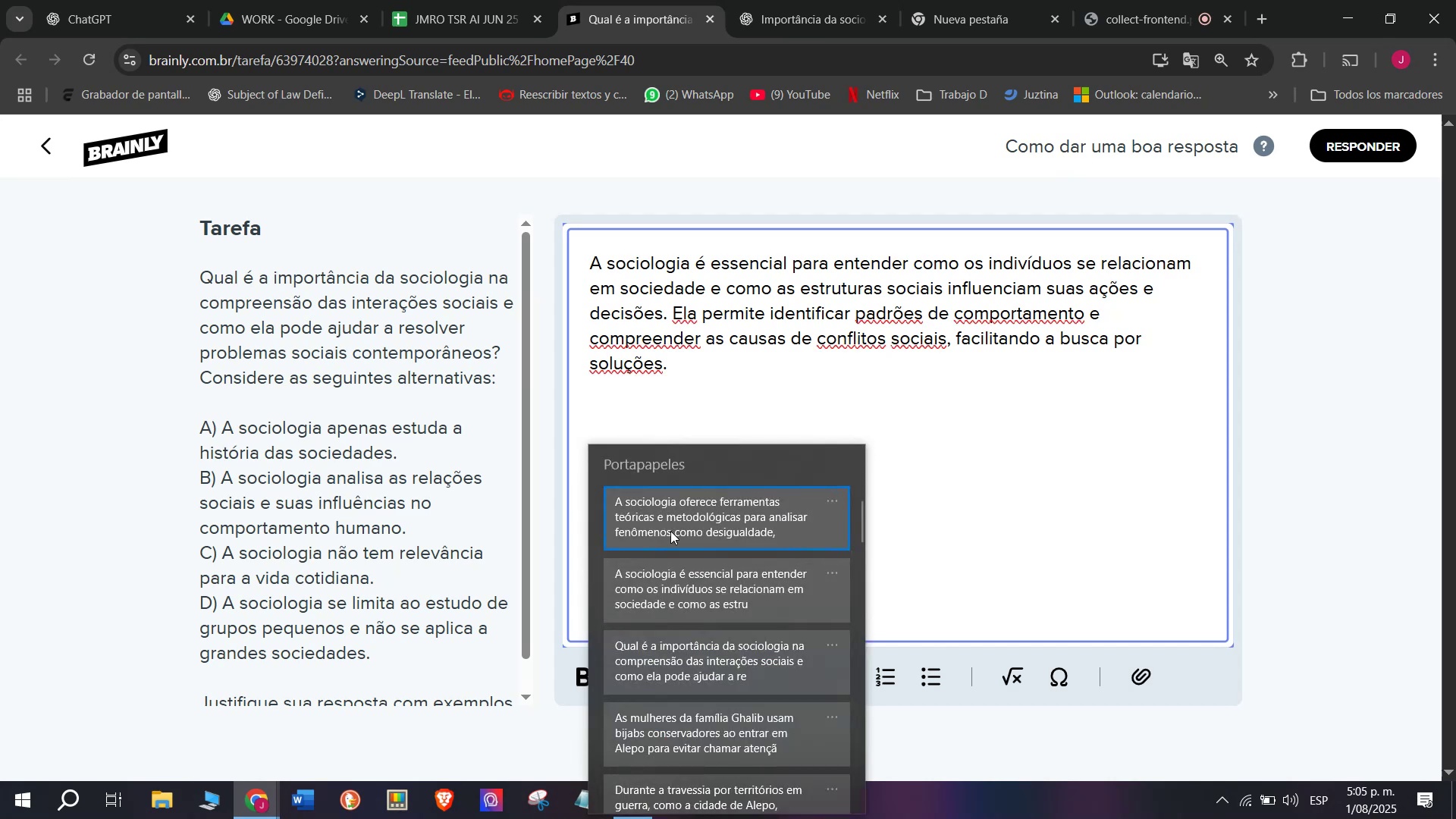 
key(Control+V)
 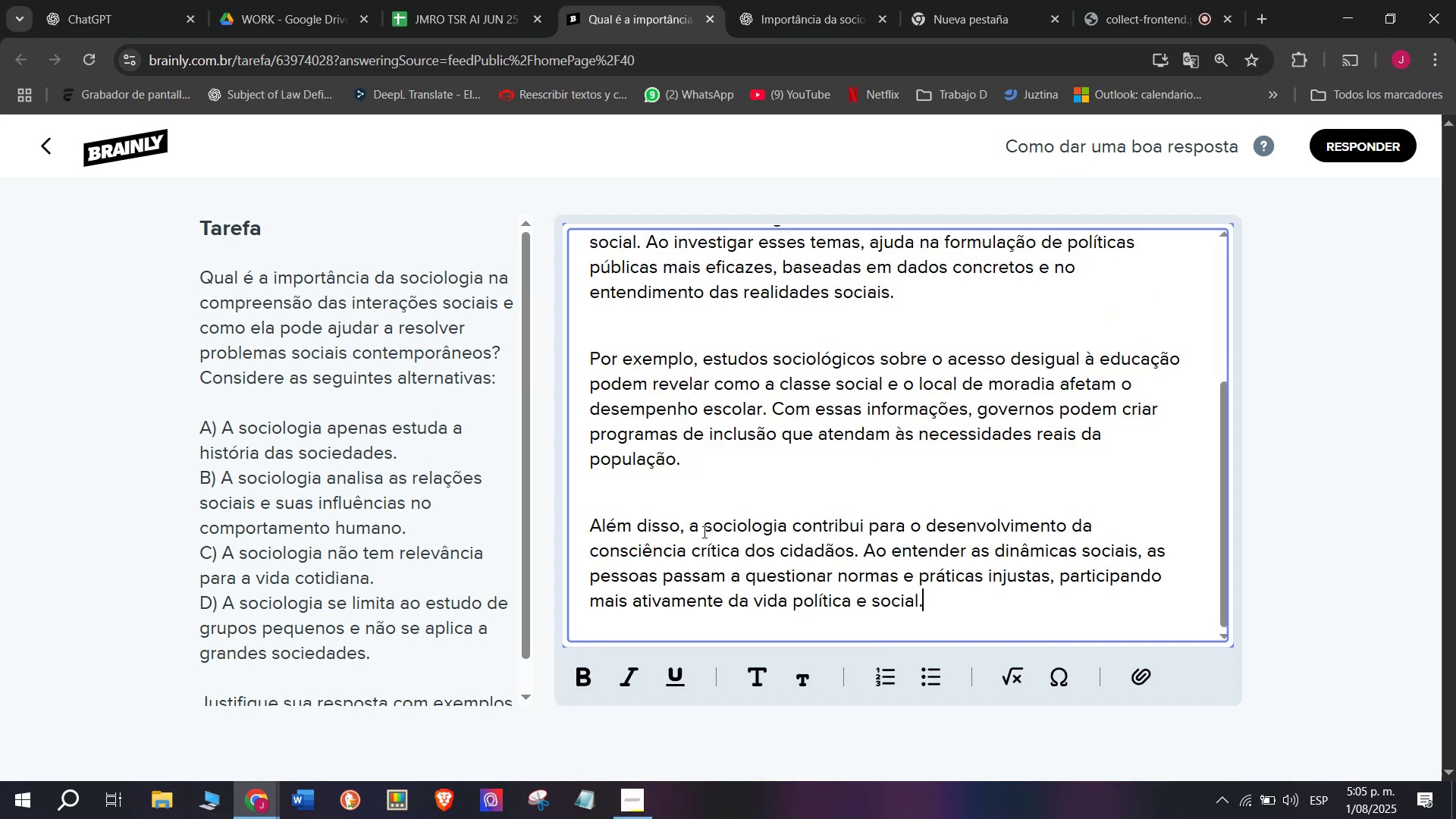 
scroll: coordinate [842, 525], scroll_direction: up, amount: 5.0
 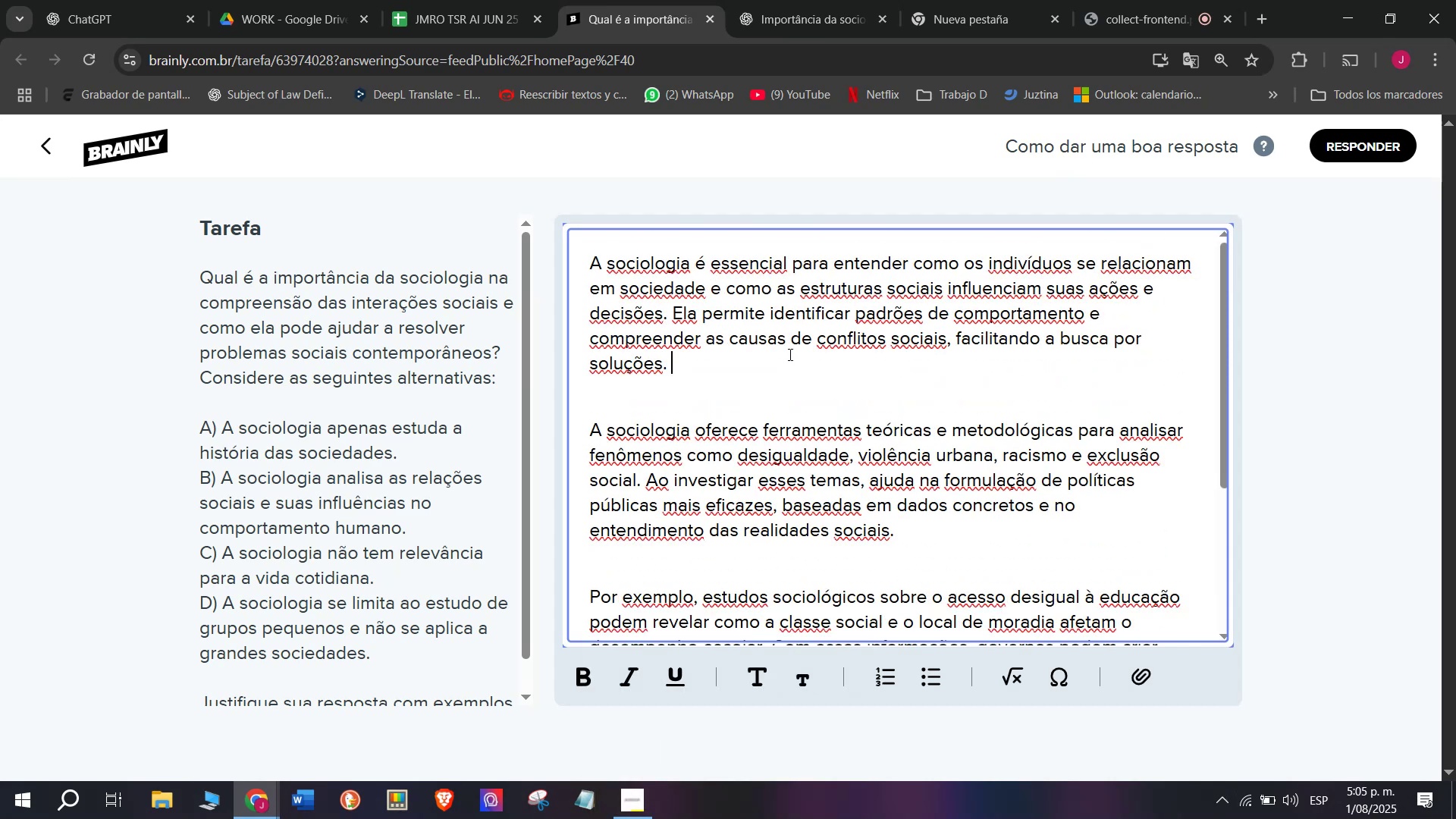 
key(Meta+MetaLeft)
 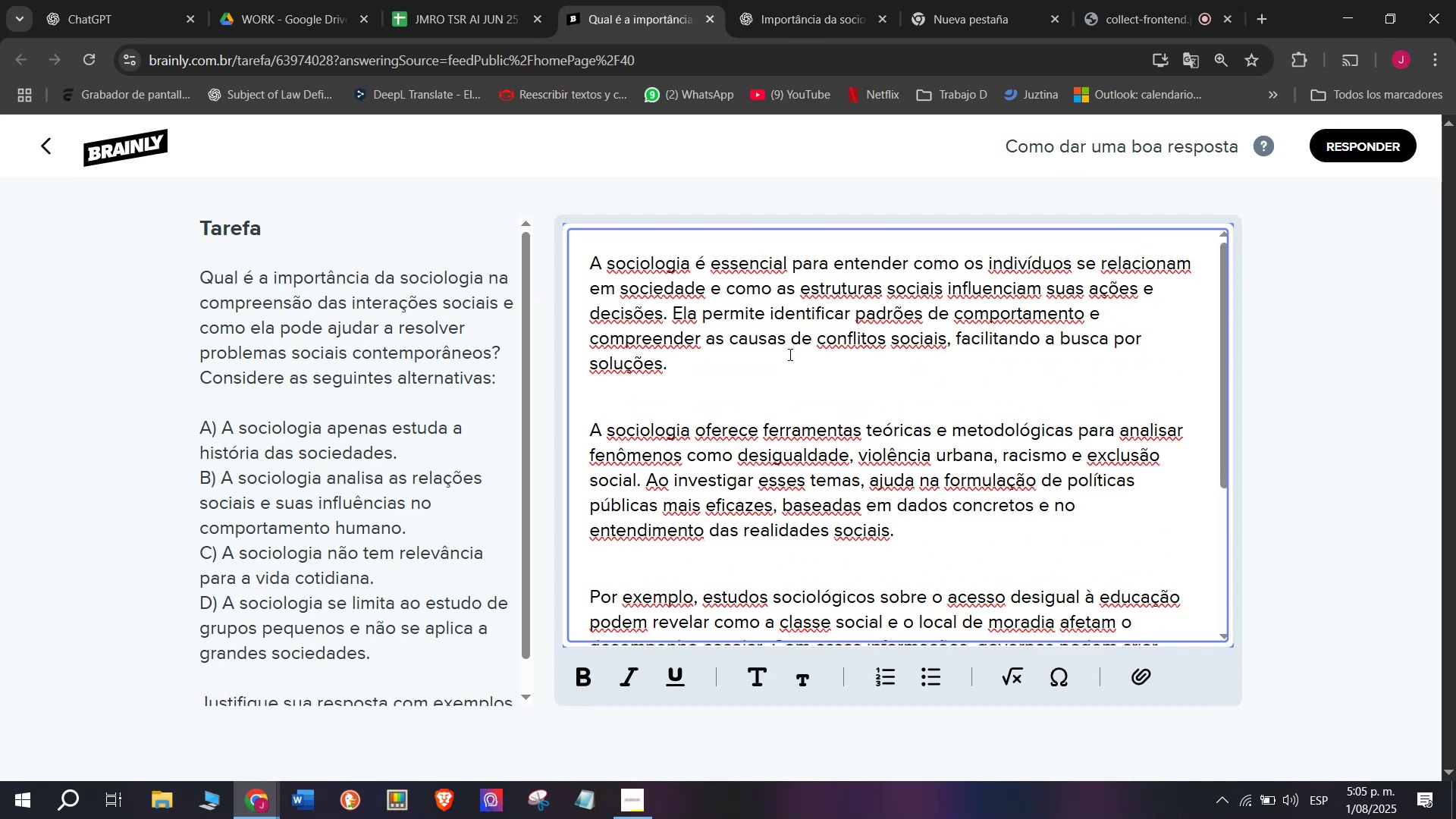 
key(Meta+V)
 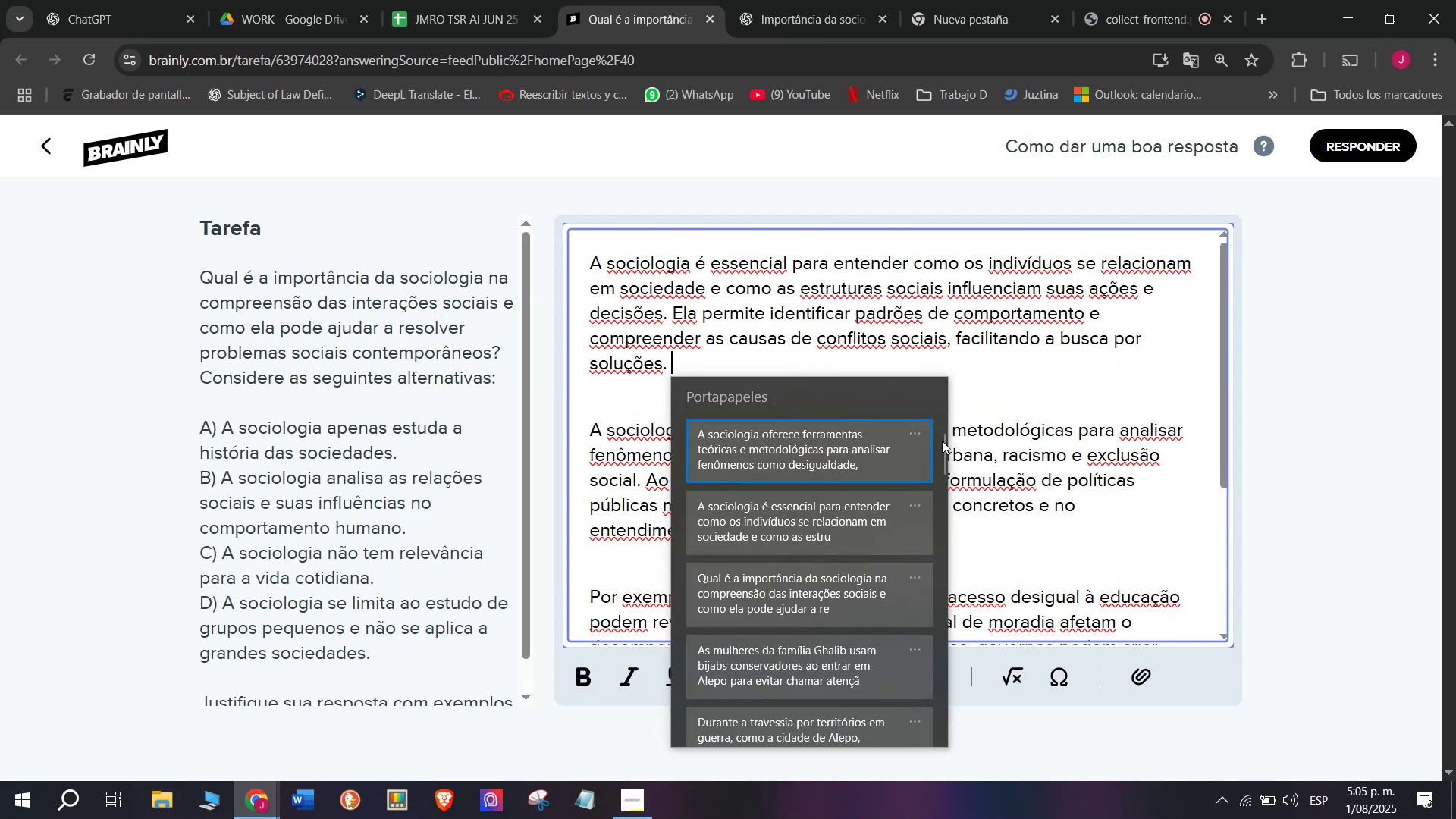 
left_click_drag(start_coordinate=[942, 441], to_coordinate=[919, 779])
 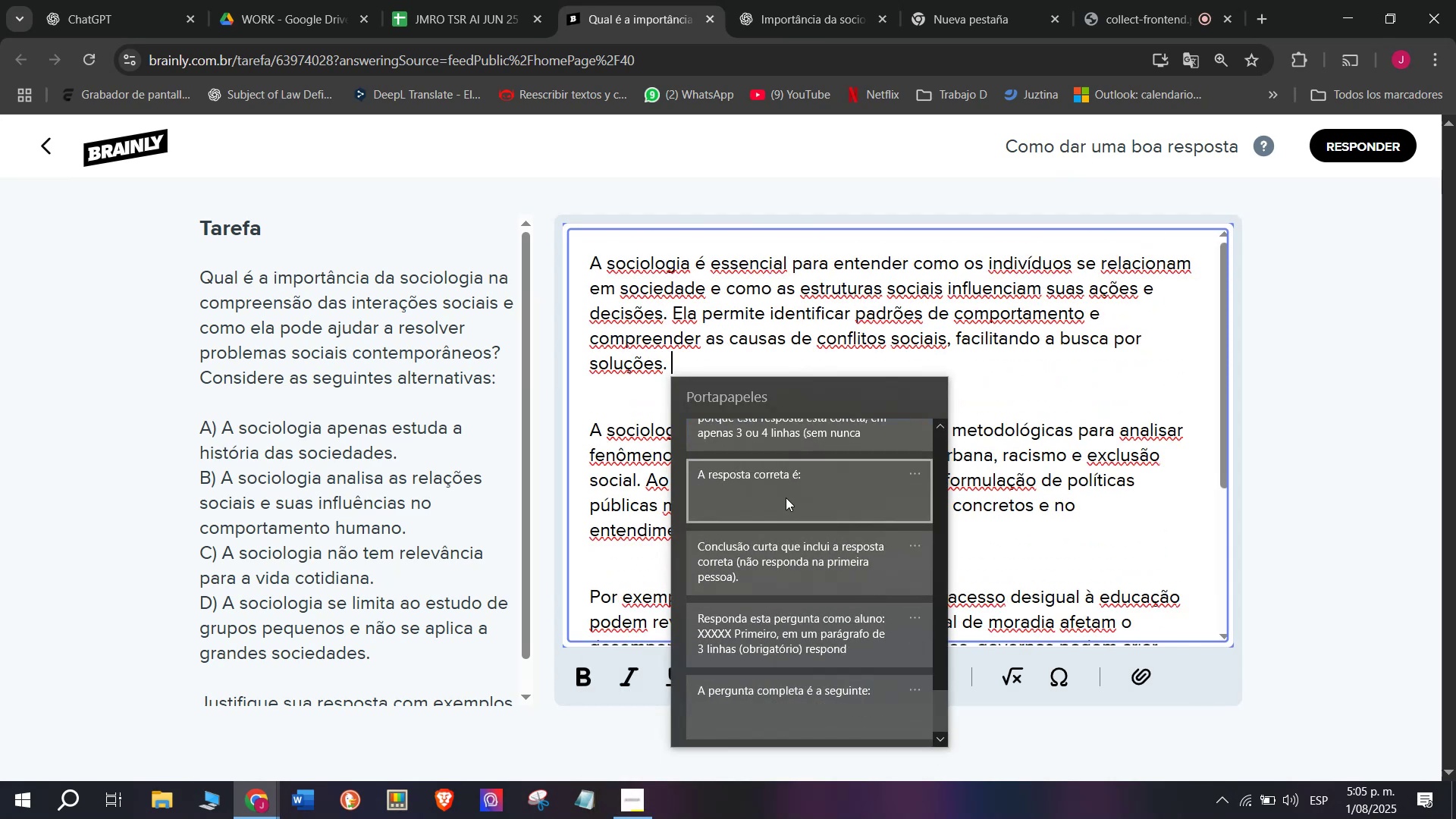 
key(Control+ControlLeft)
 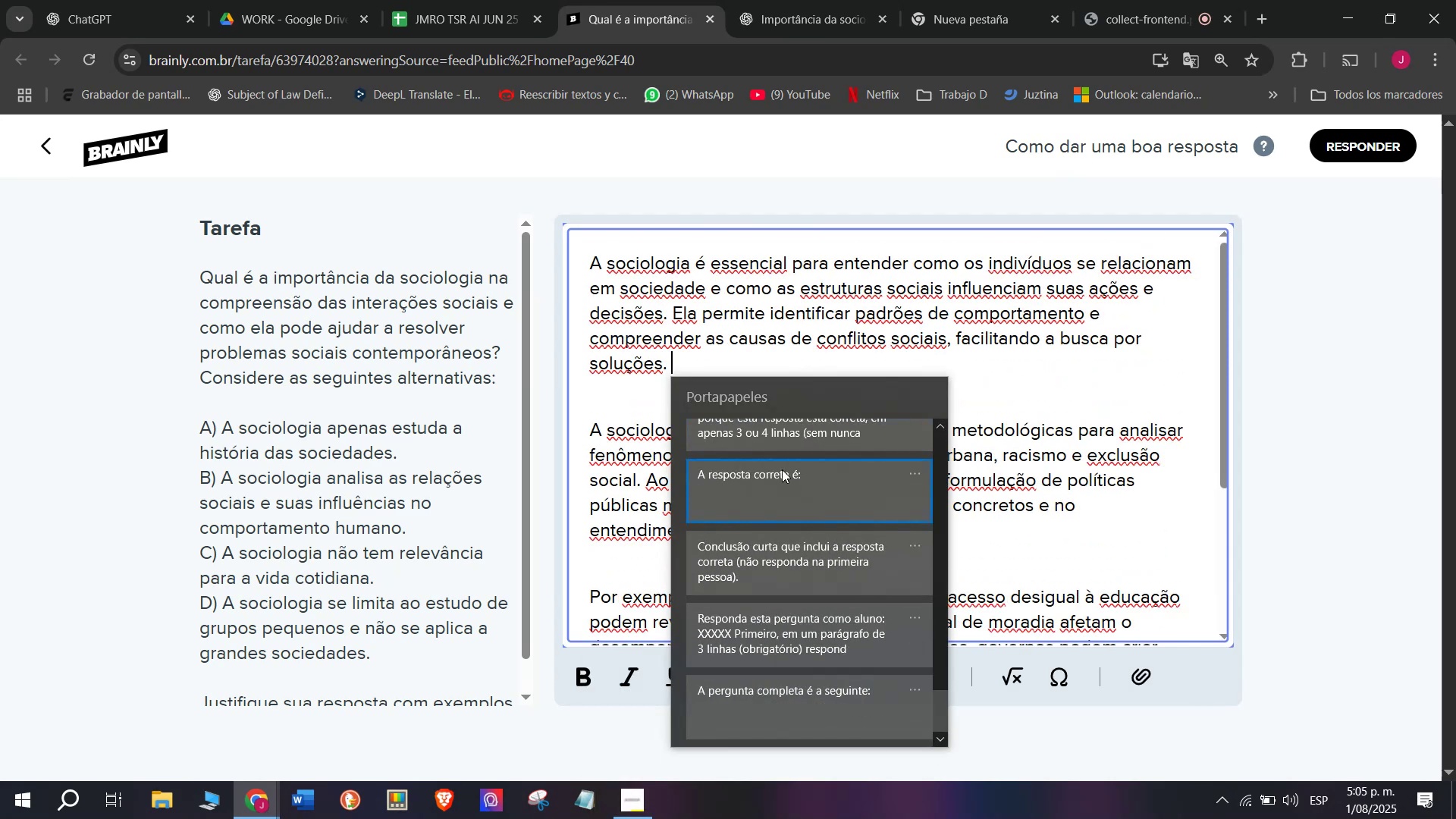 
key(Control+V)
 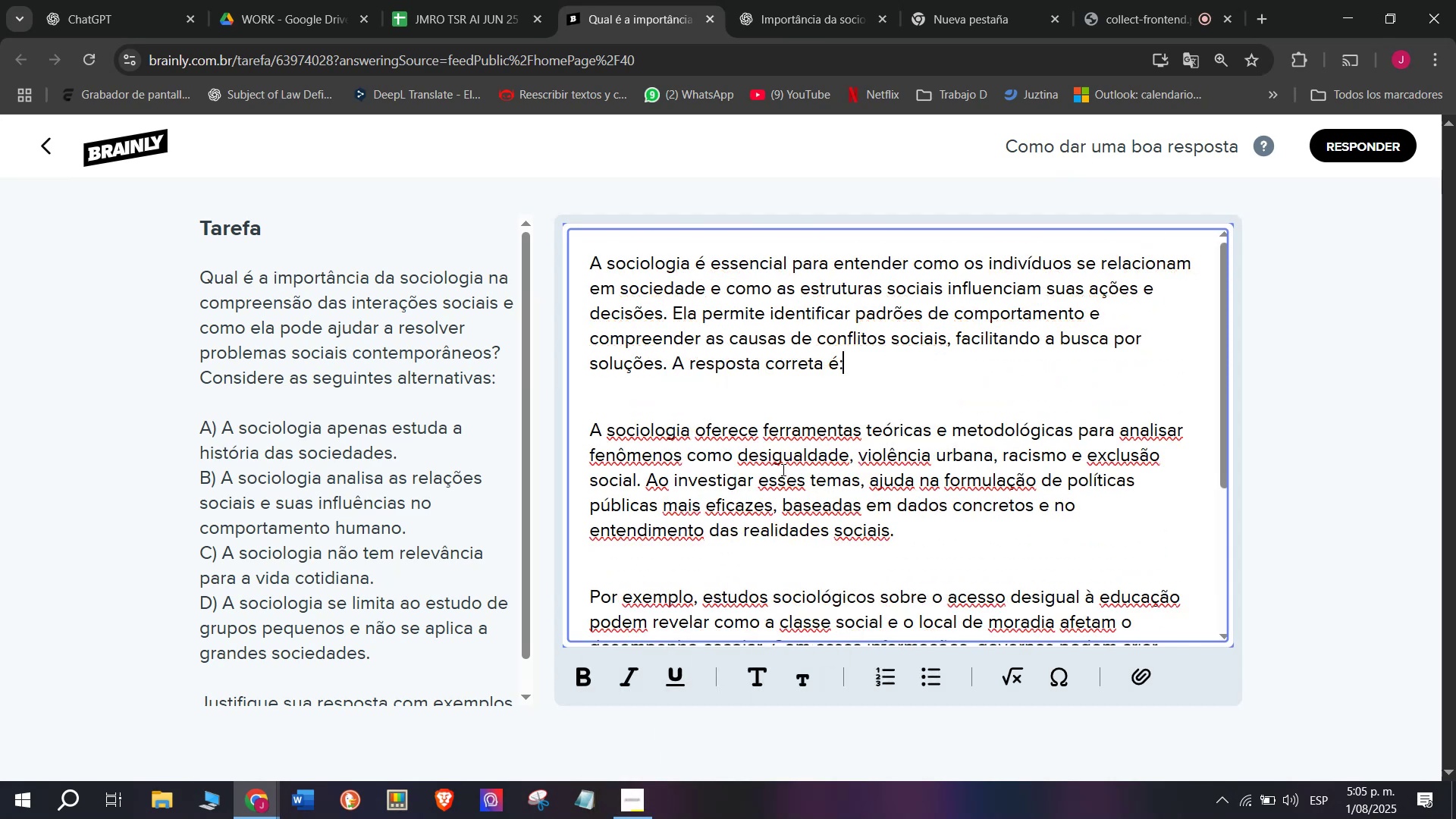 
key(Space)
 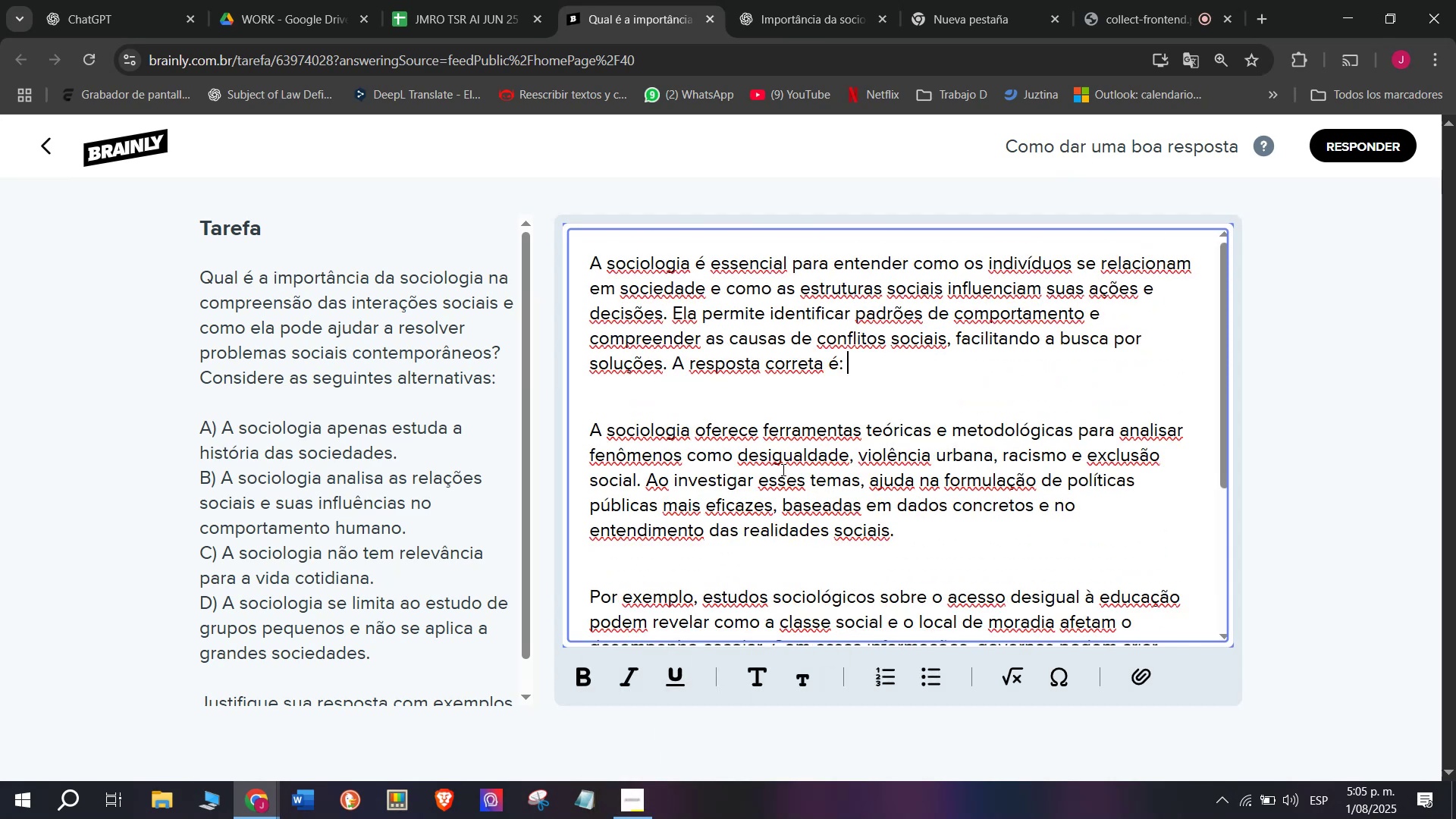 
key(Shift+B)
 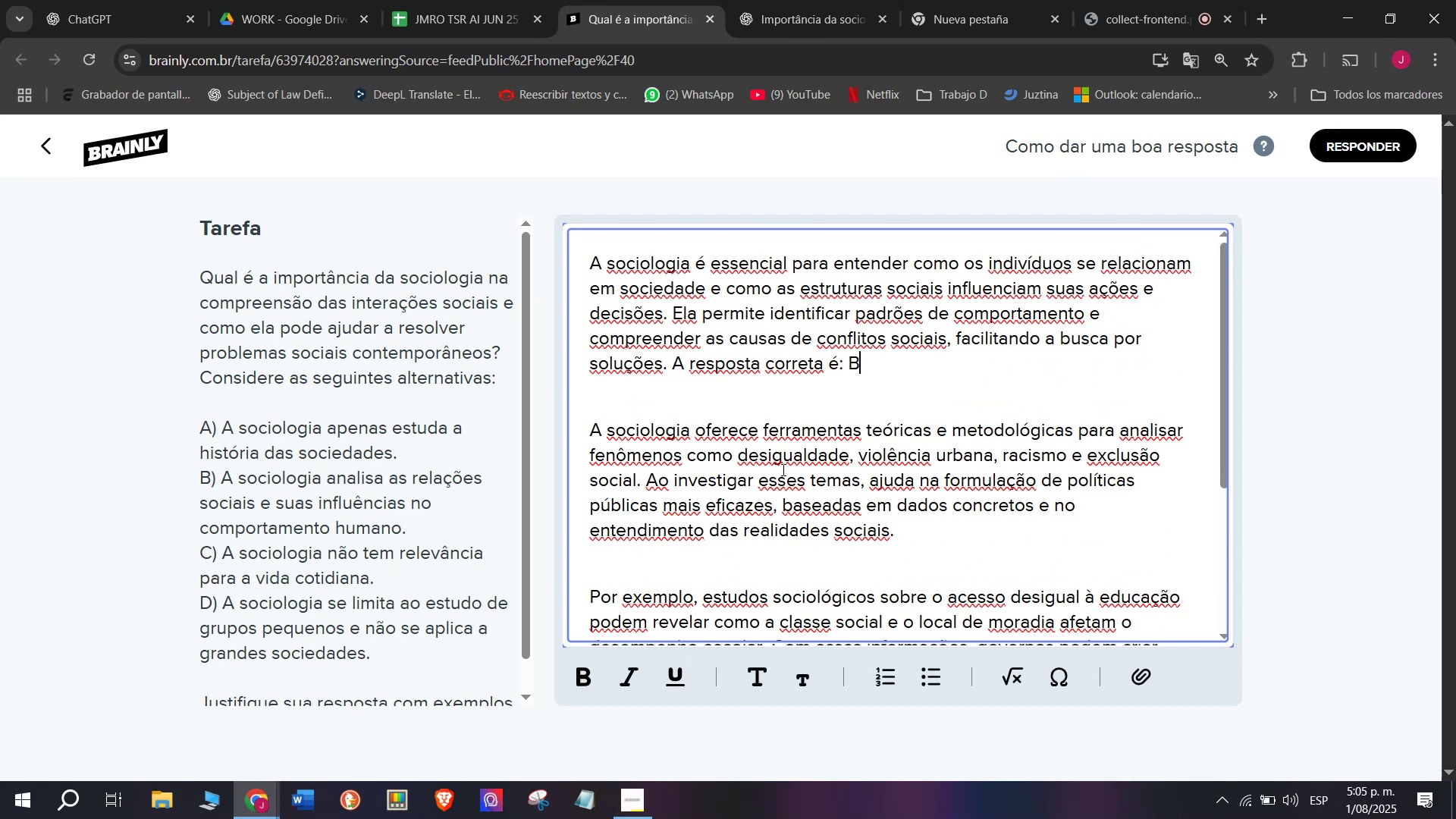 
key(Period)
 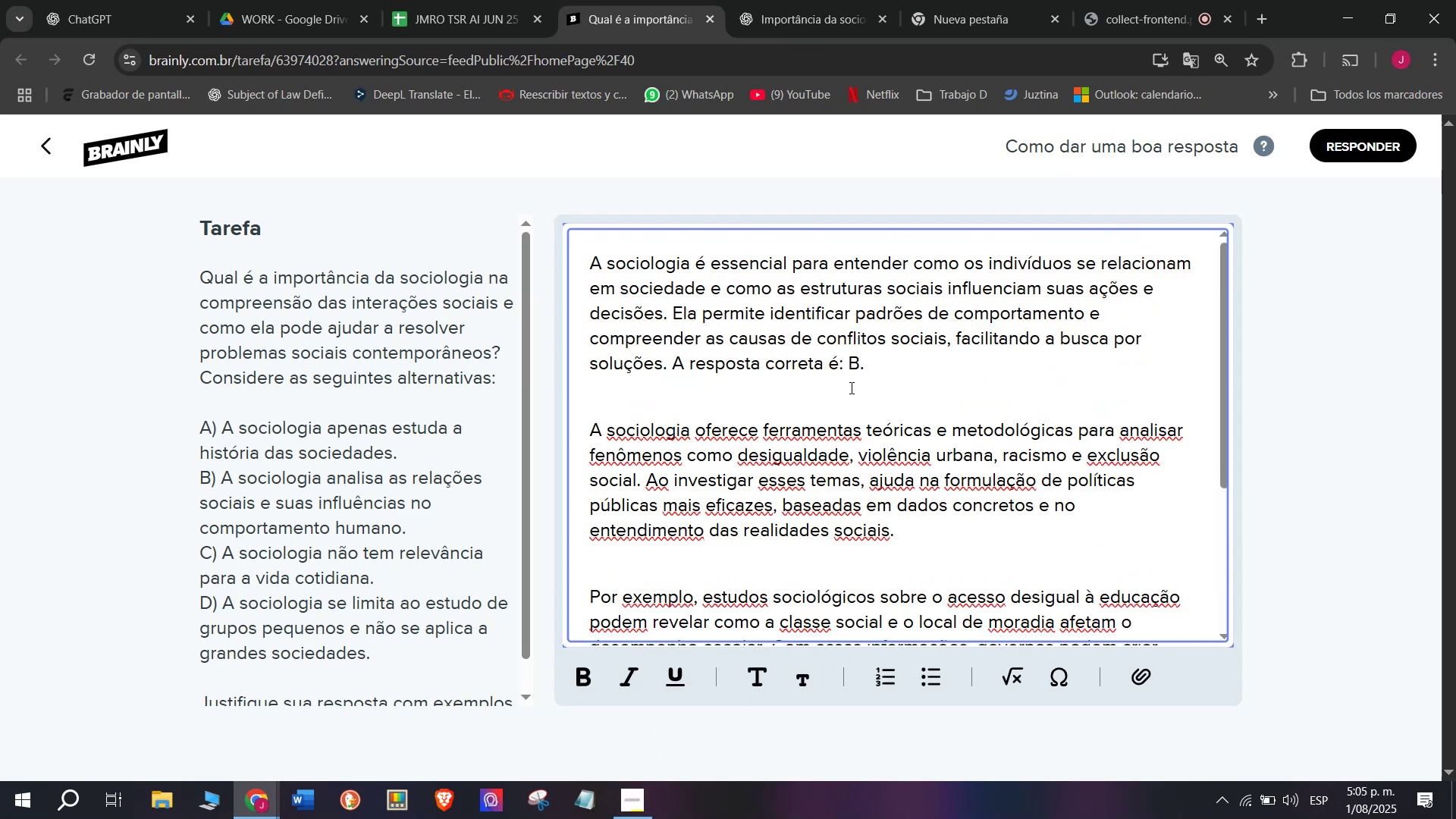 
left_click_drag(start_coordinate=[878, 369], to_coordinate=[670, 357])
 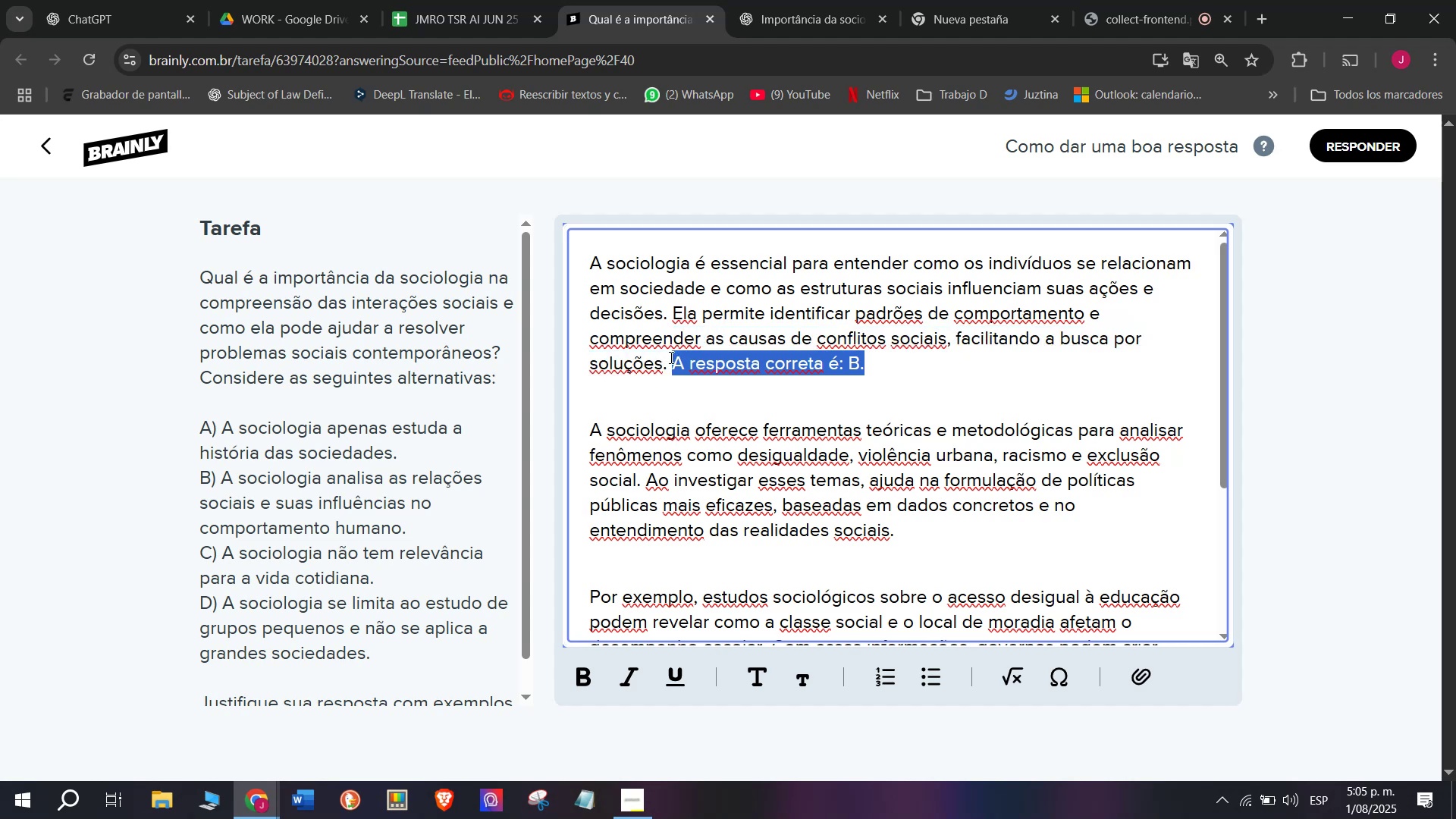 
key(Control+B)
 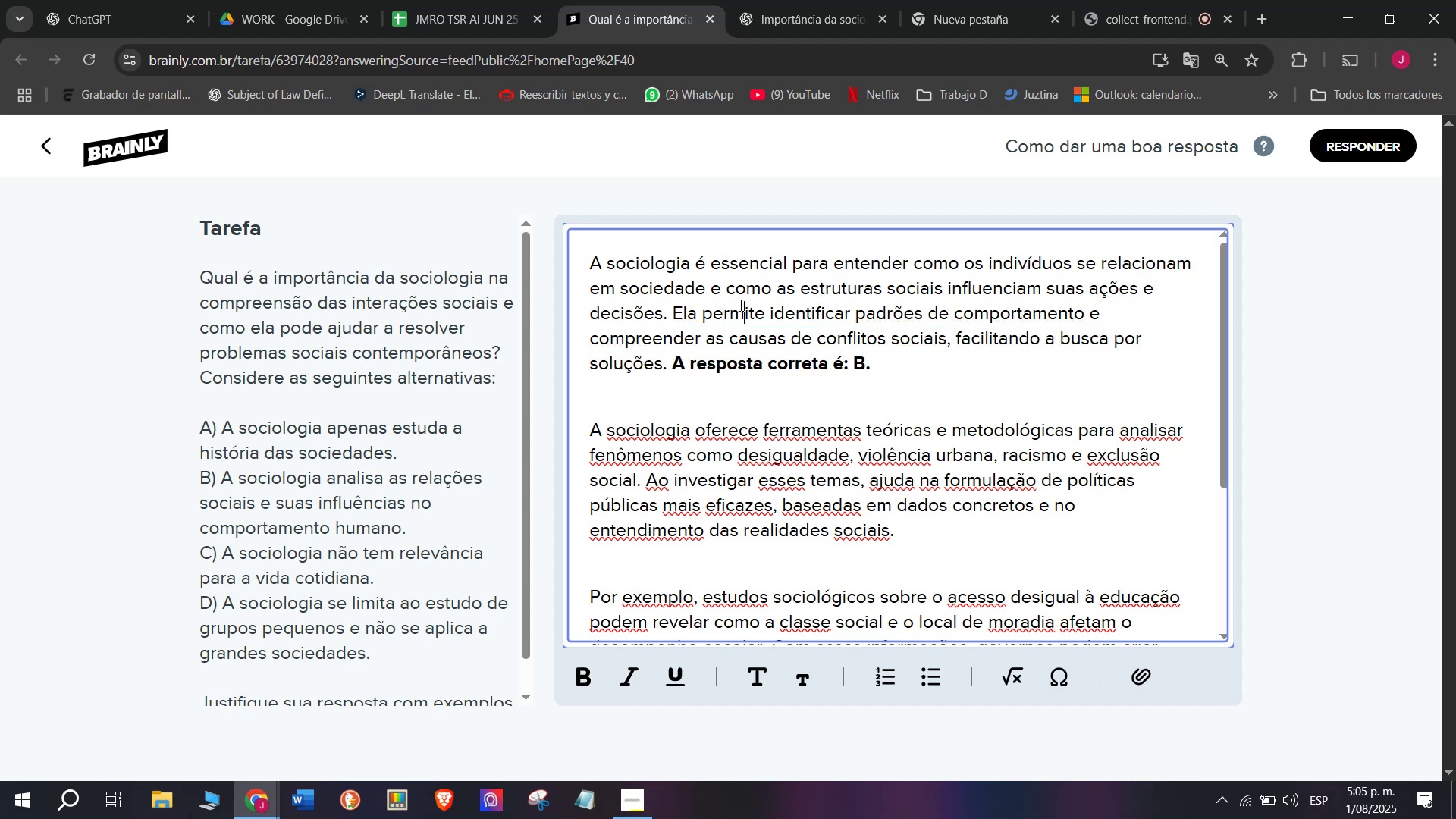 
scroll: coordinate [779, 394], scroll_direction: down, amount: 5.0
 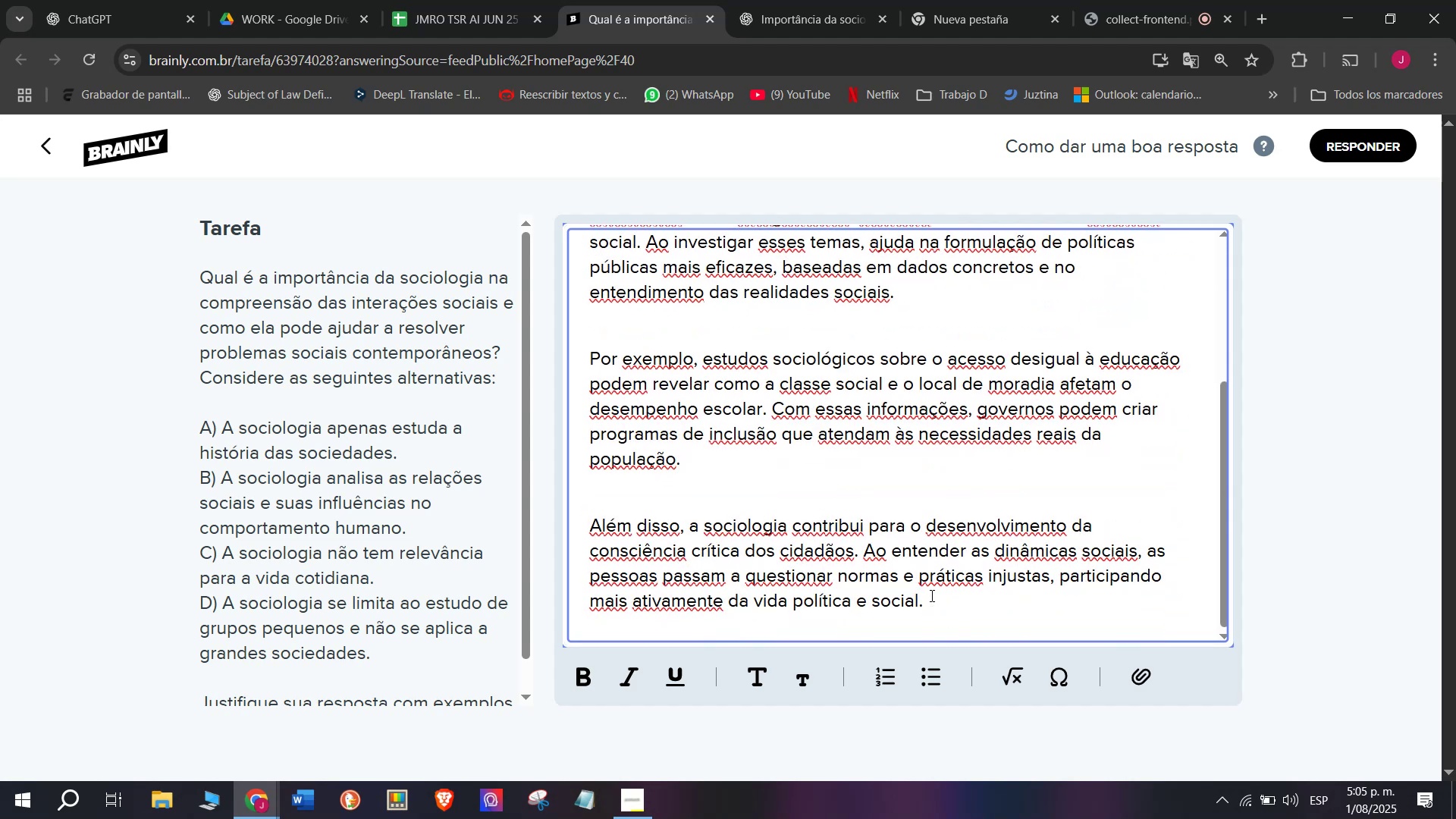 
left_click_drag(start_coordinate=[941, 606], to_coordinate=[420, 83])
 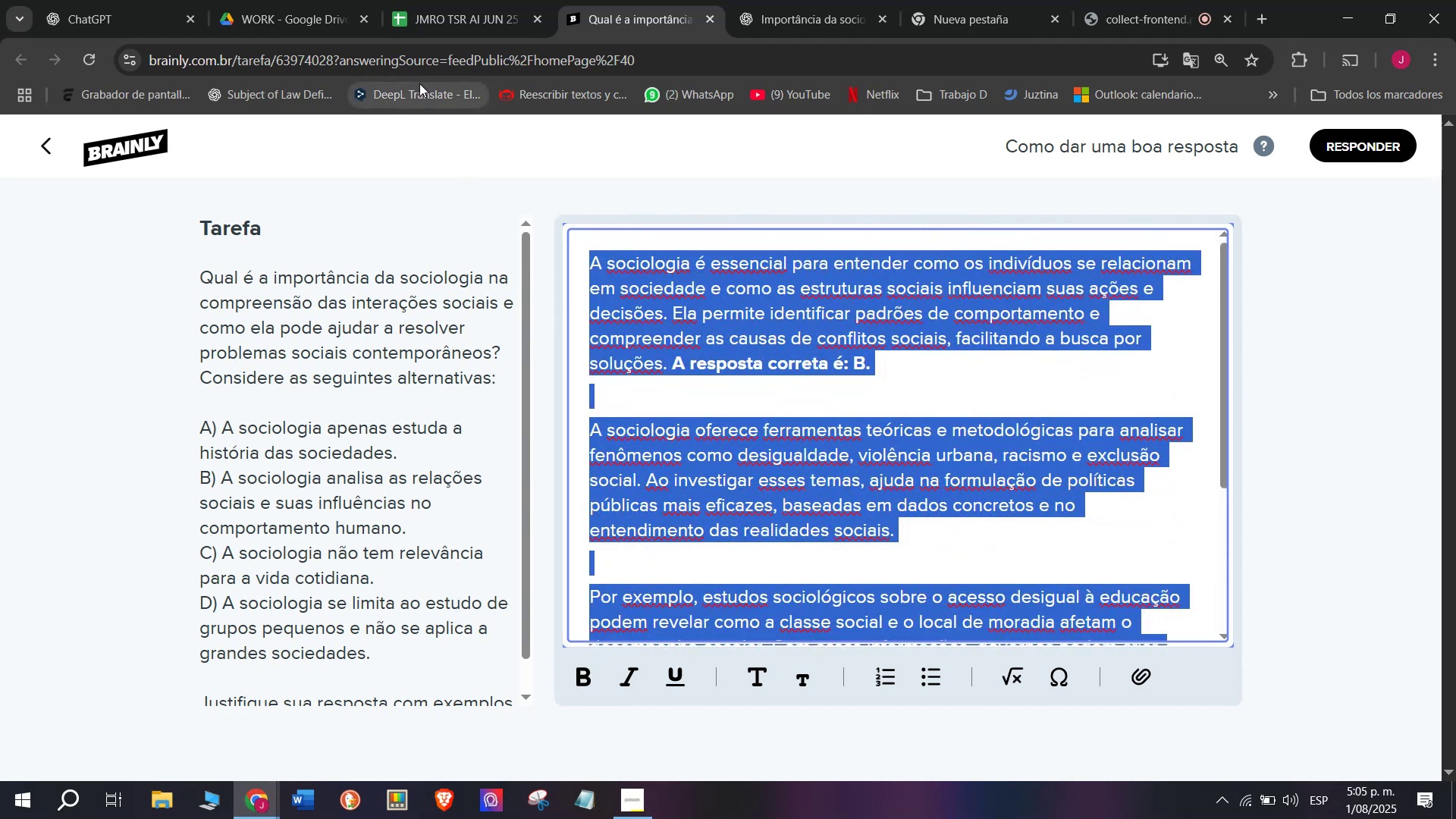 
key(Control+ControlLeft)
 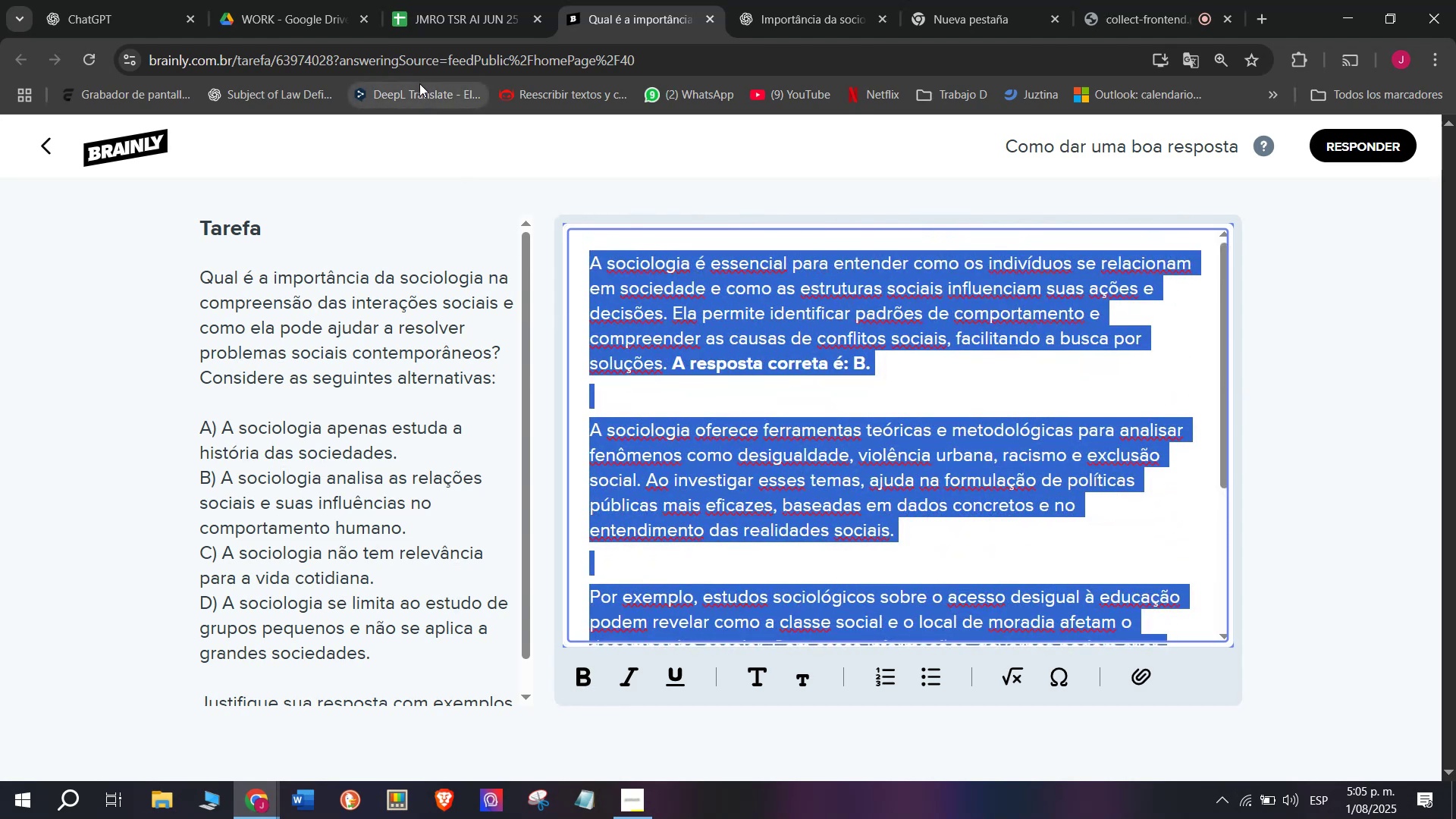 
key(Control+C)
 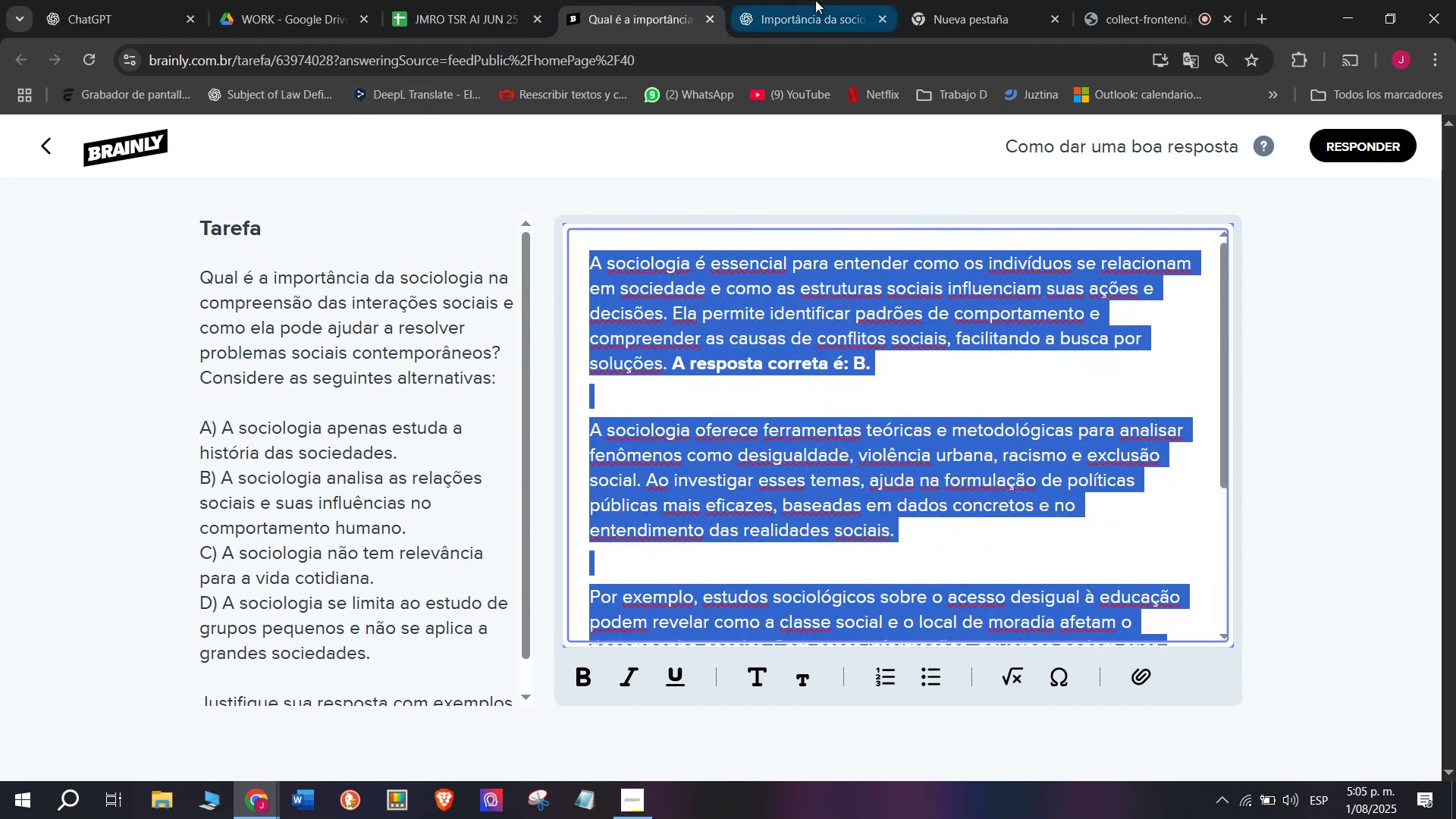 
left_click([840, 0])
 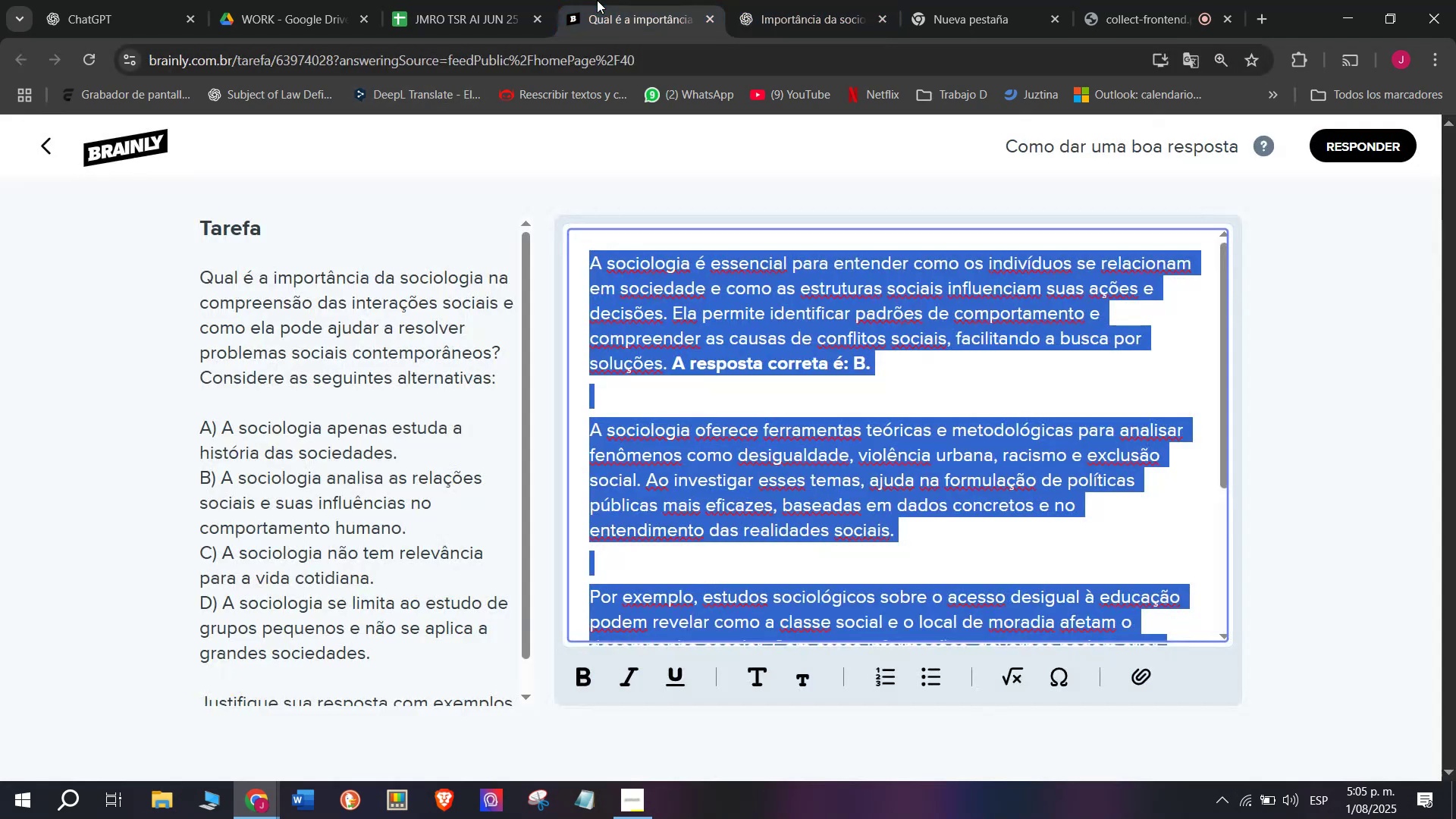 
scroll: coordinate [739, 453], scroll_direction: down, amount: 4.0
 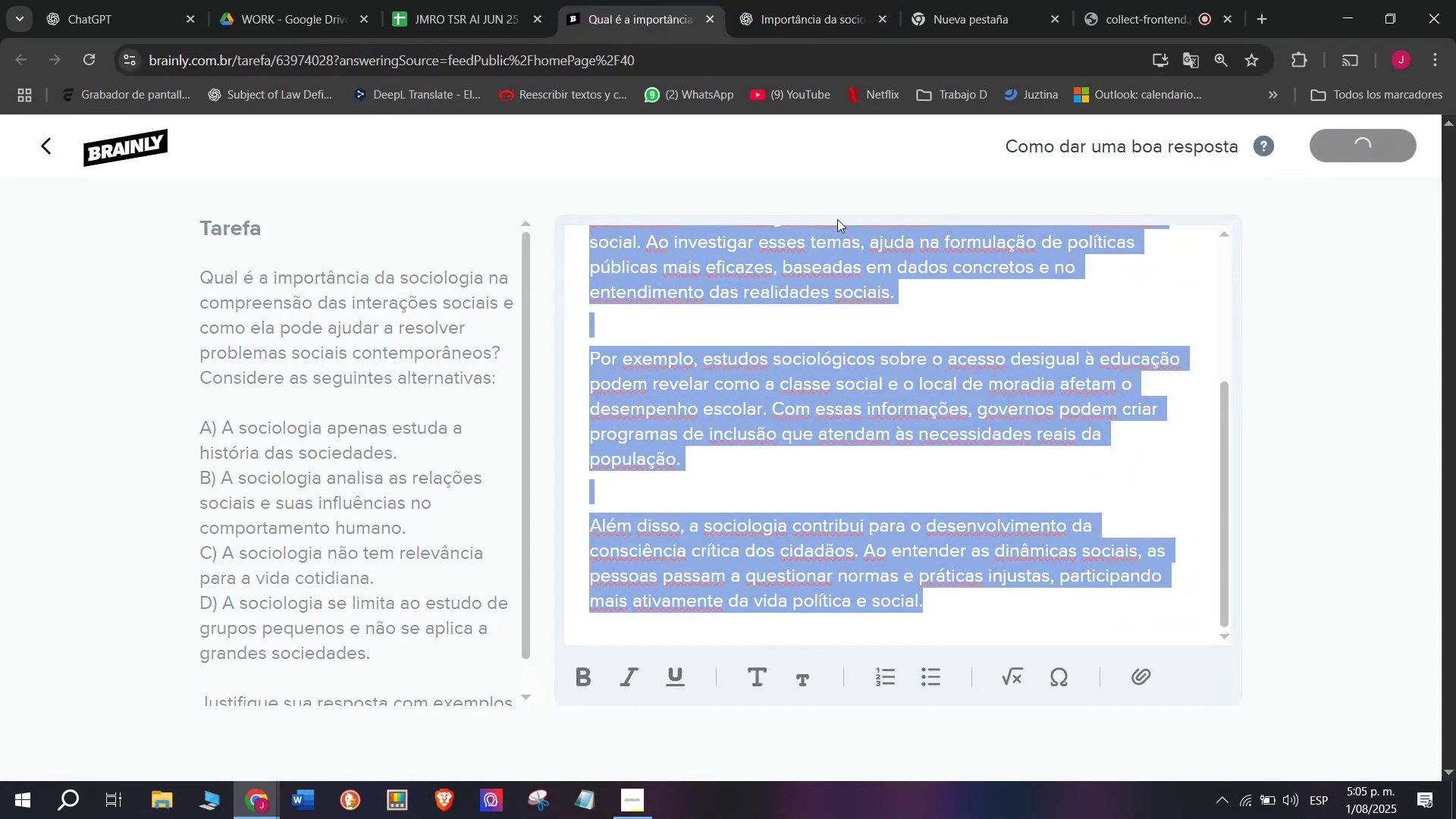 
left_click([462, 0])
 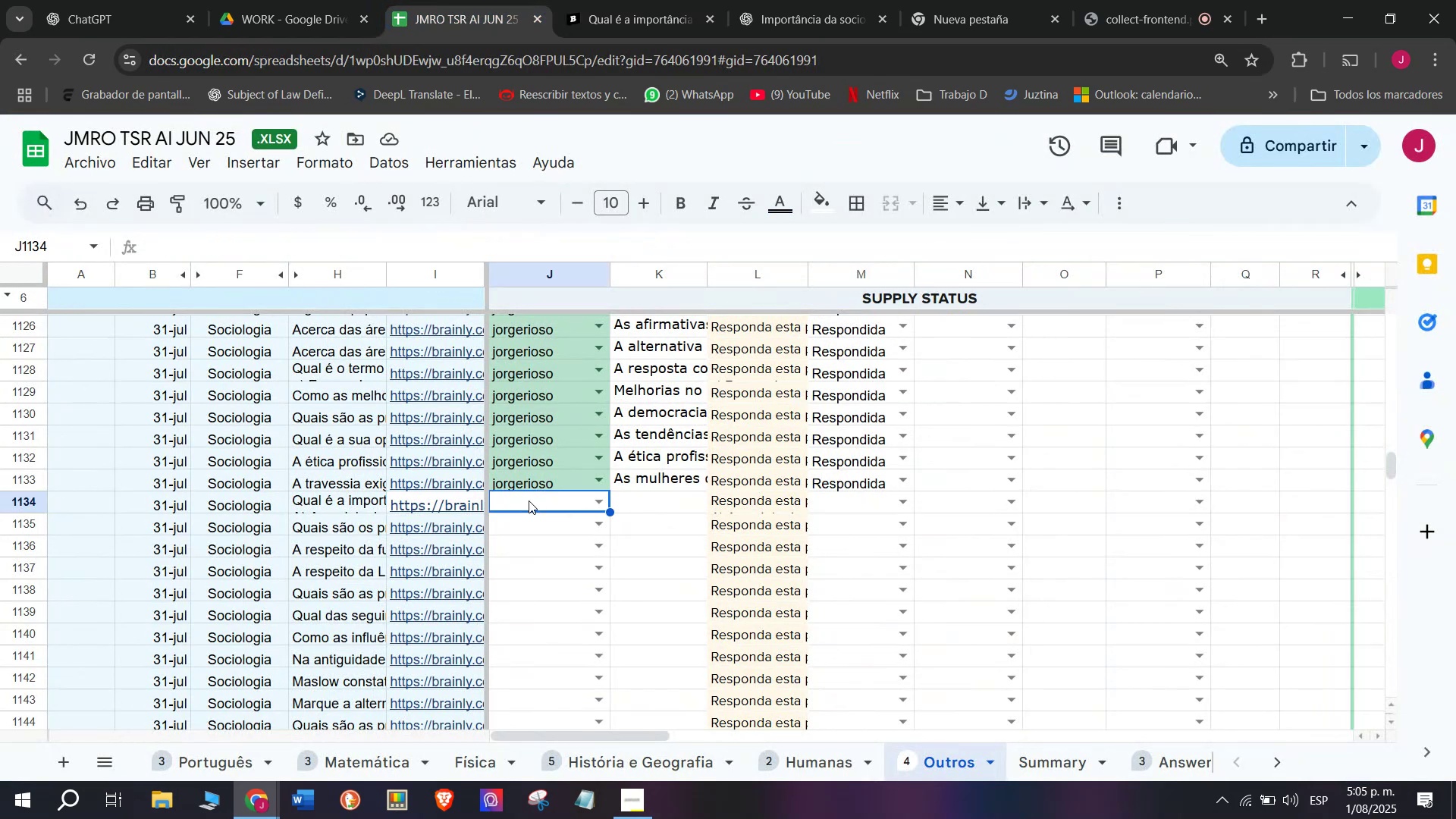 
key(J)
 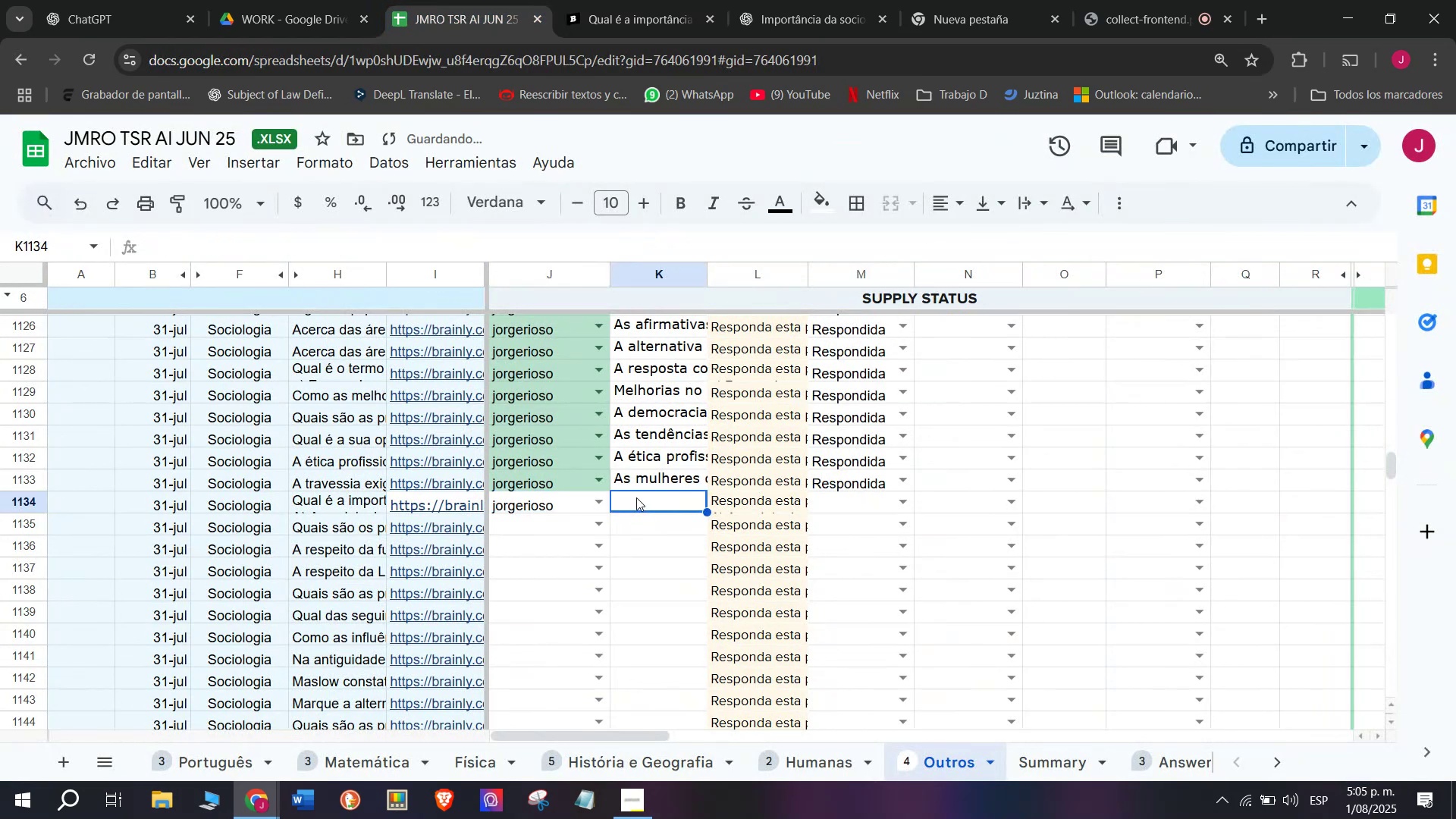 
left_click([658, 506])
 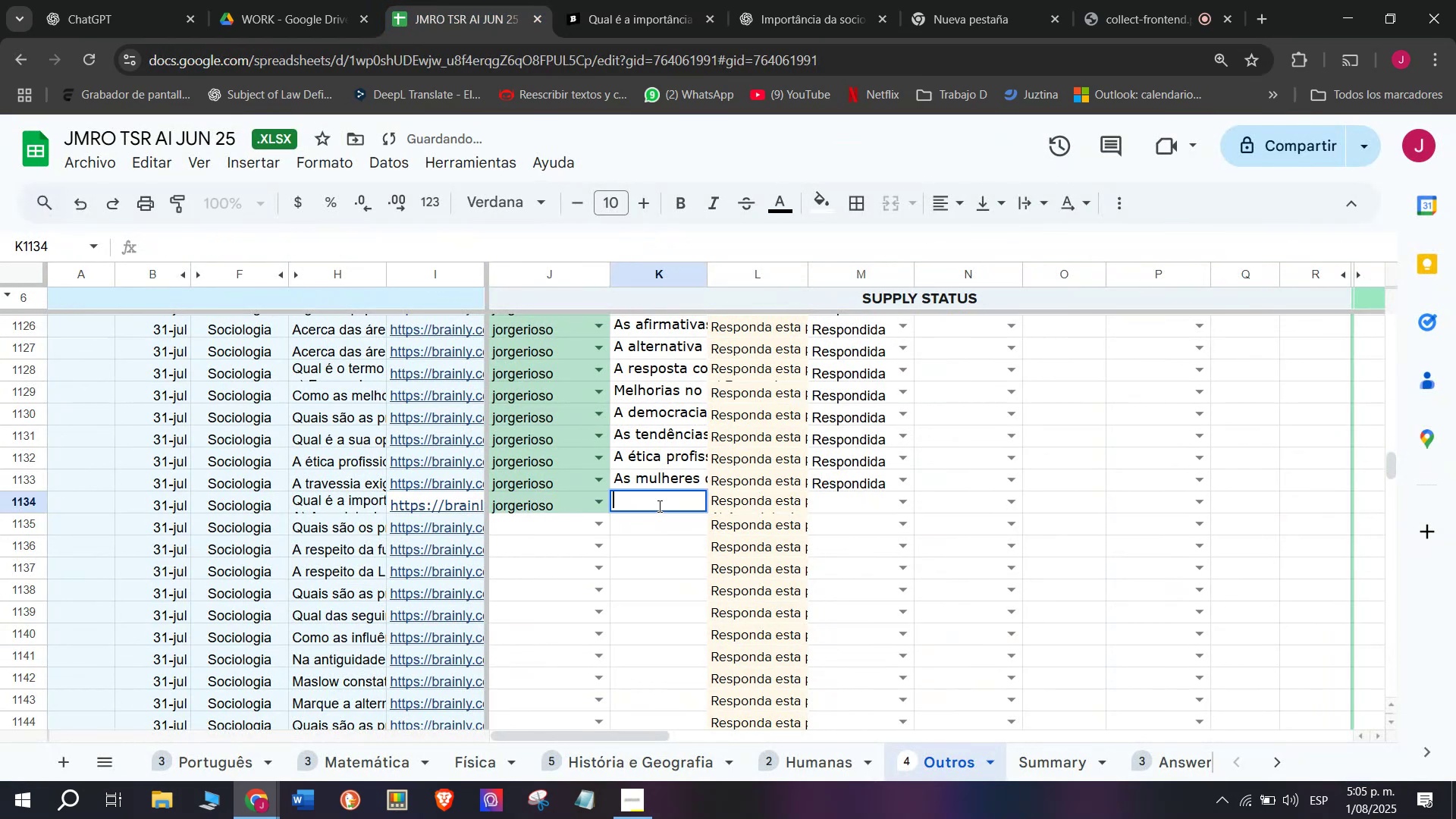 
key(Control+V)
 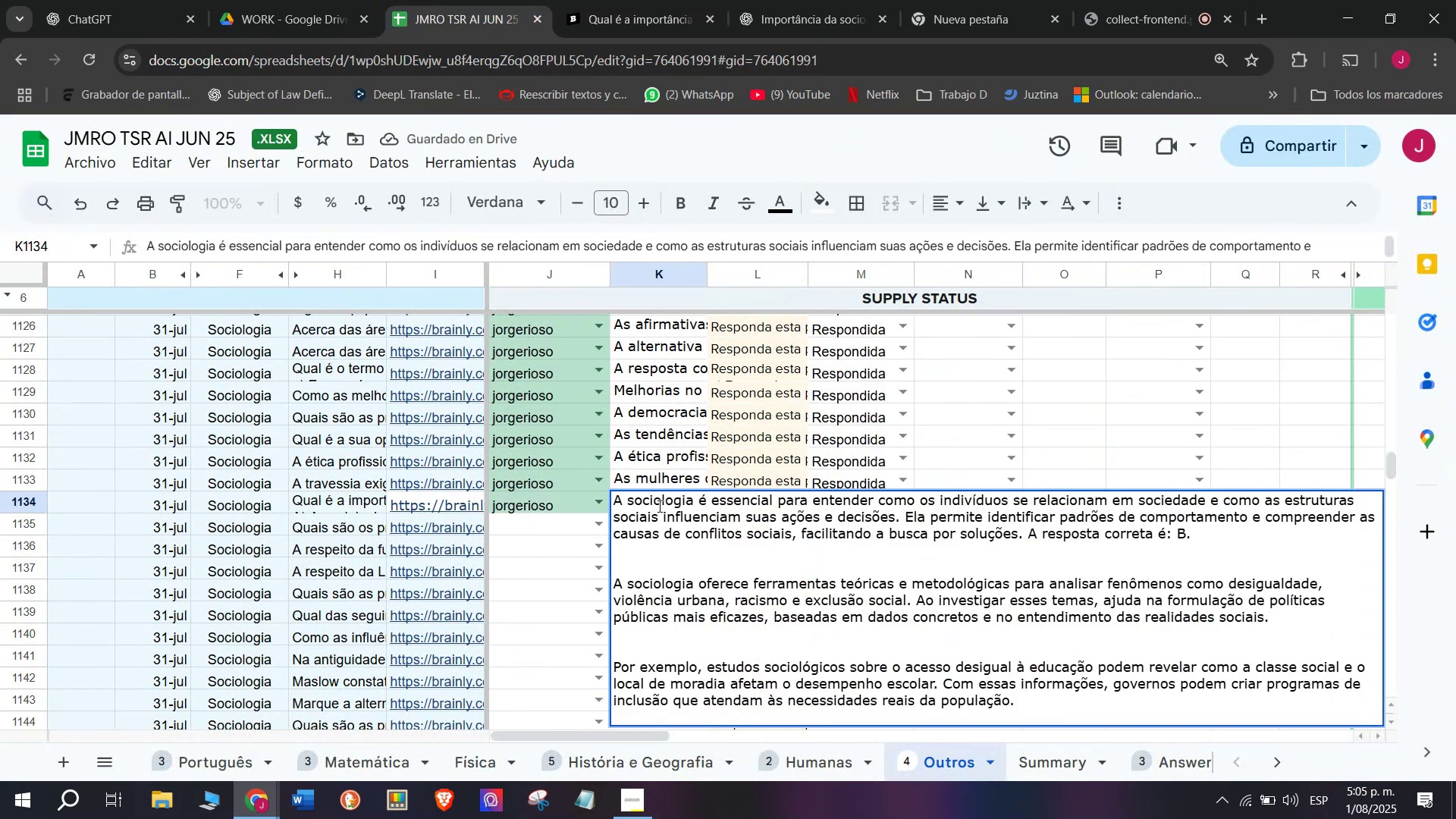 
key(Enter)
 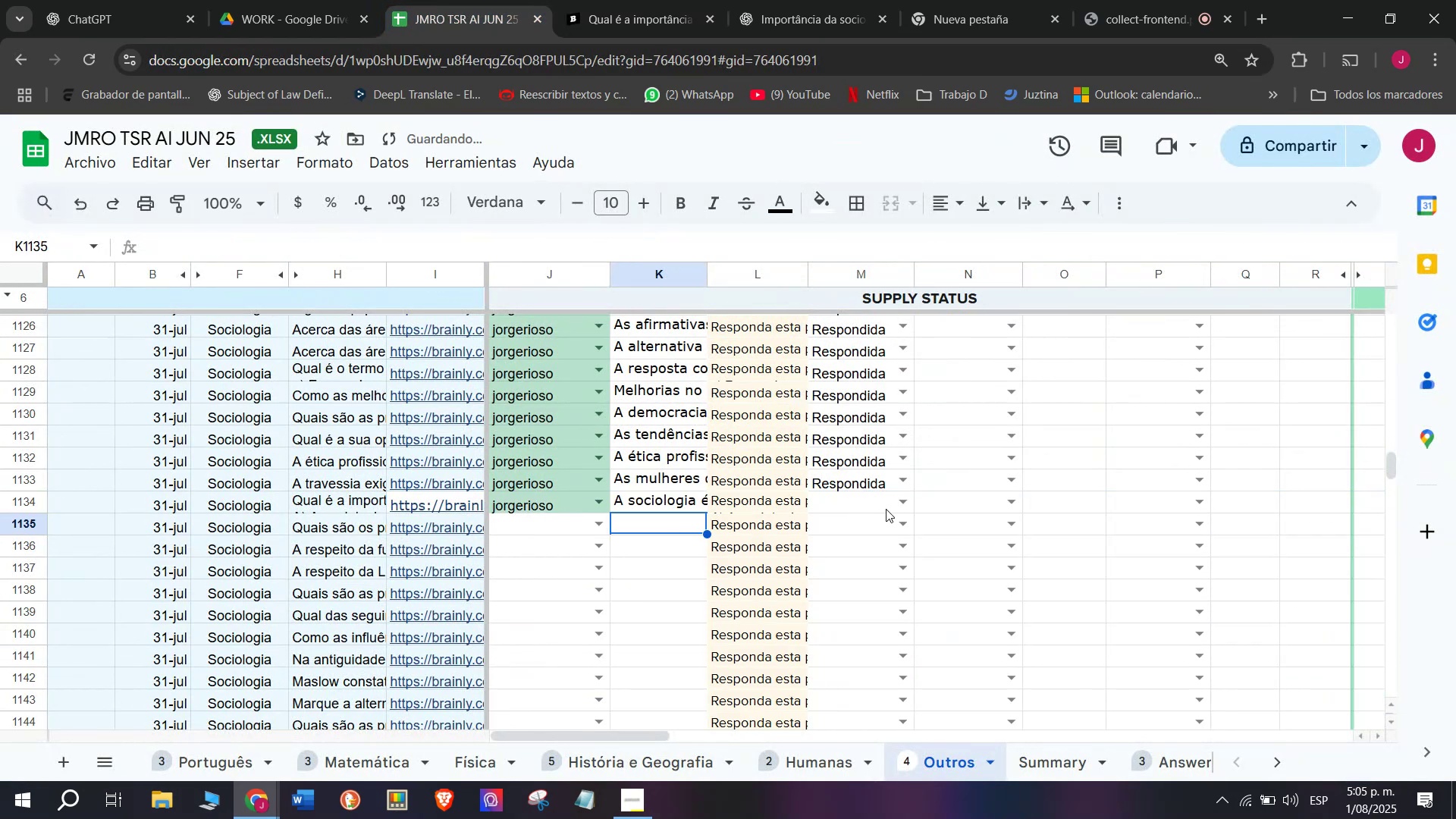 
left_click([902, 504])
 